 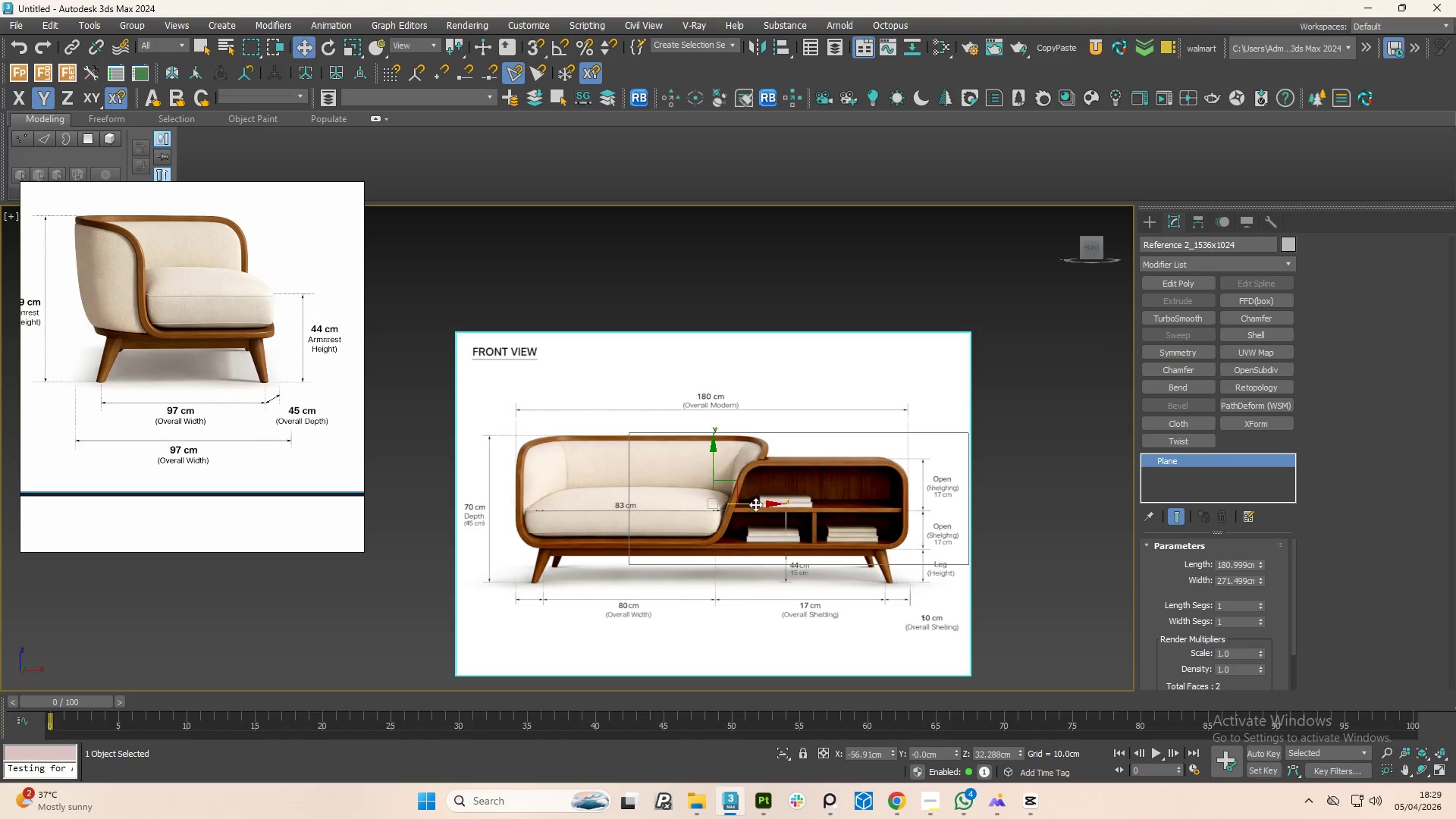 
left_click_drag(start_coordinate=[755, 507], to_coordinate=[836, 502])
 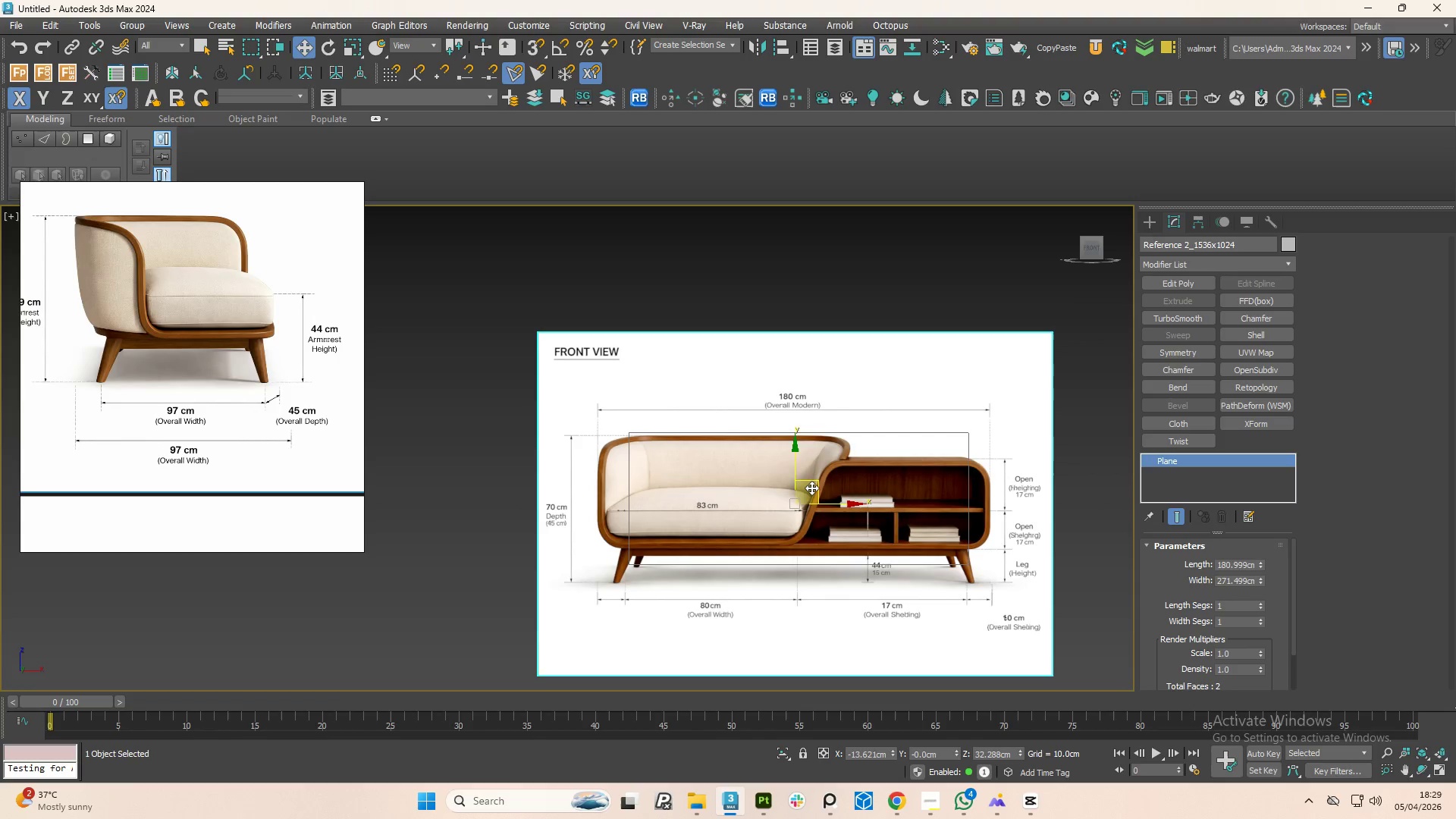 
key(R)
 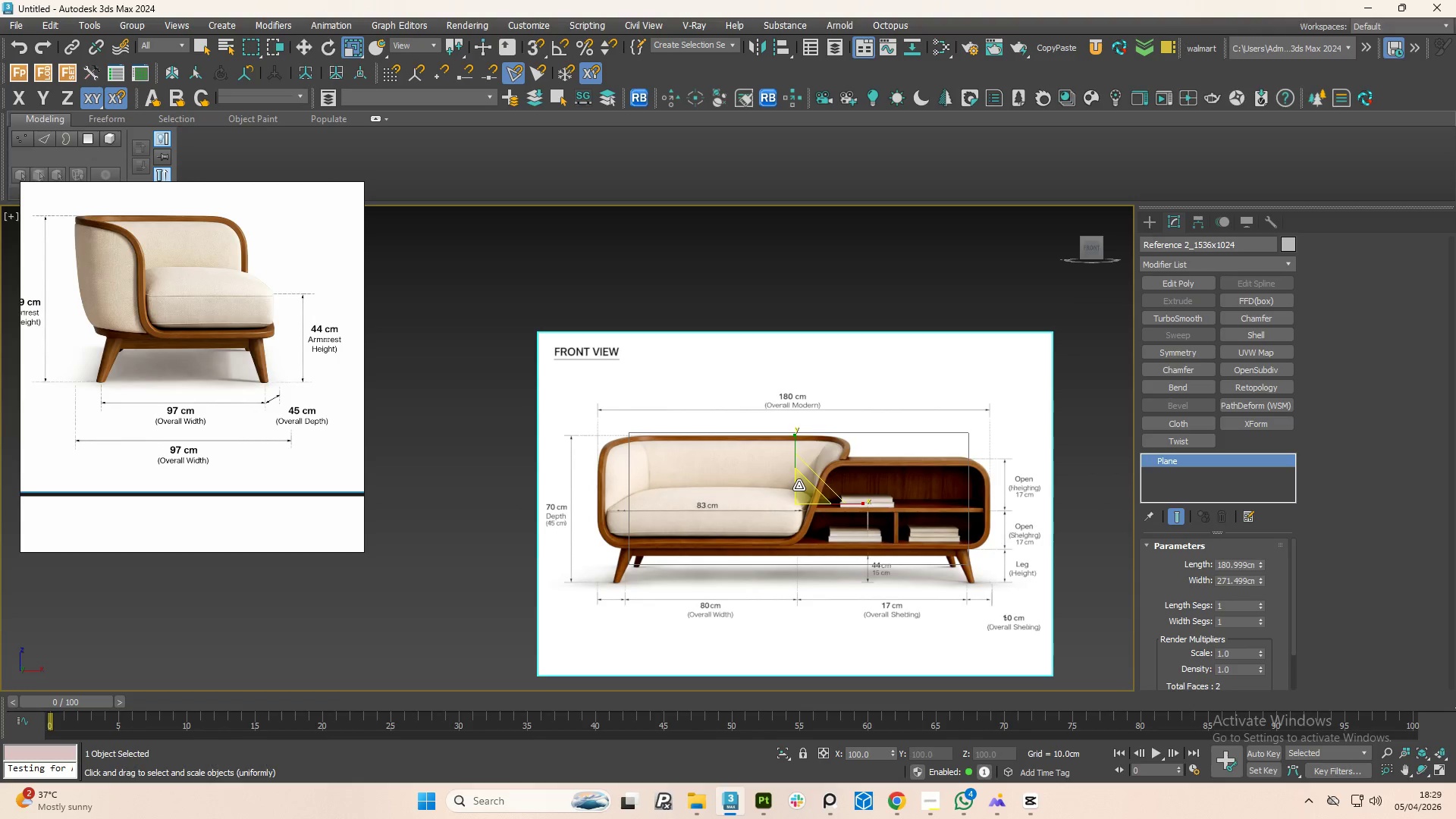 
left_click_drag(start_coordinate=[799, 485], to_coordinate=[803, 498])
 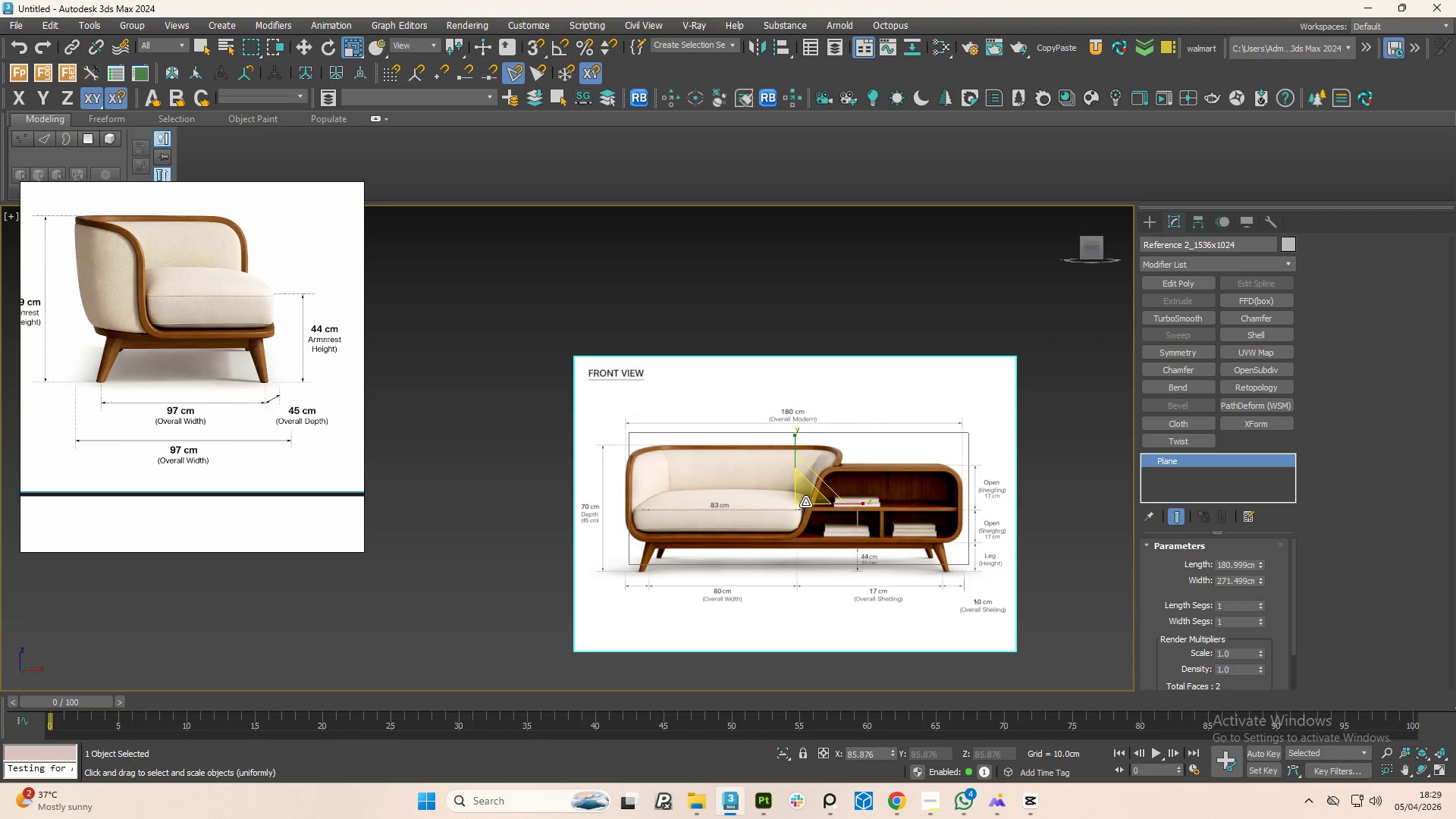 
key(W)
 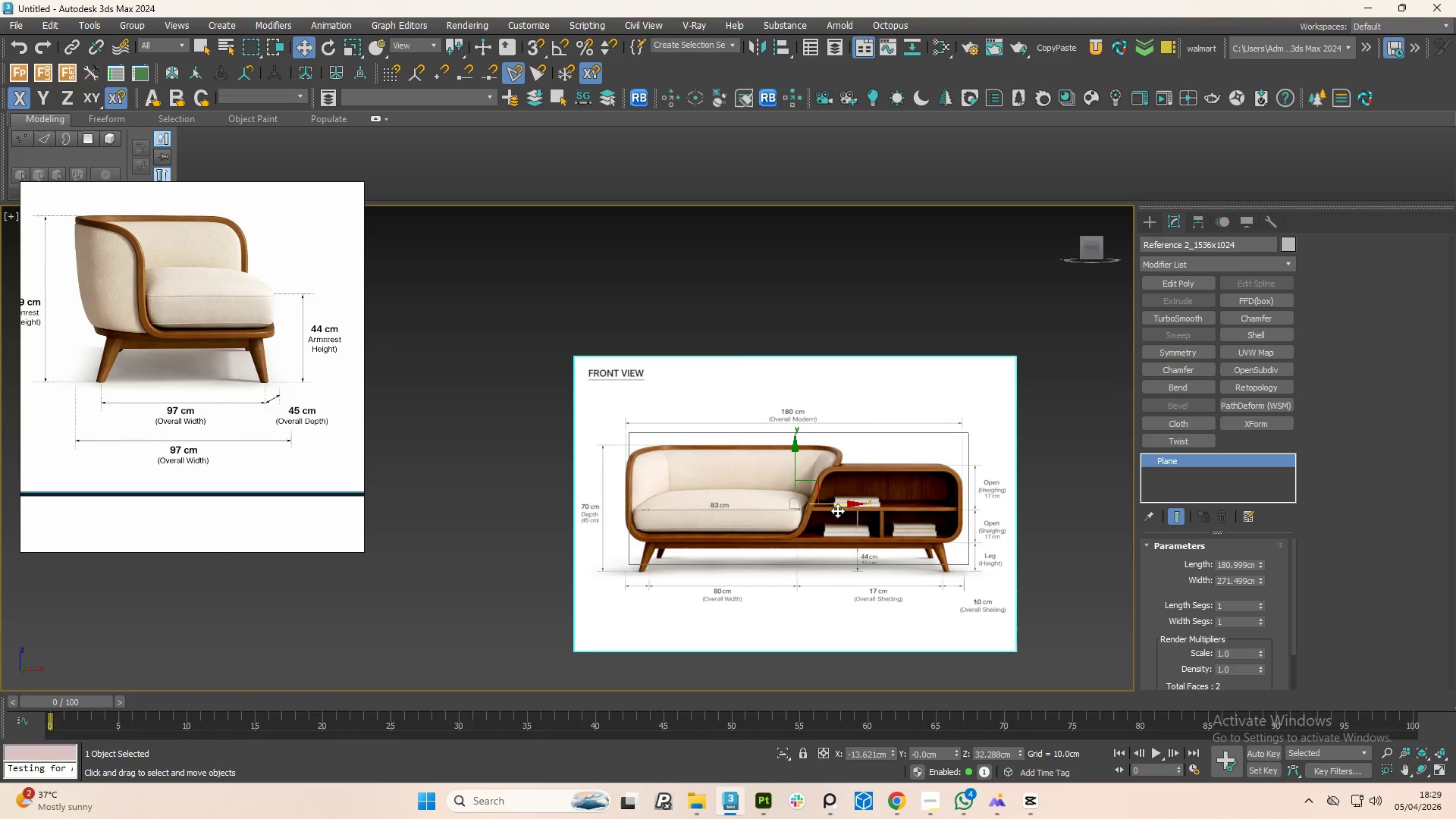 
left_click_drag(start_coordinate=[843, 503], to_coordinate=[849, 502])
 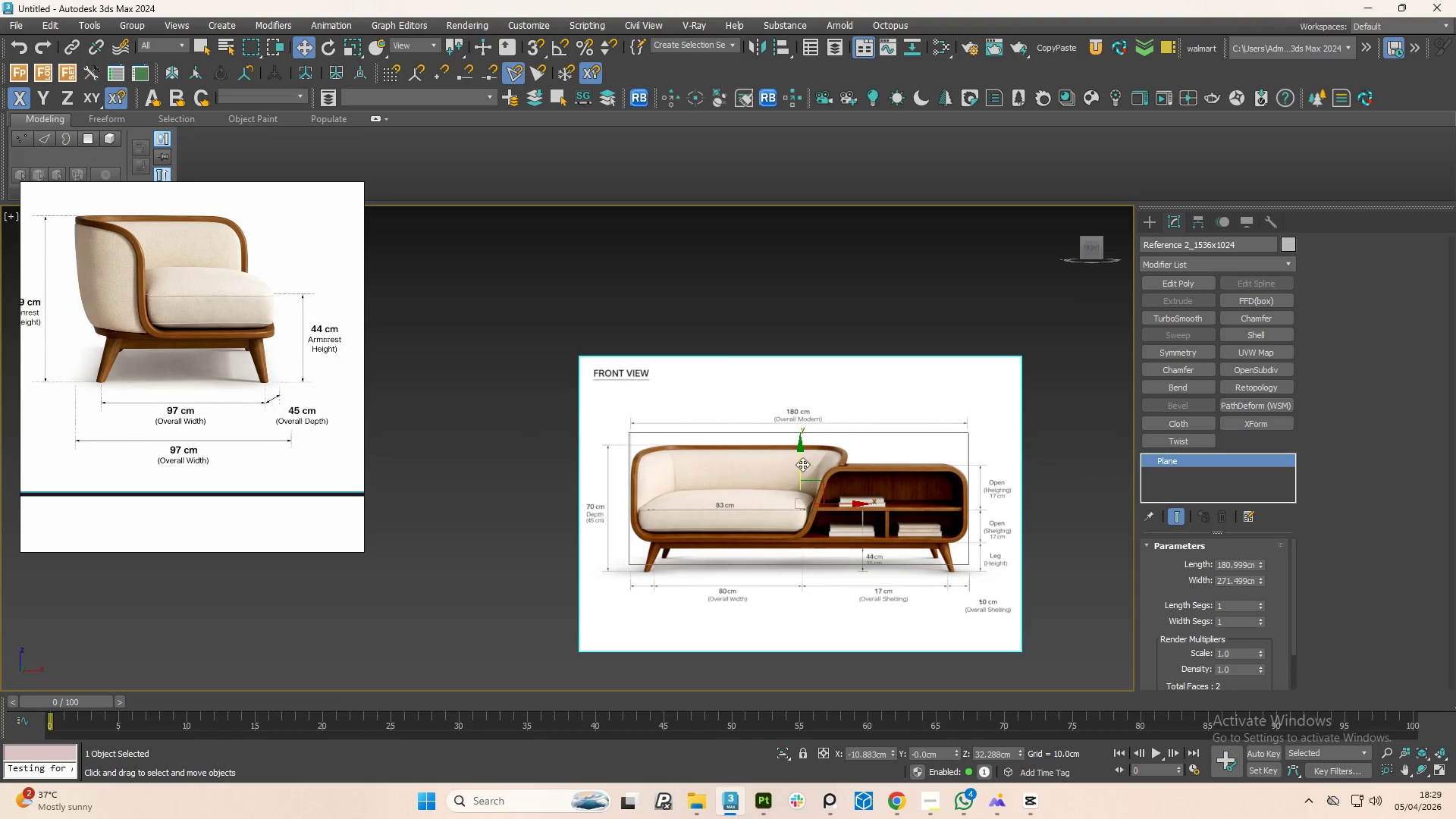 
left_click_drag(start_coordinate=[802, 464], to_coordinate=[802, 456])
 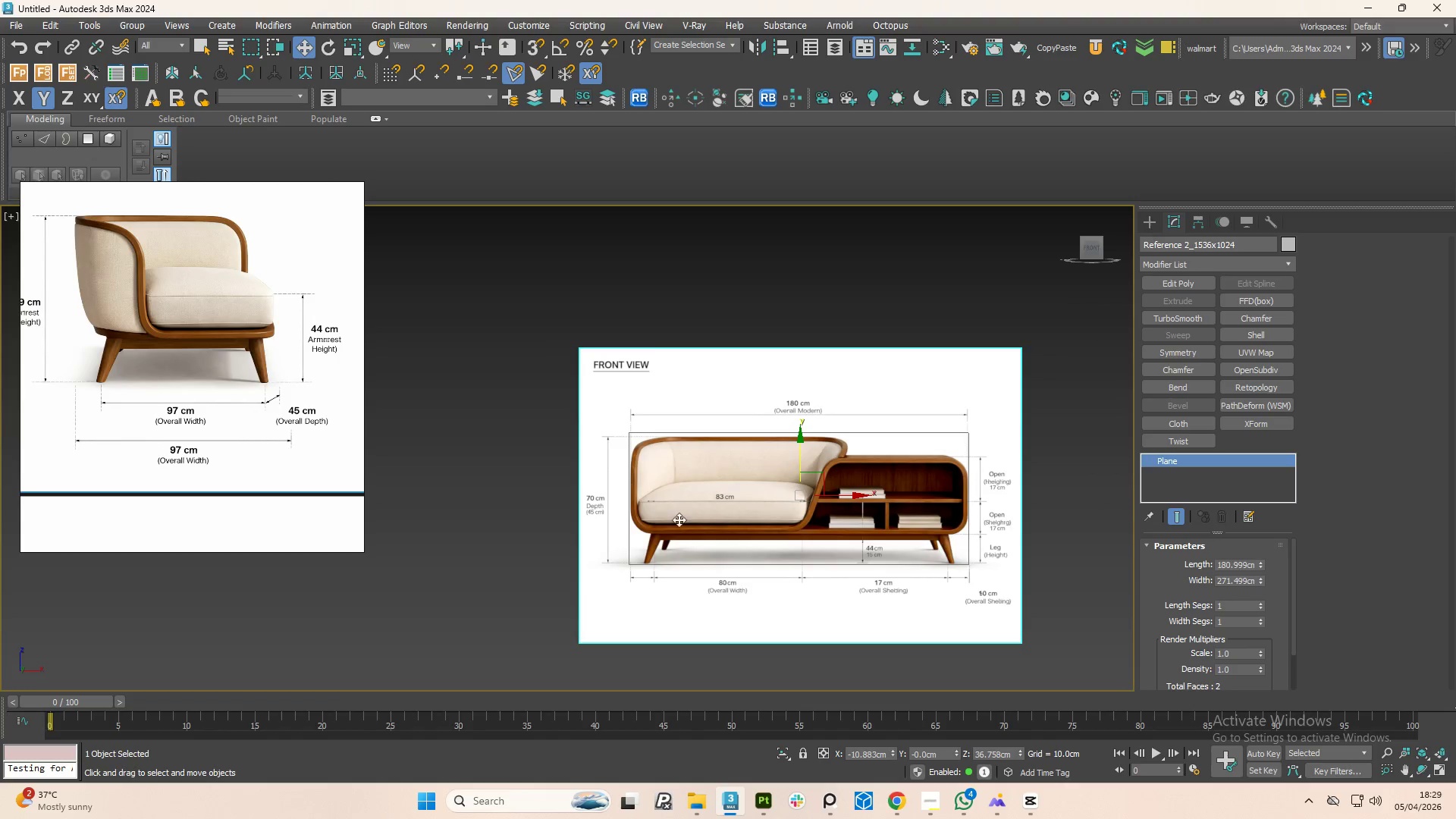 
scroll: coordinate [664, 527], scroll_direction: up, amount: 4.0
 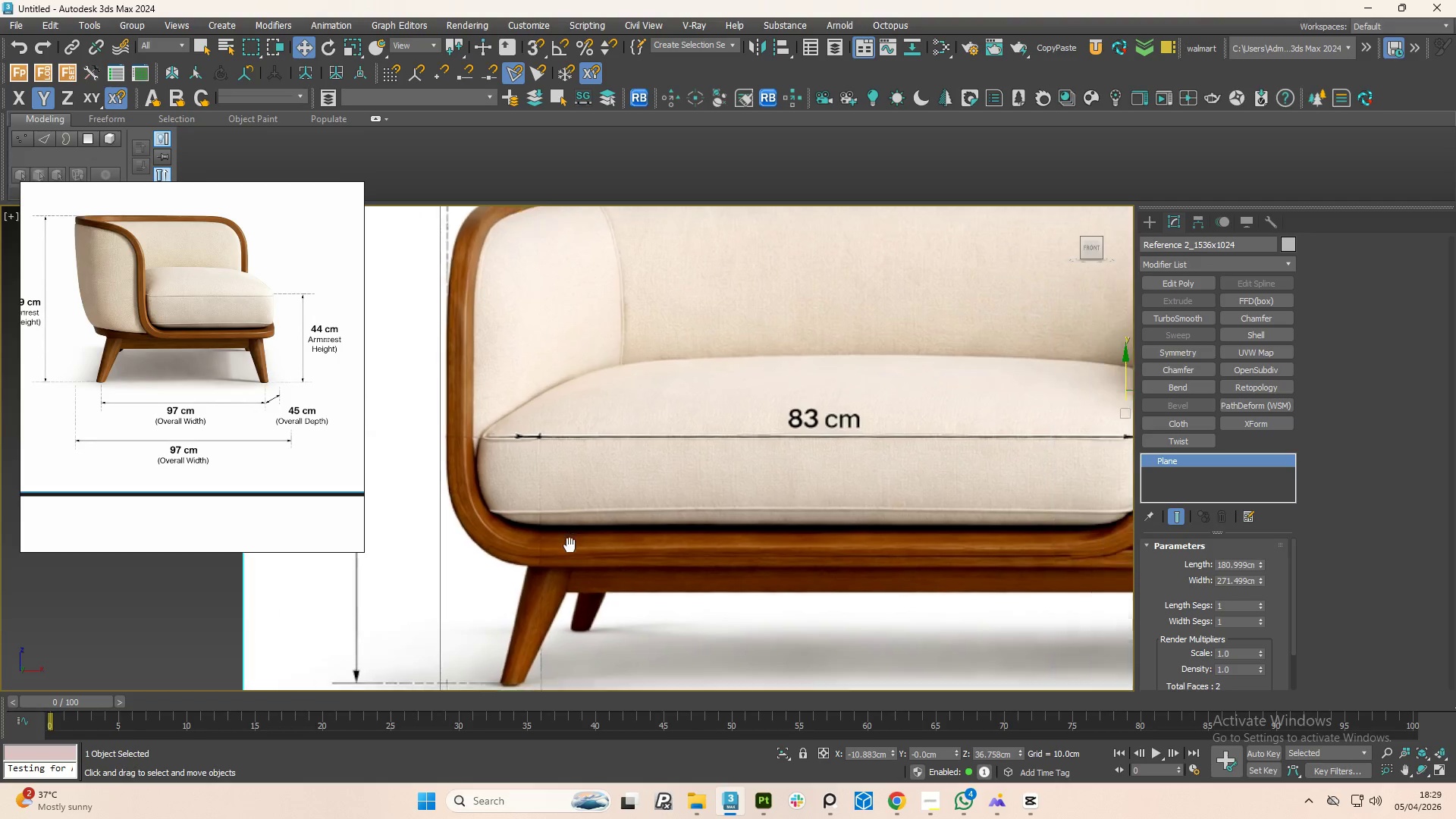 
scroll: coordinate [570, 554], scroll_direction: down, amount: 2.0
 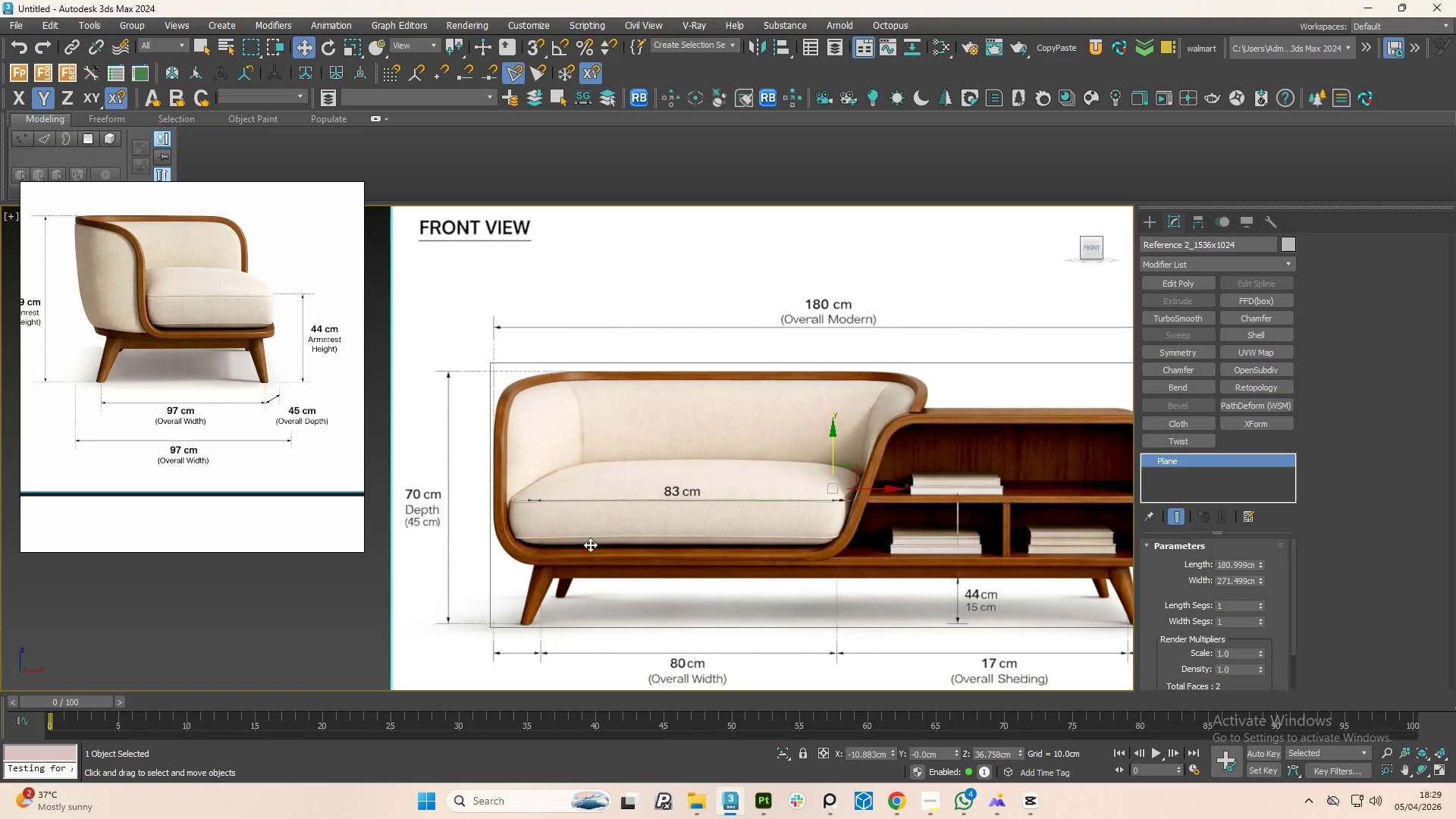 
hold_key(key=AltLeft, duration=1.05)
 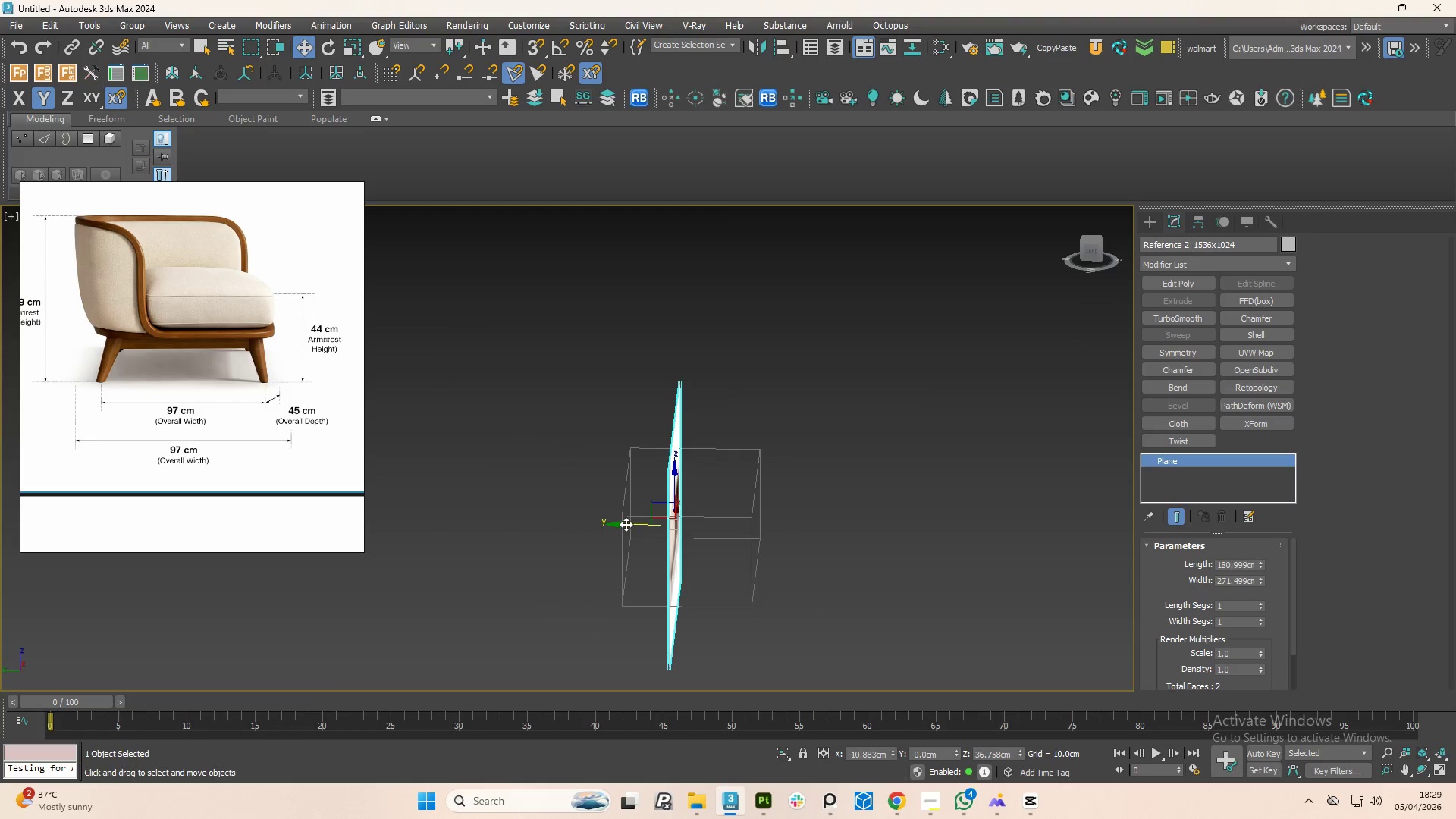 
scroll: coordinate [586, 545], scroll_direction: down, amount: 3.0
 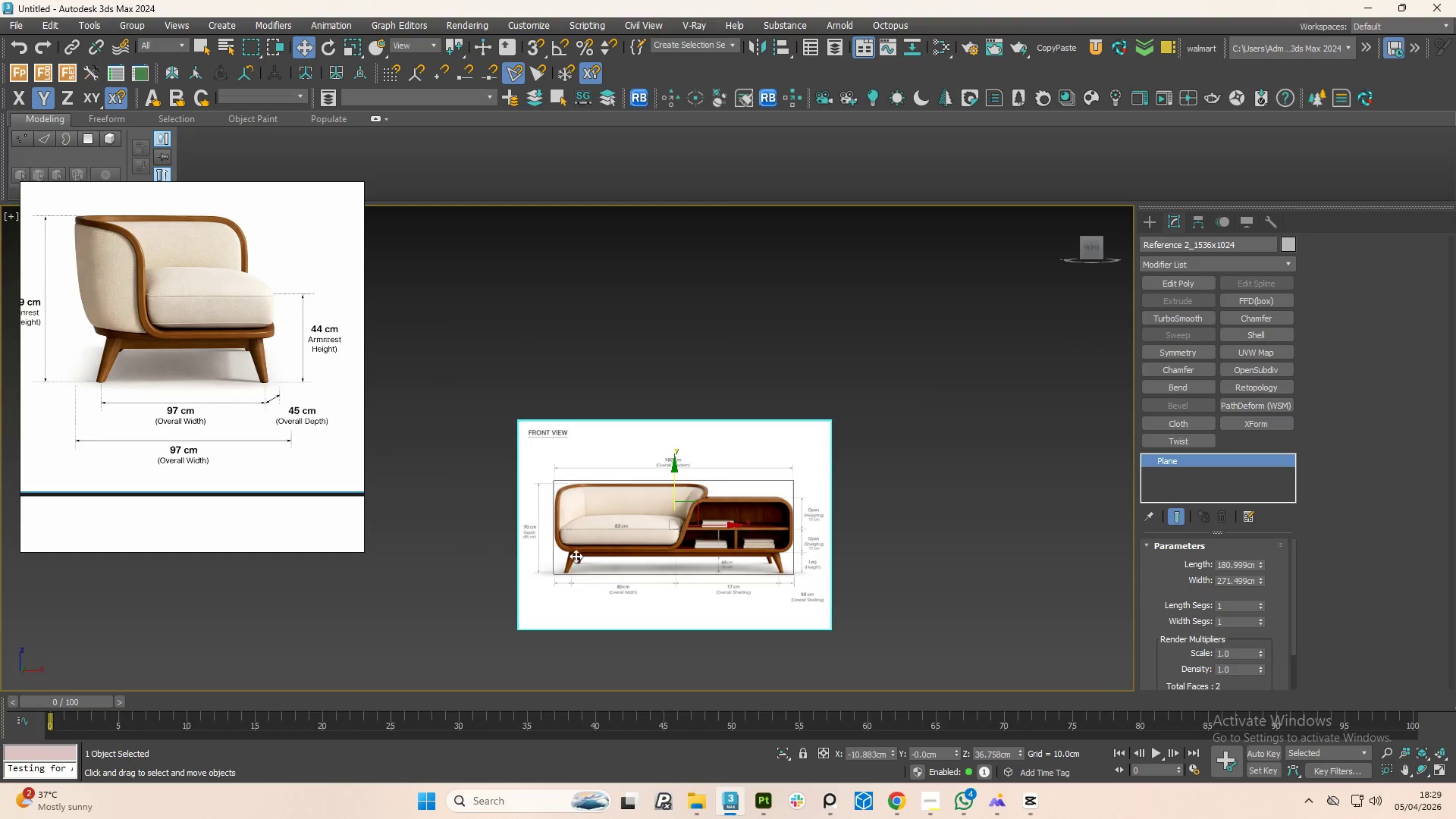 
left_click_drag(start_coordinate=[626, 524], to_coordinate=[478, 505])
 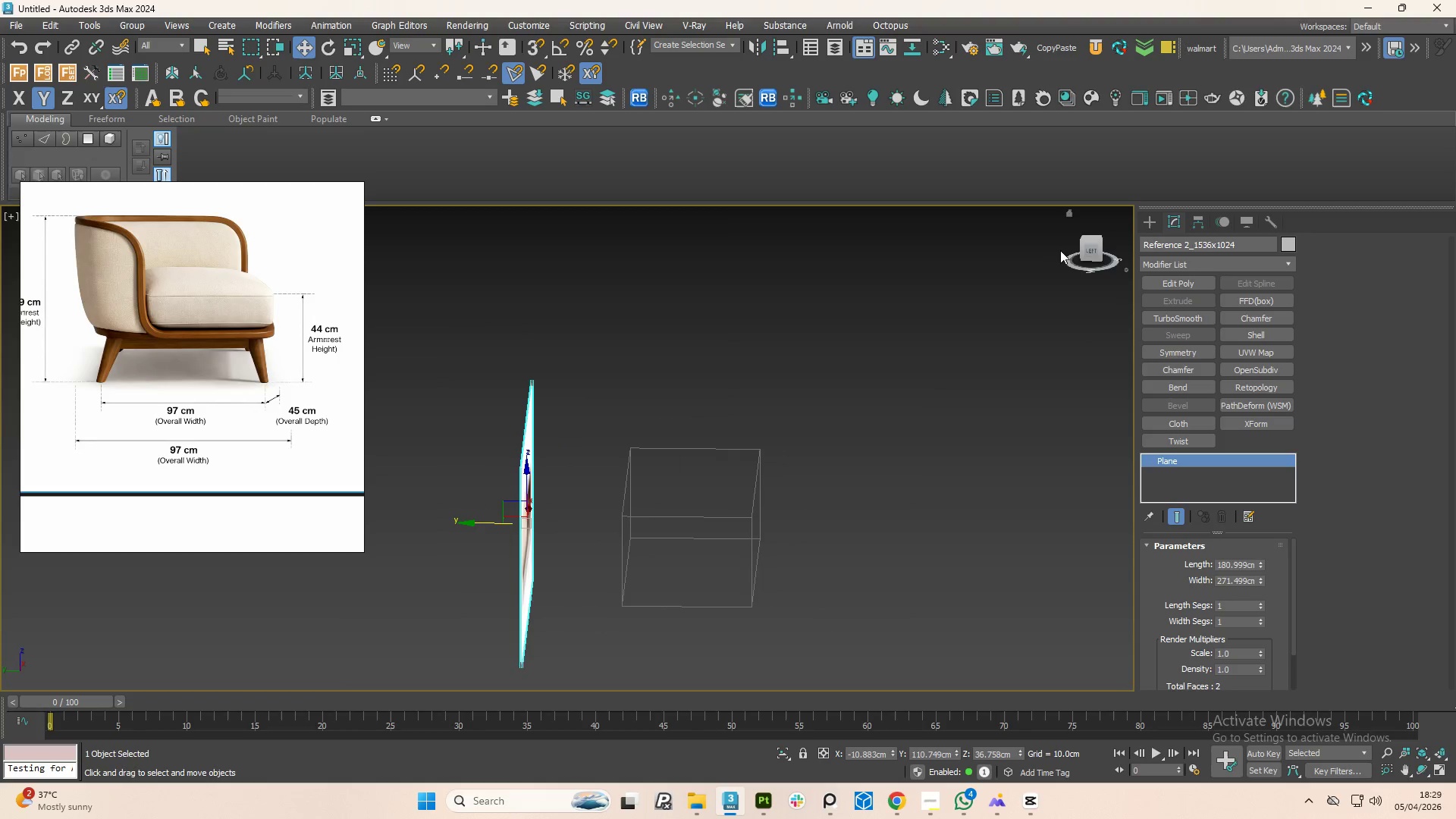 
left_click([1087, 250])
 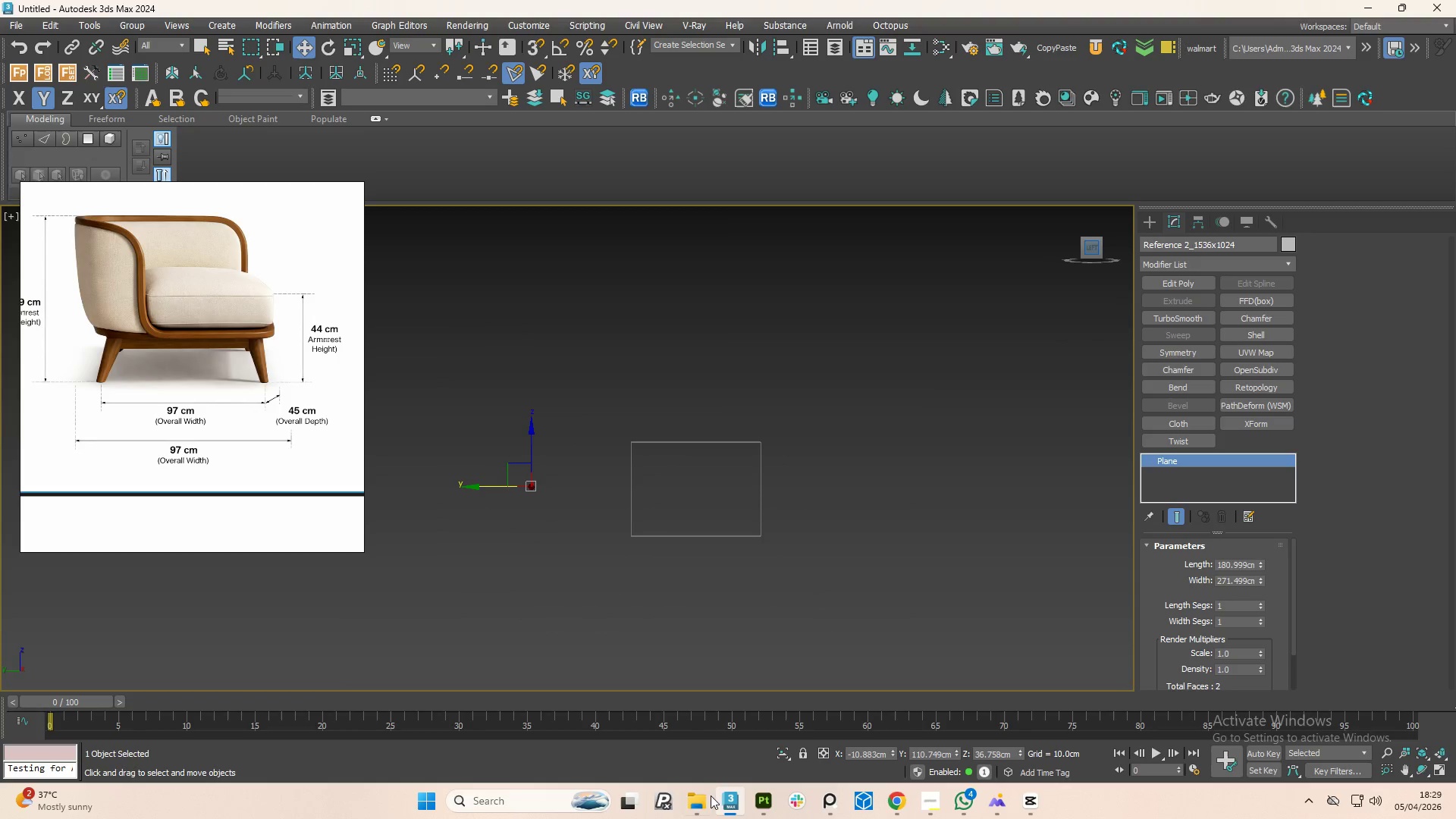 
left_click([692, 802])
 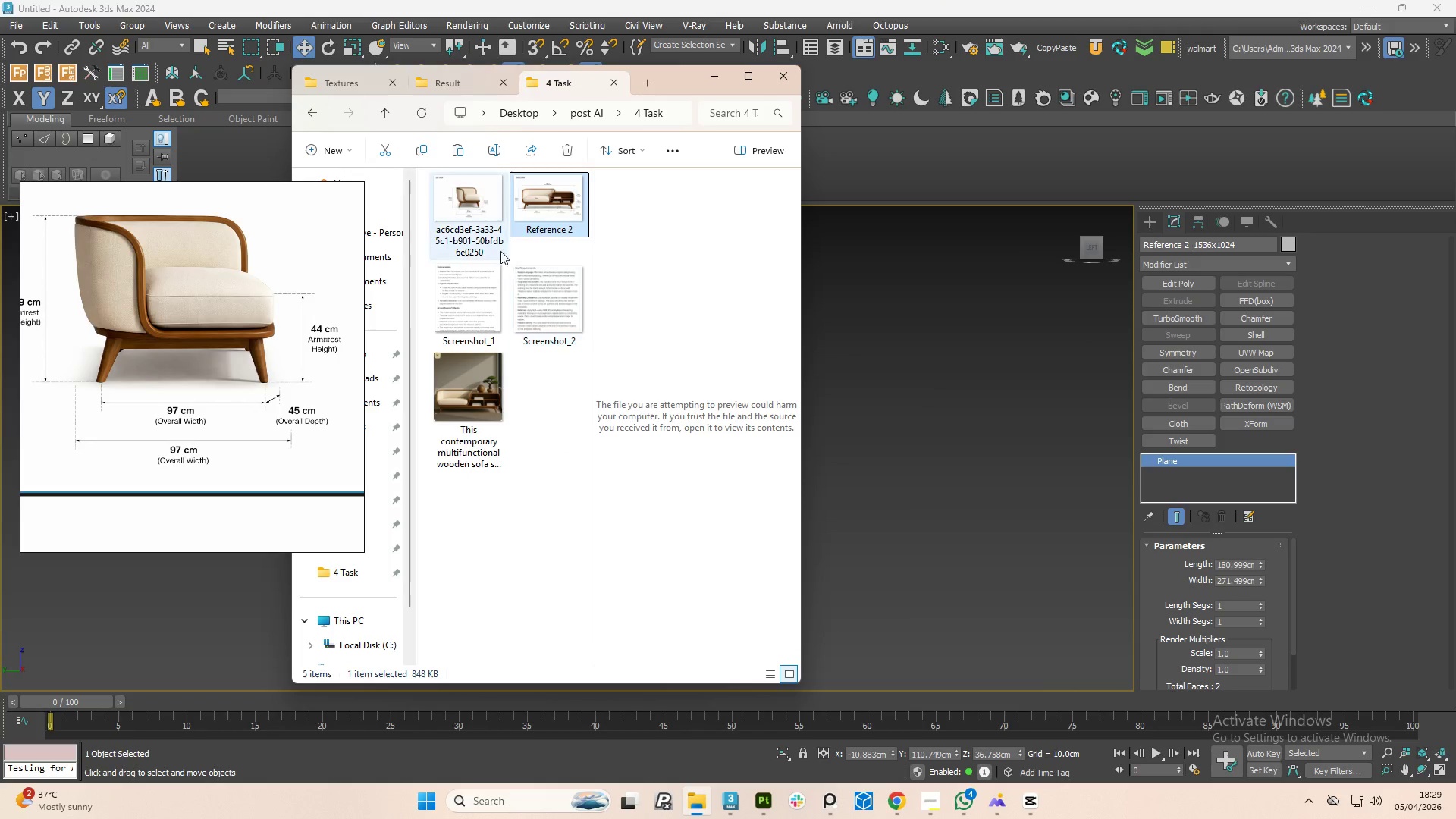 
right_click([479, 207])
 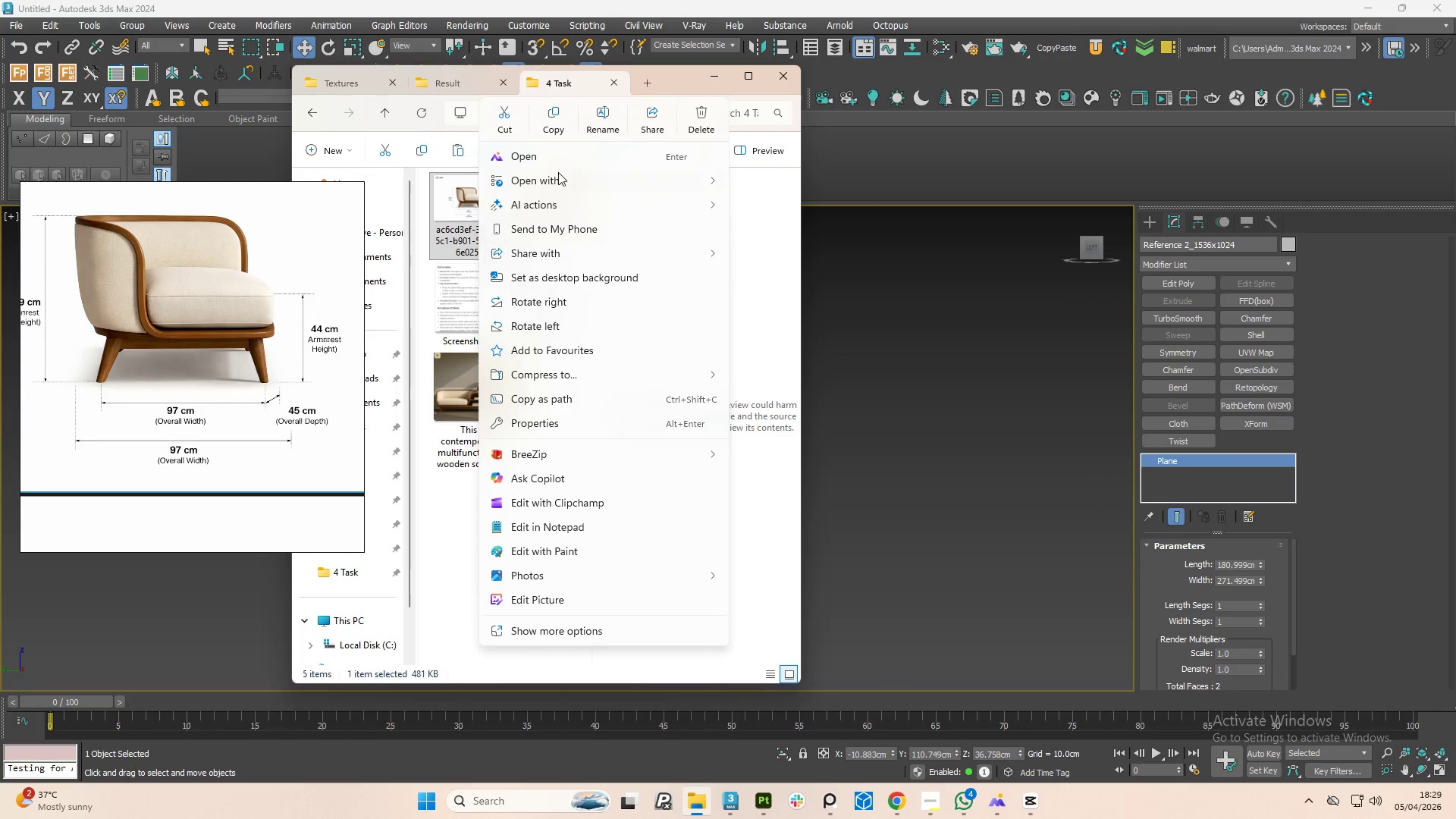 
left_click([554, 133])
 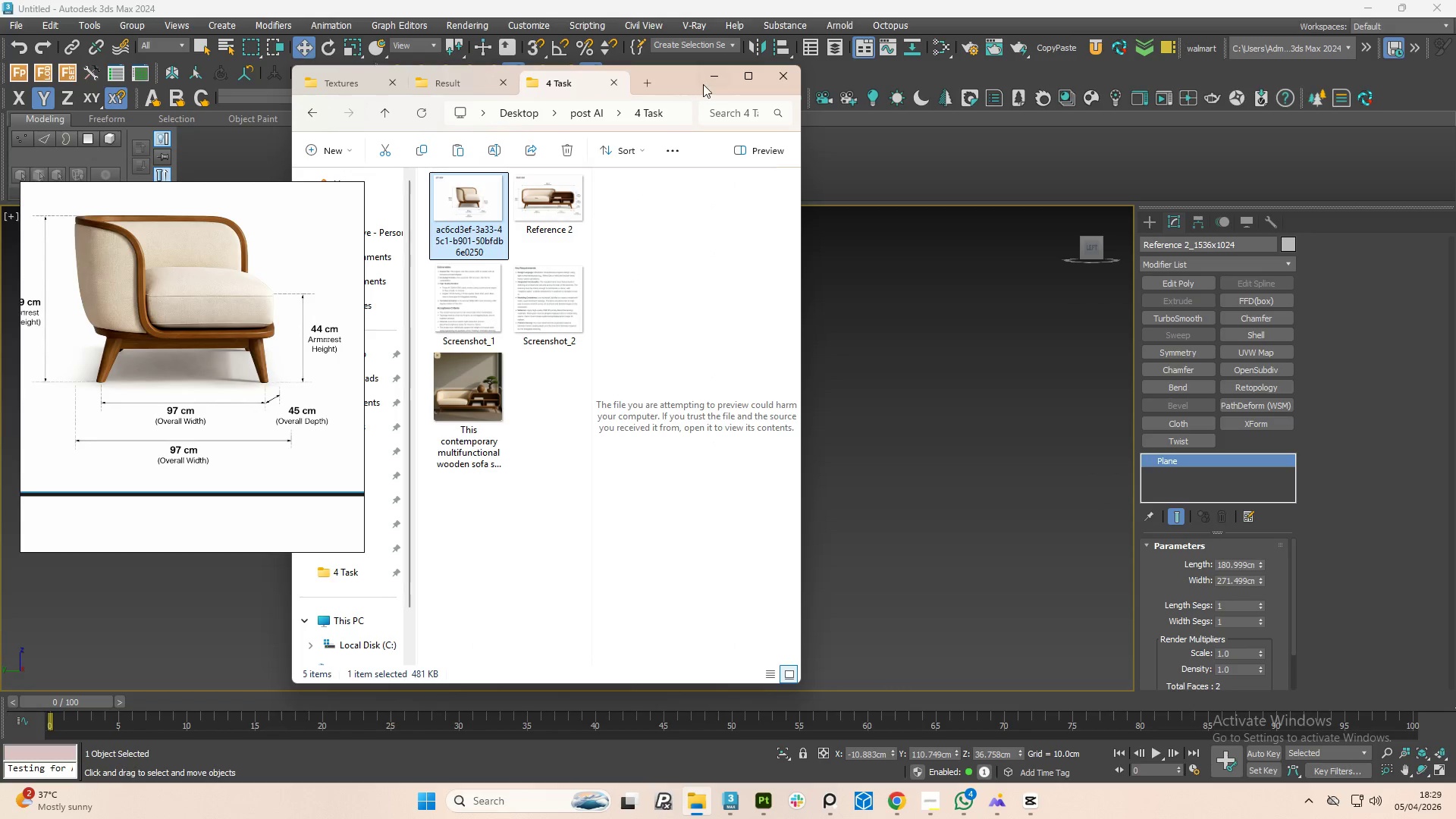 
left_click([713, 76])
 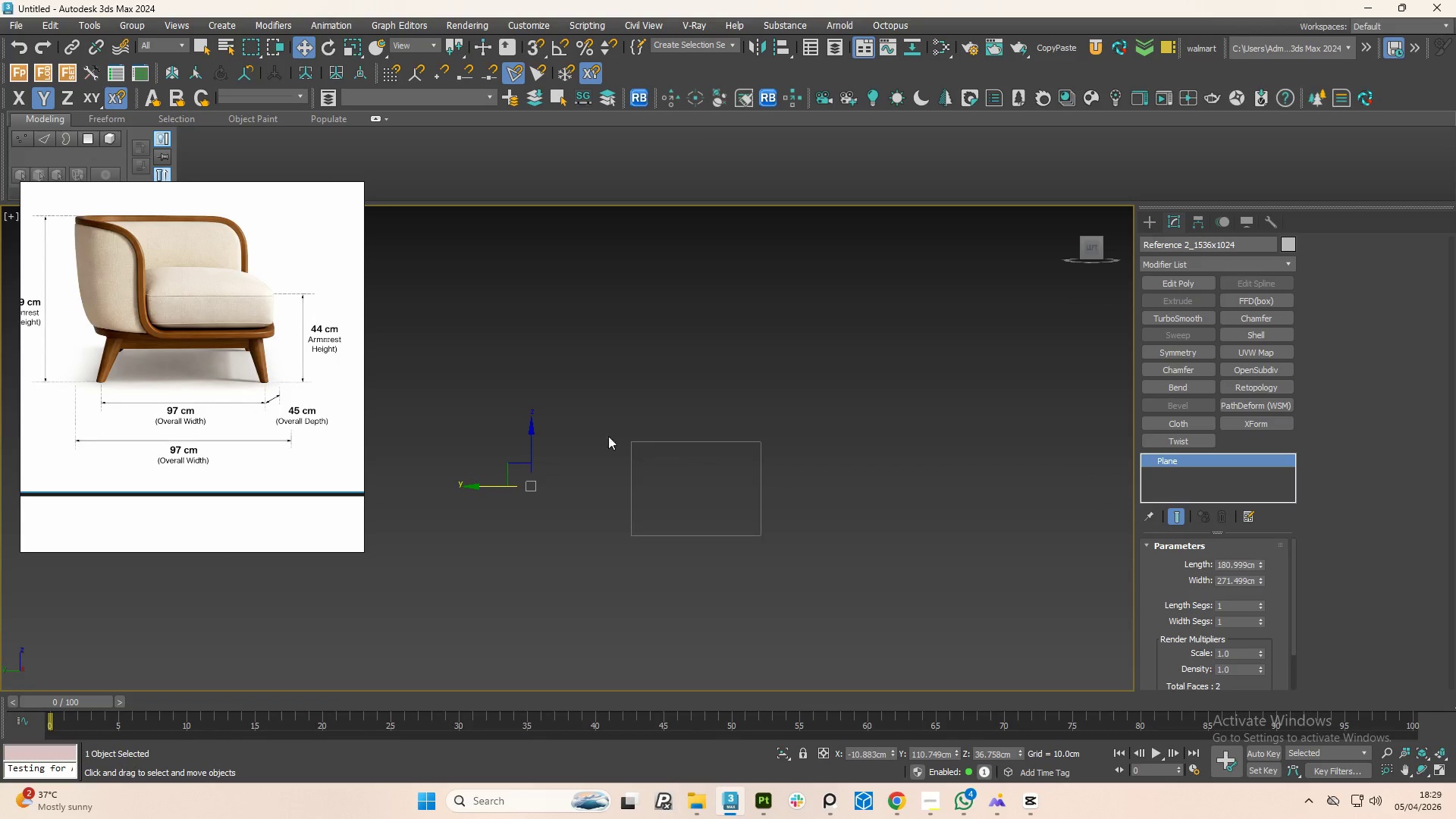 
right_click([599, 424])
 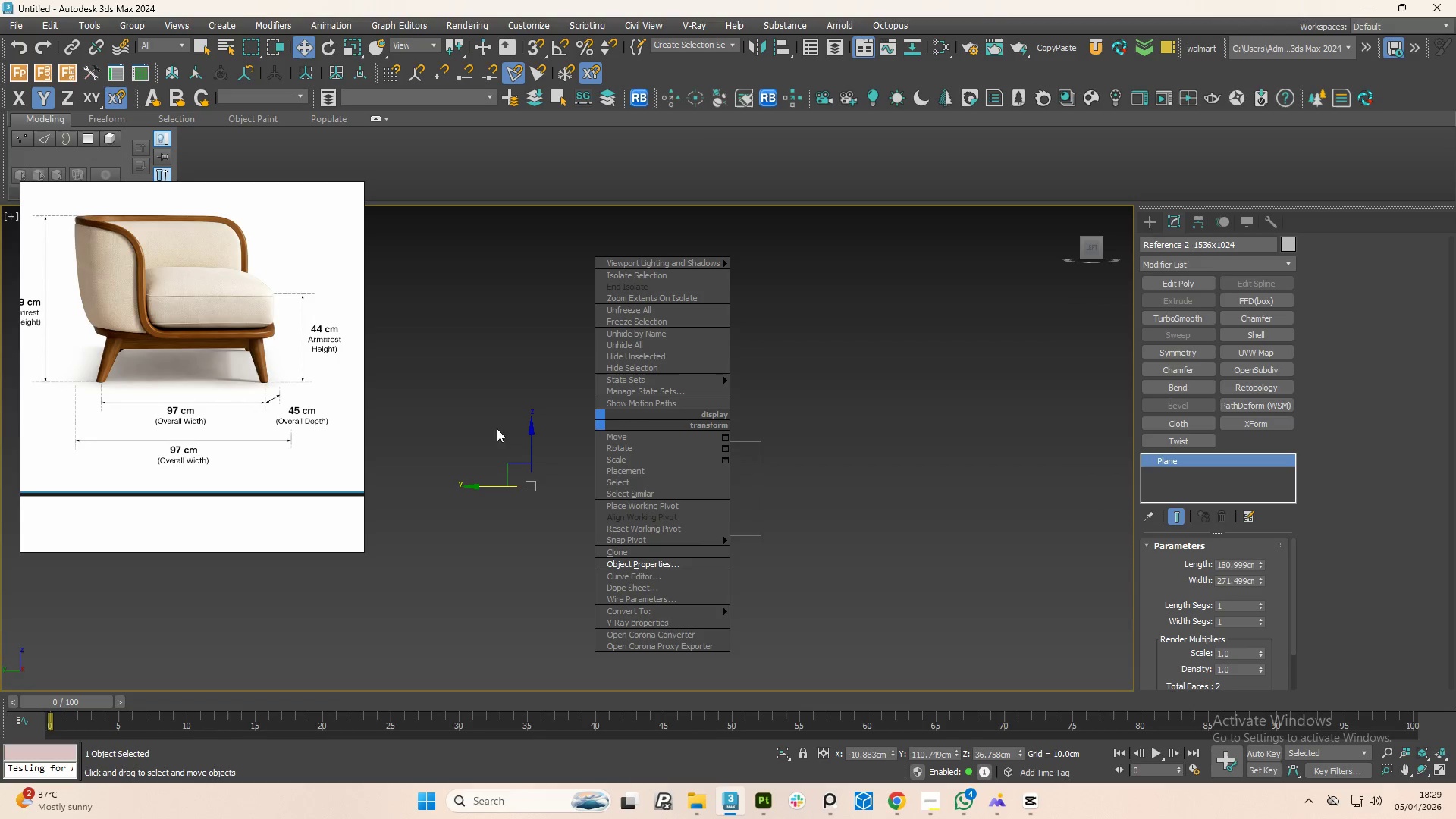 
left_click([565, 366])
 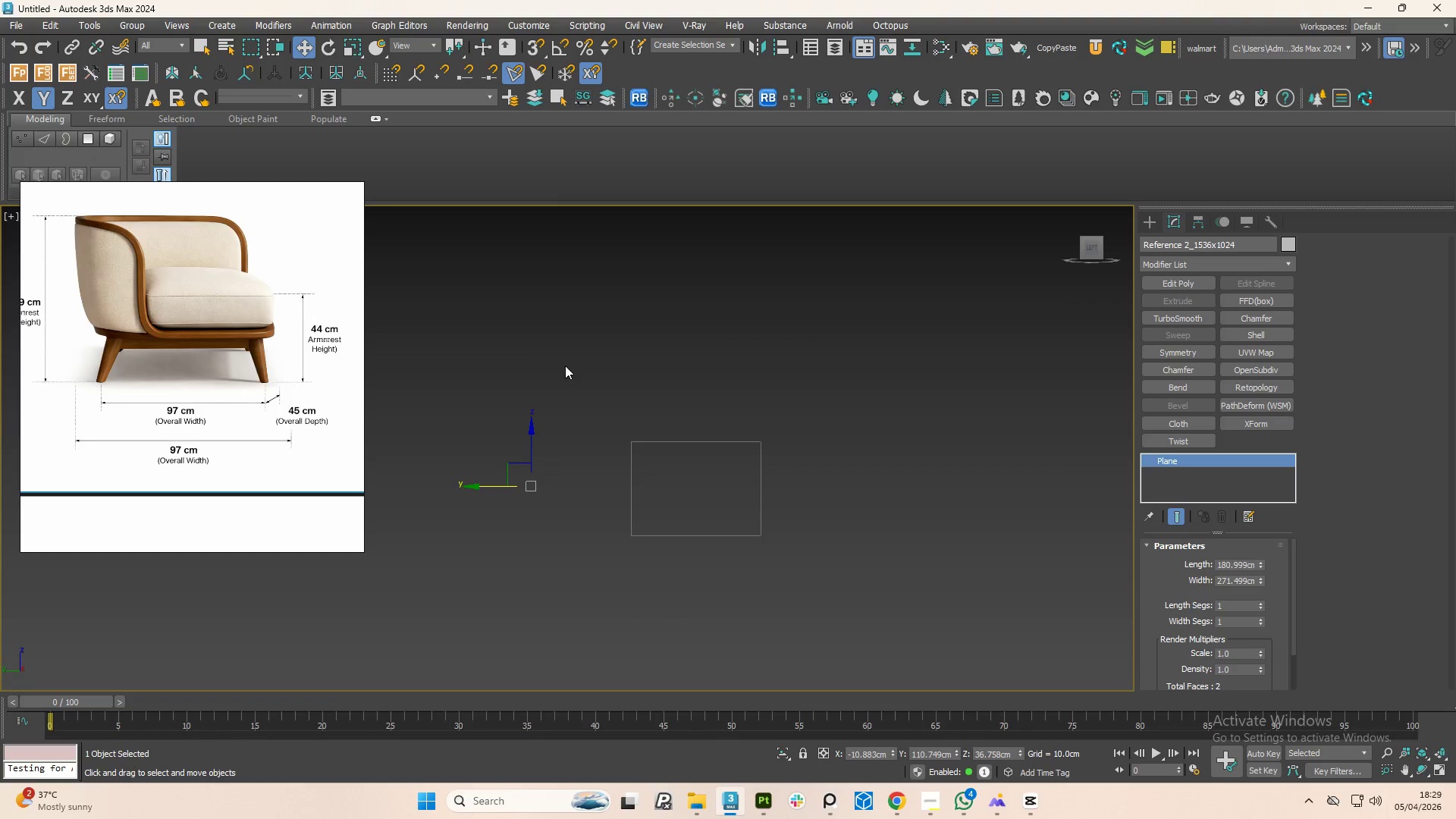 
key(X)
 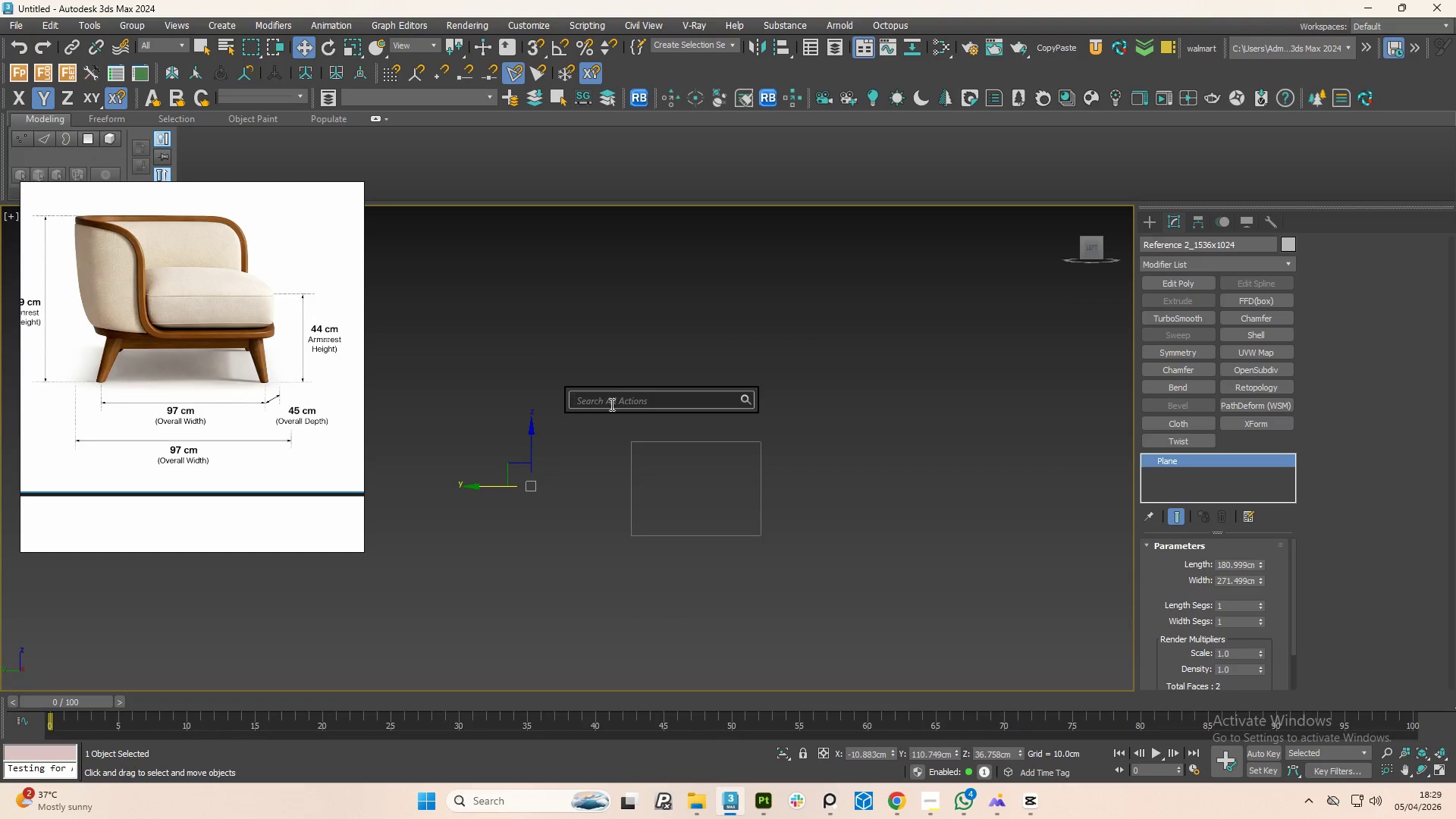 
left_click([610, 404])
 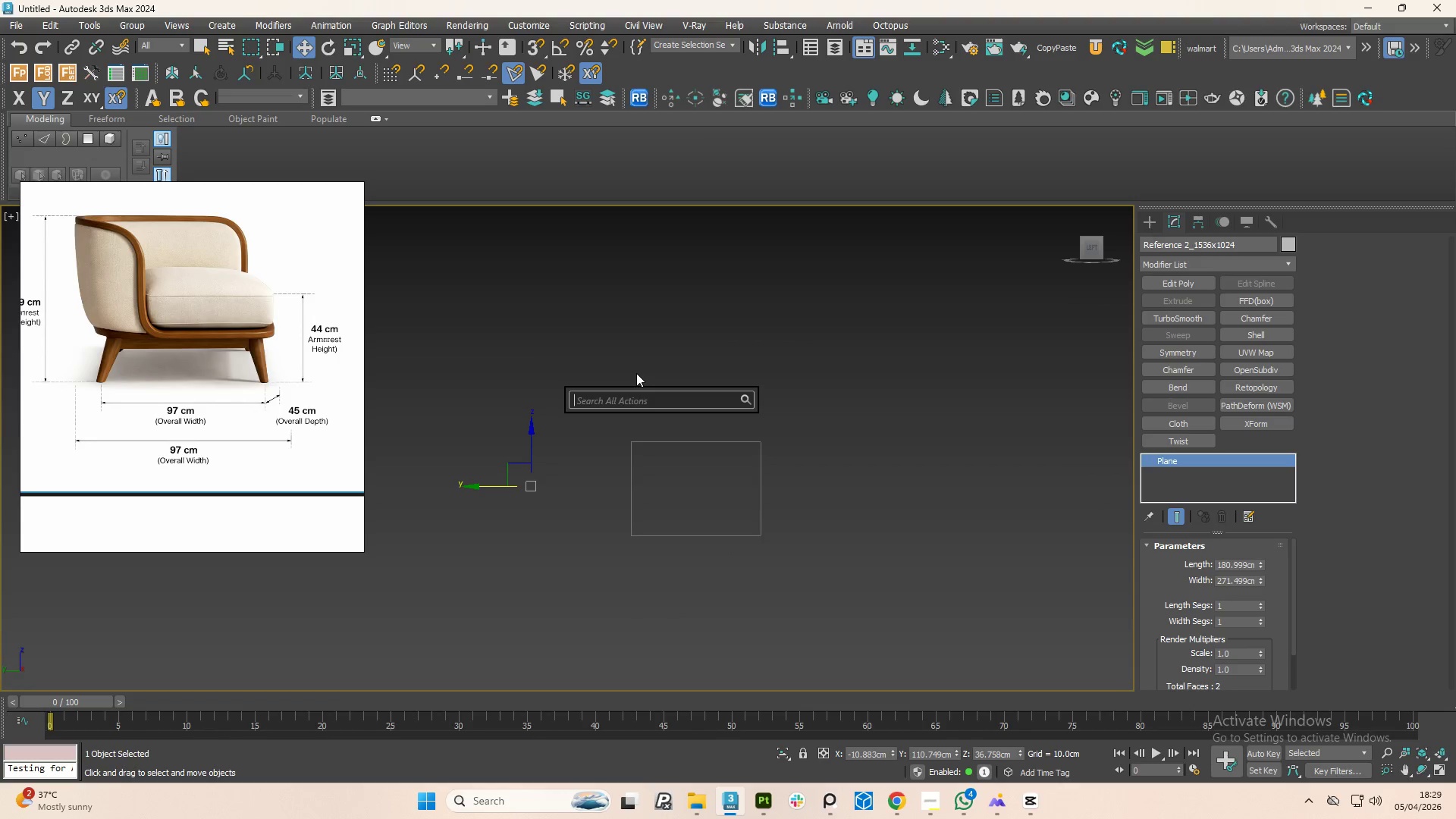 
type(paste)
 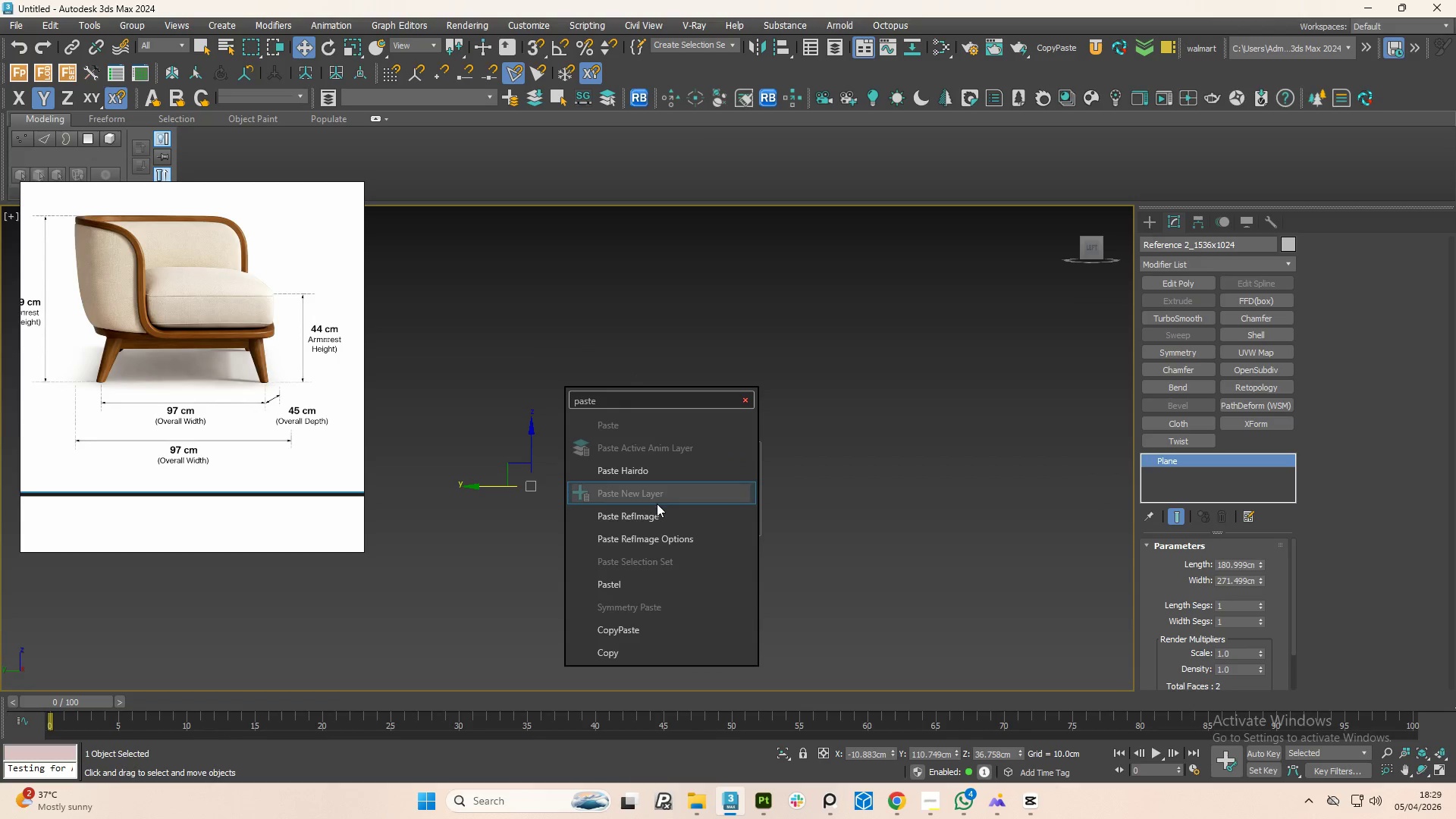 
left_click([652, 513])
 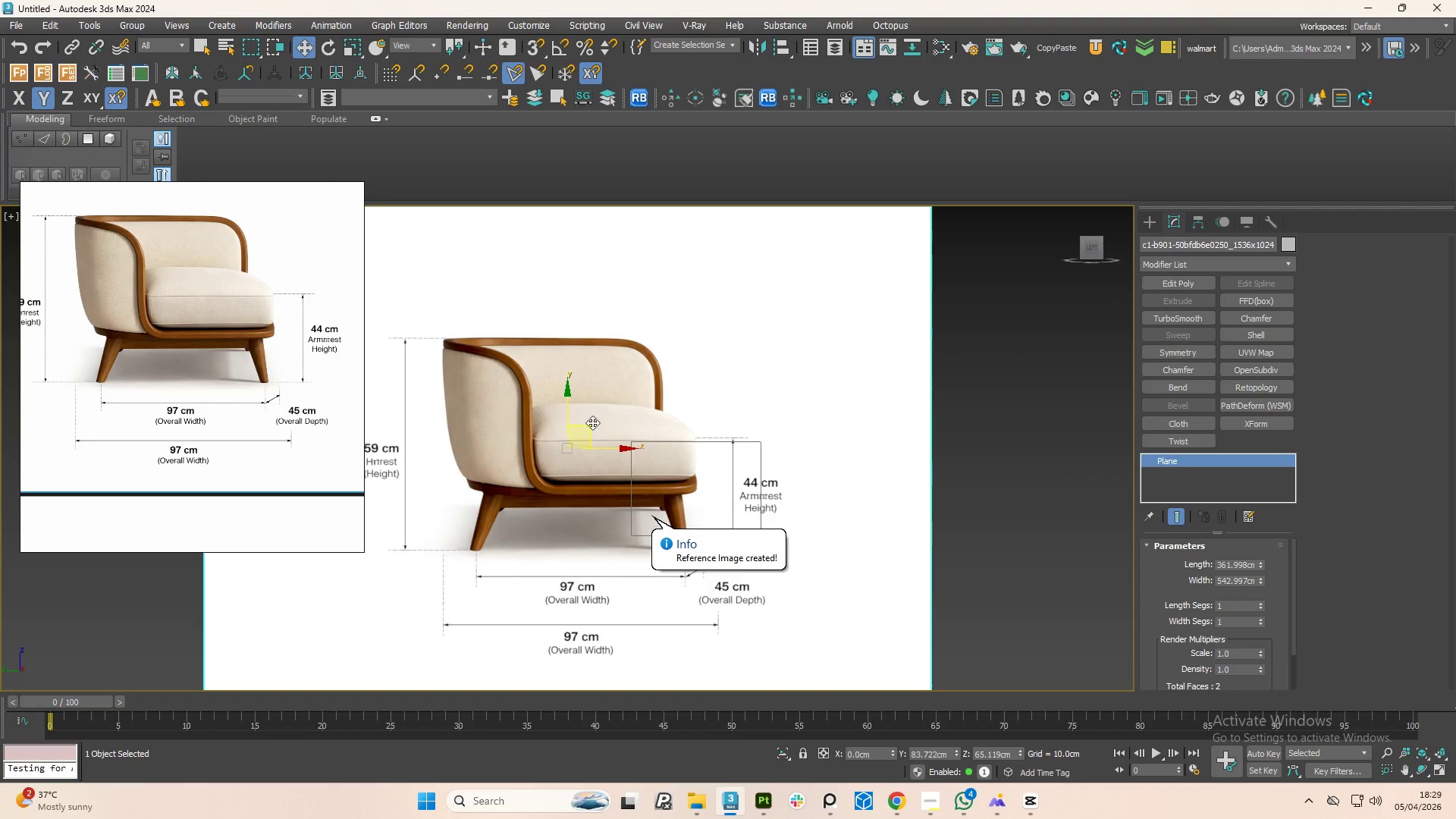 
left_click_drag(start_coordinate=[589, 425], to_coordinate=[724, 456])
 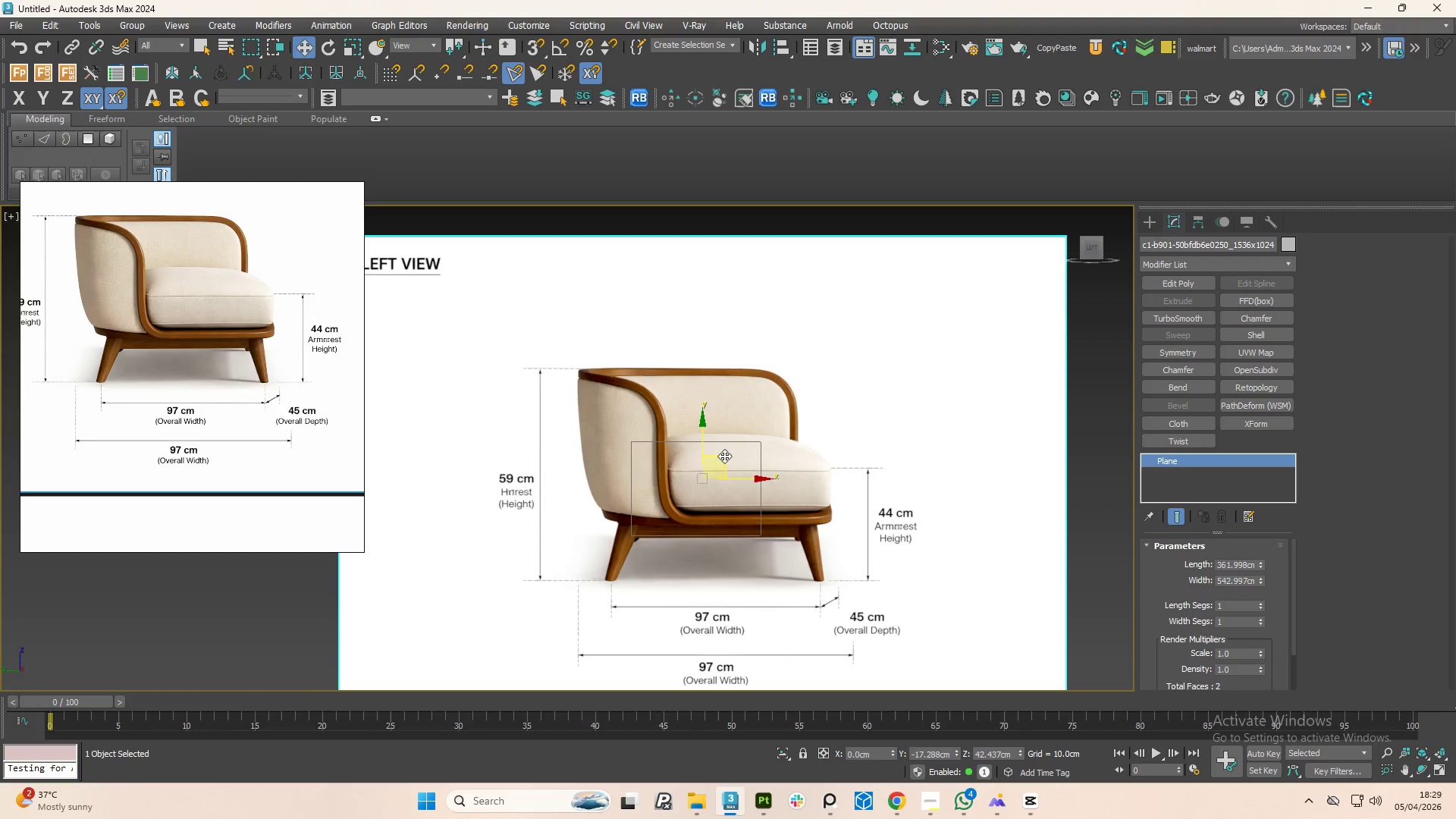 
key(R)
 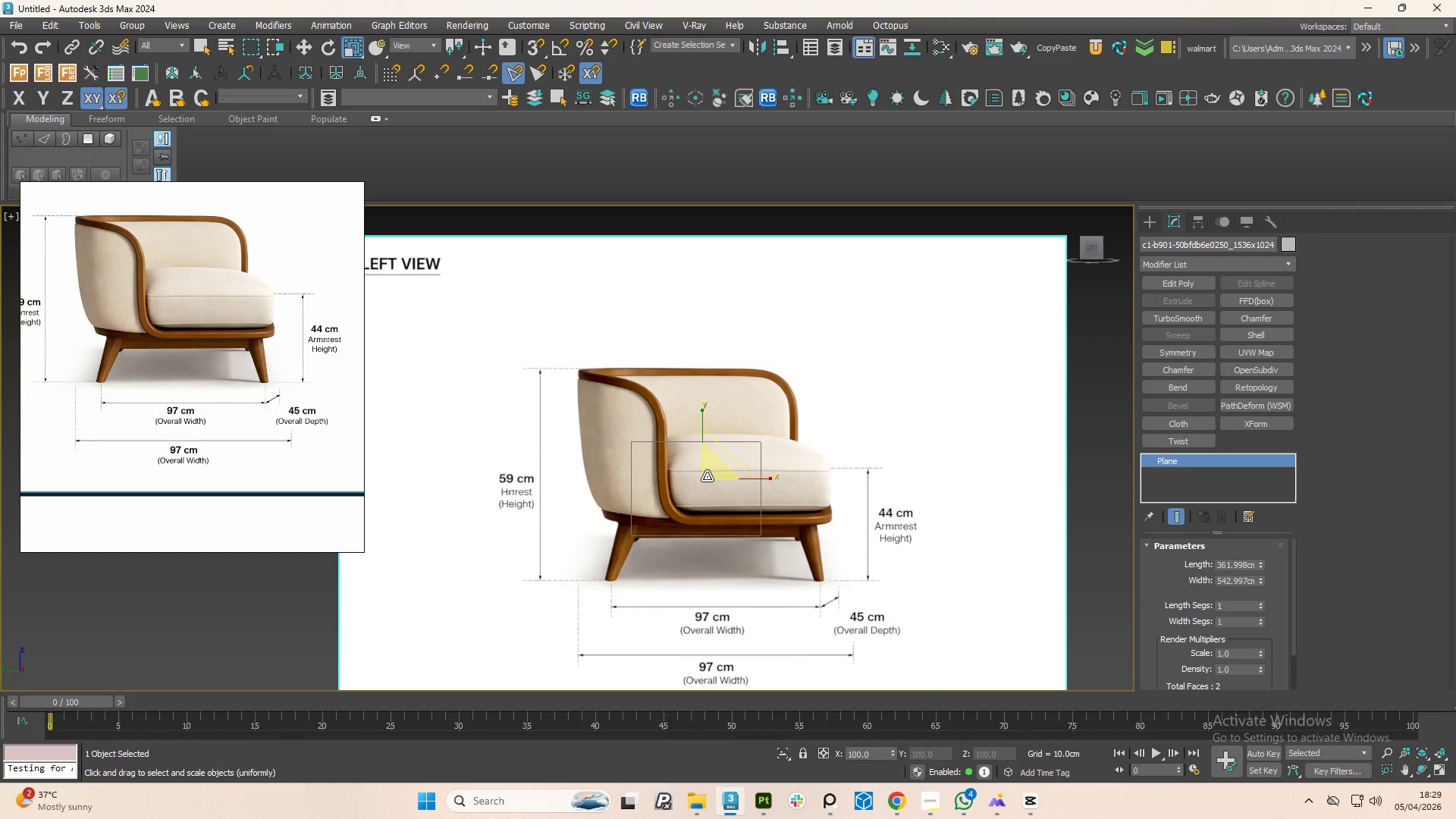 
left_click_drag(start_coordinate=[707, 476], to_coordinate=[760, 593])
 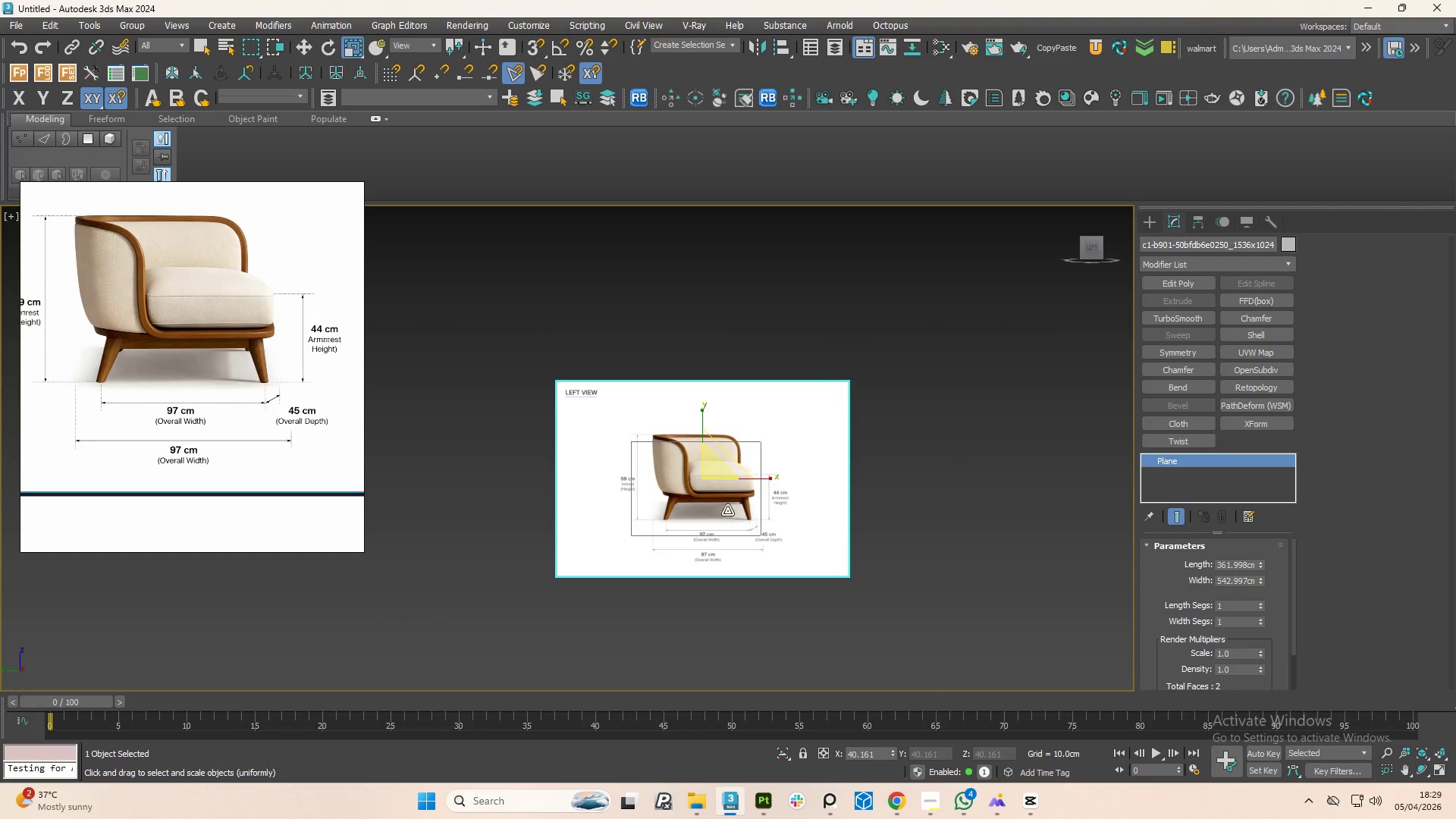 
key(W)
 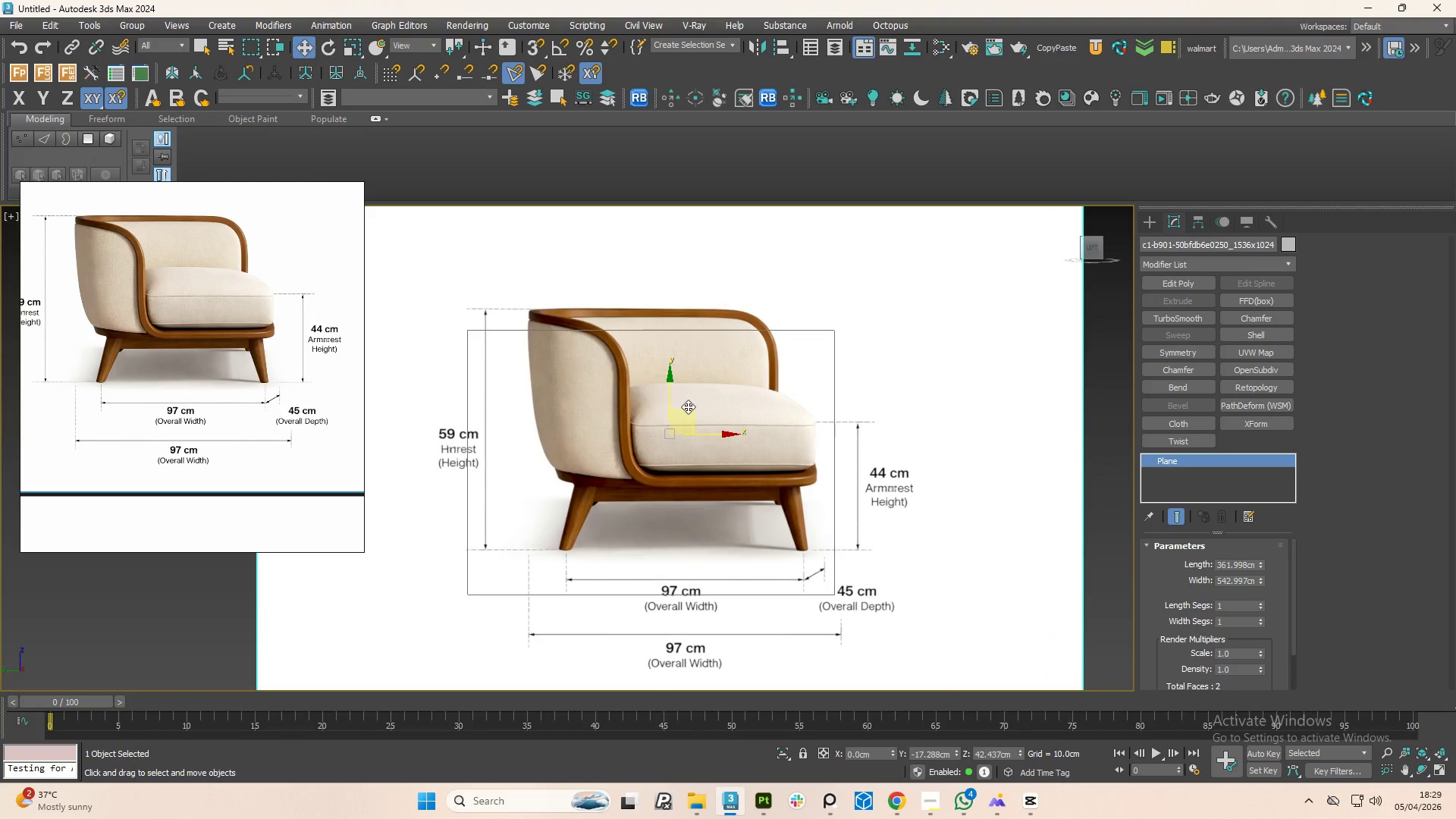 
scroll: coordinate [717, 500], scroll_direction: up, amount: 3.0
 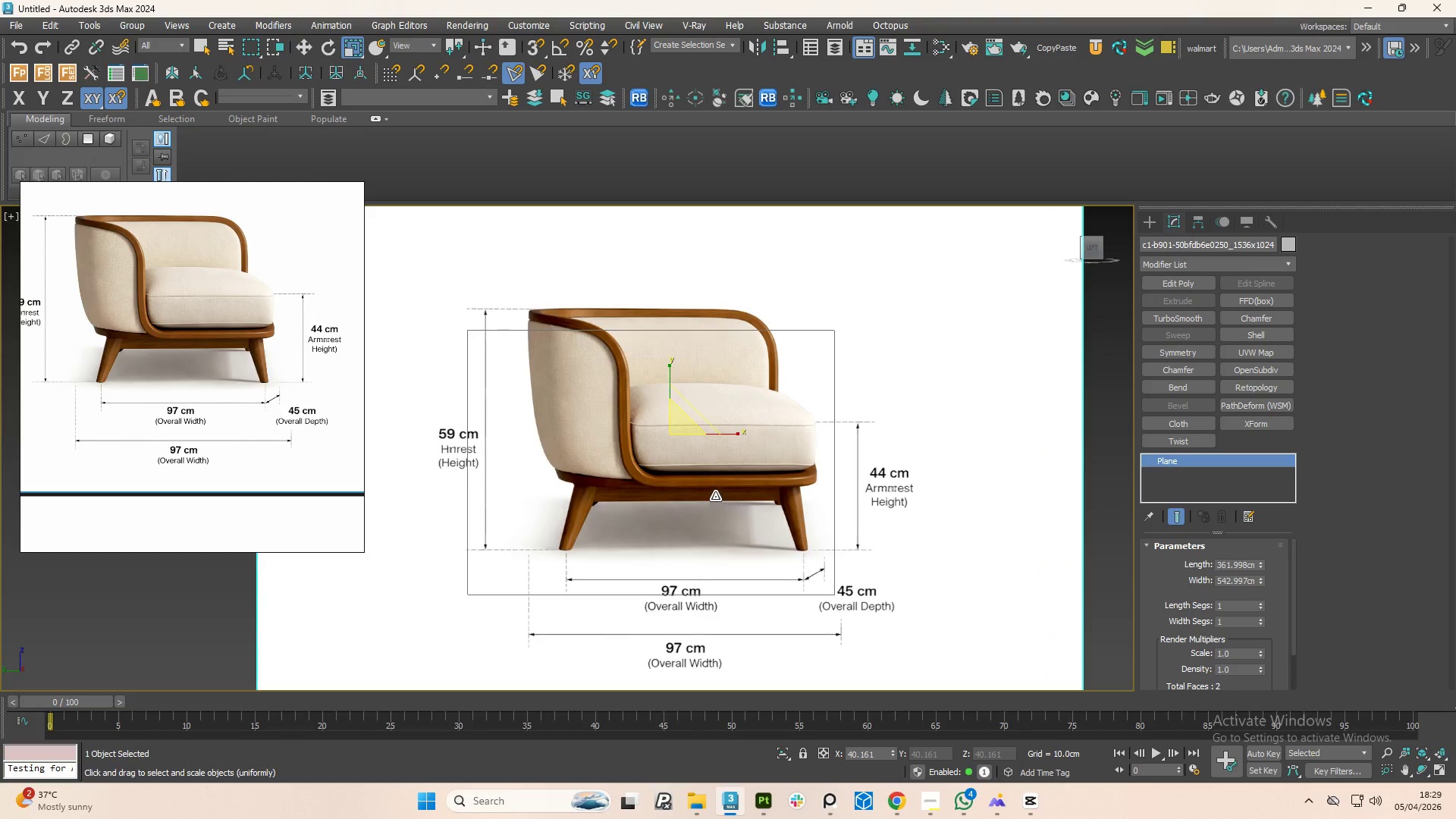 
left_click_drag(start_coordinate=[686, 410], to_coordinate=[669, 440])
 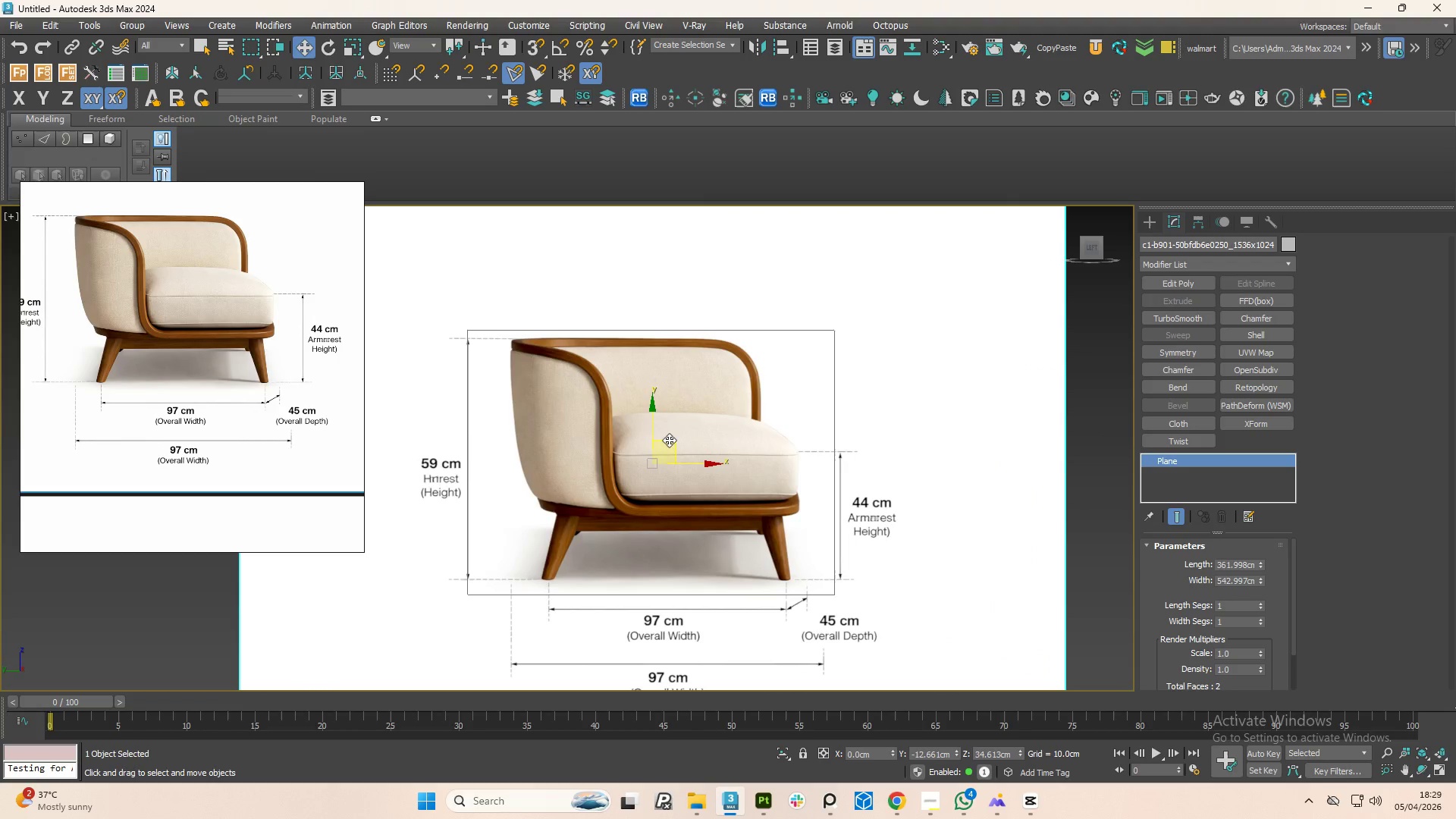 
key(R)
 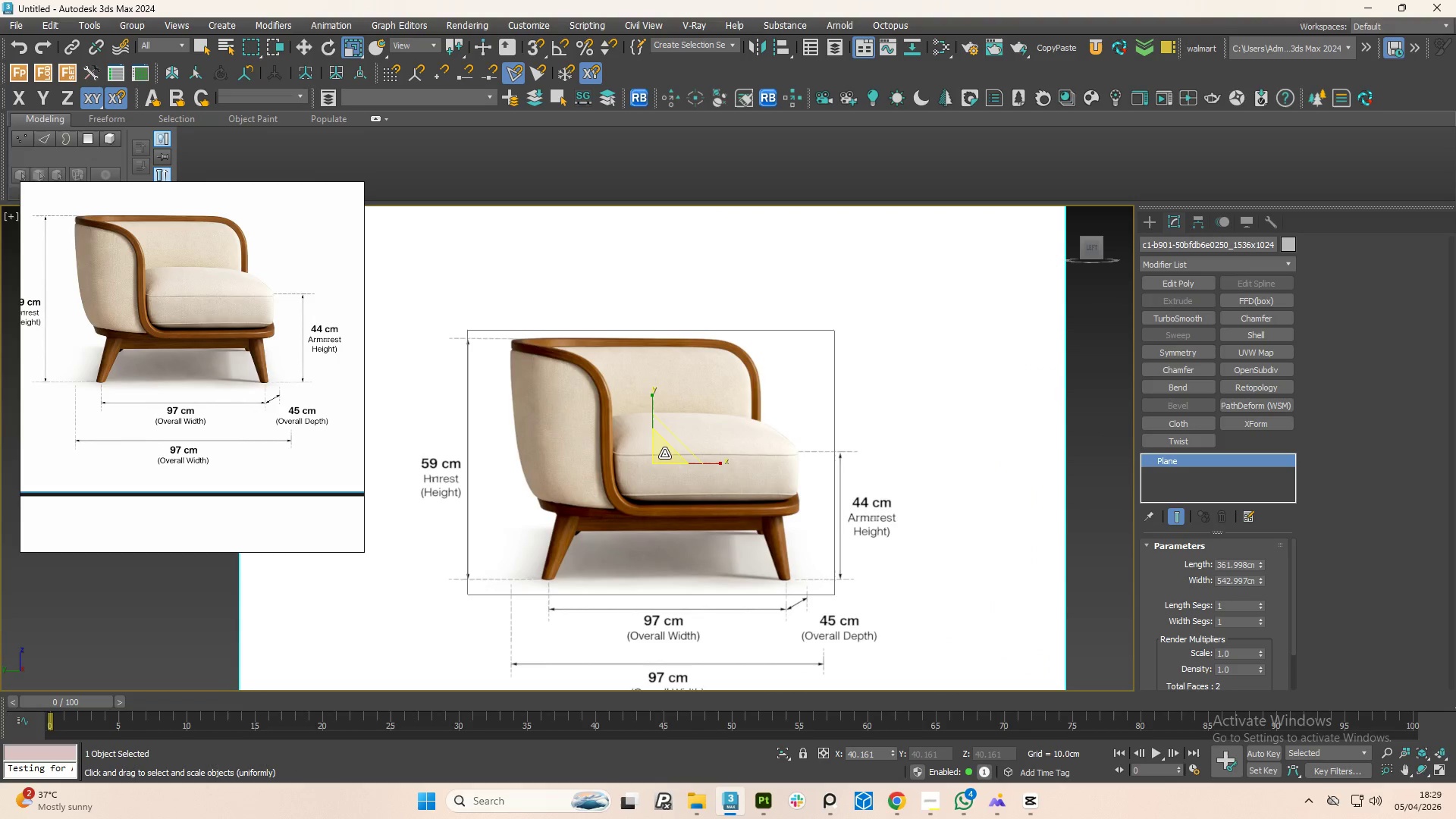 
left_click_drag(start_coordinate=[664, 453], to_coordinate=[662, 447])
 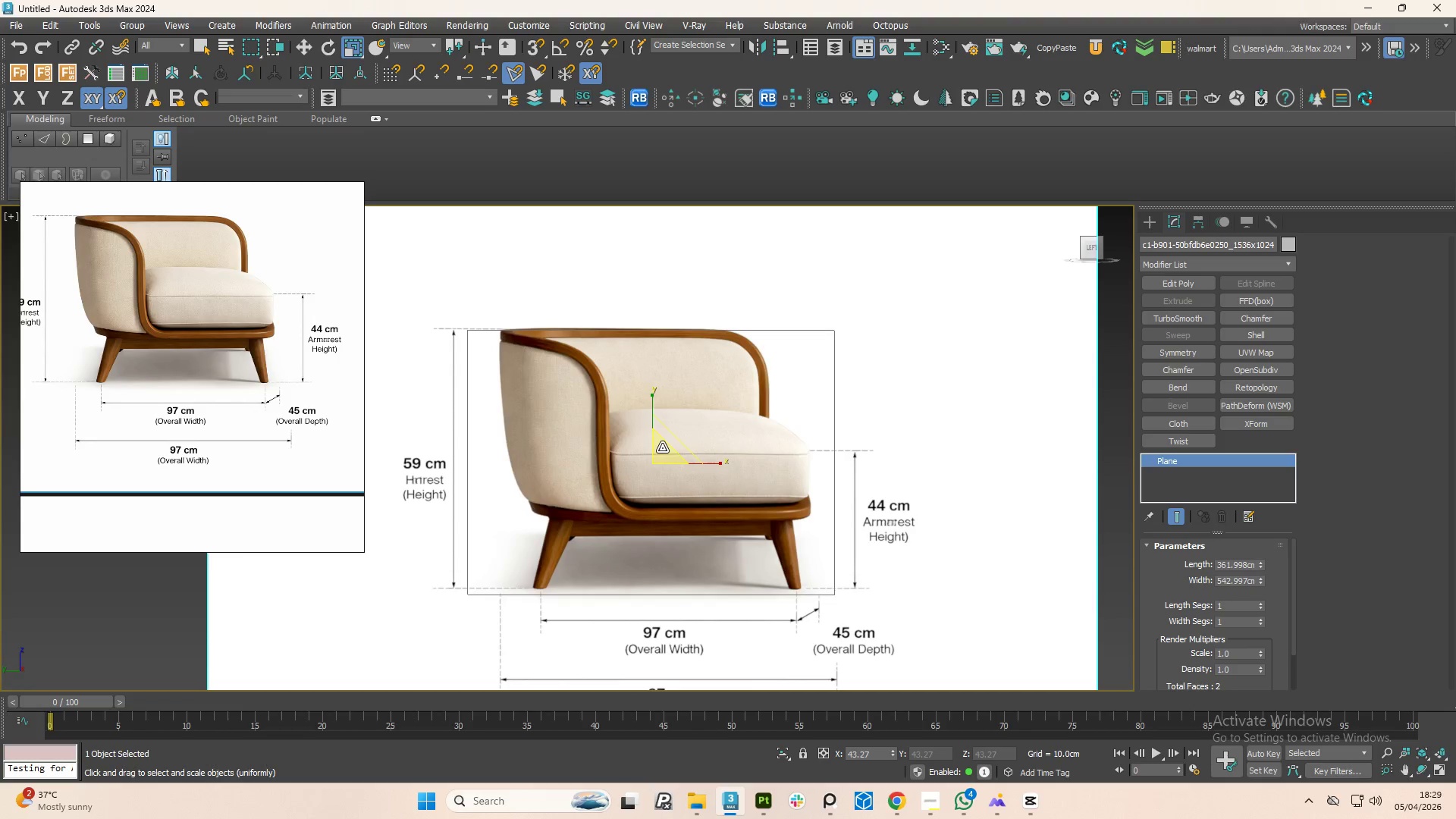 
key(W)
 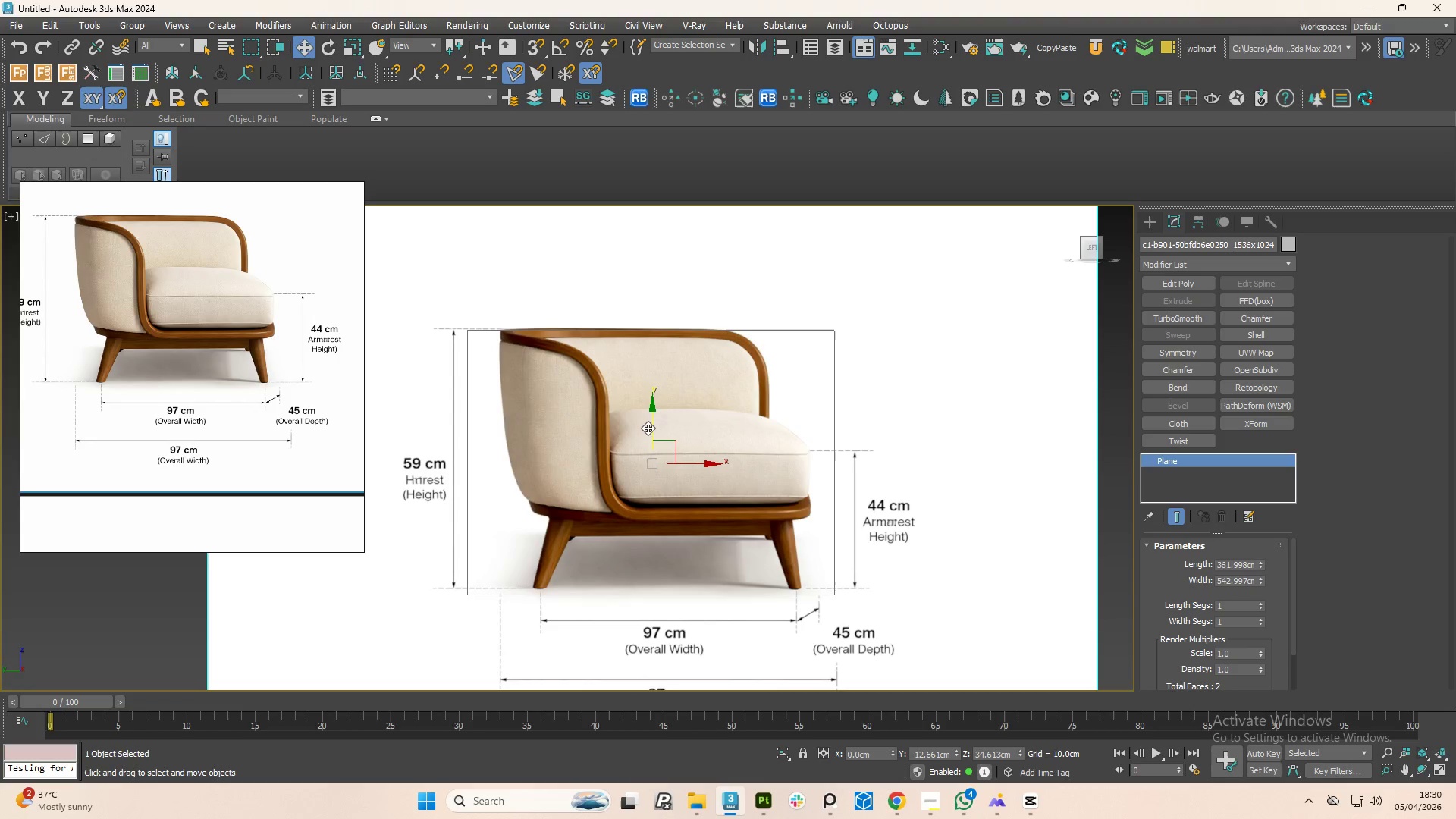 
left_click_drag(start_coordinate=[648, 428], to_coordinate=[654, 432])
 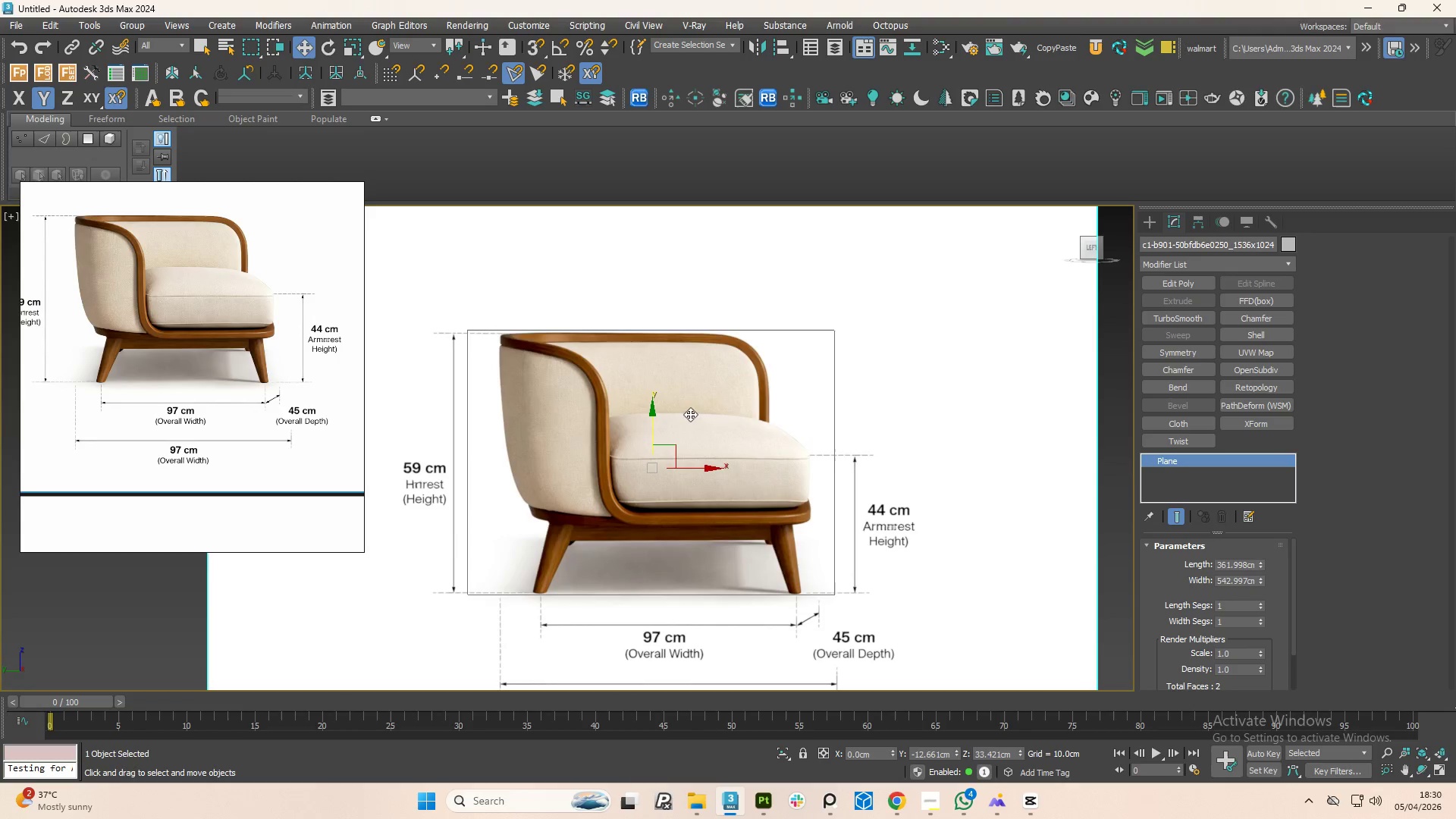 
hold_key(key=AltLeft, duration=0.81)
 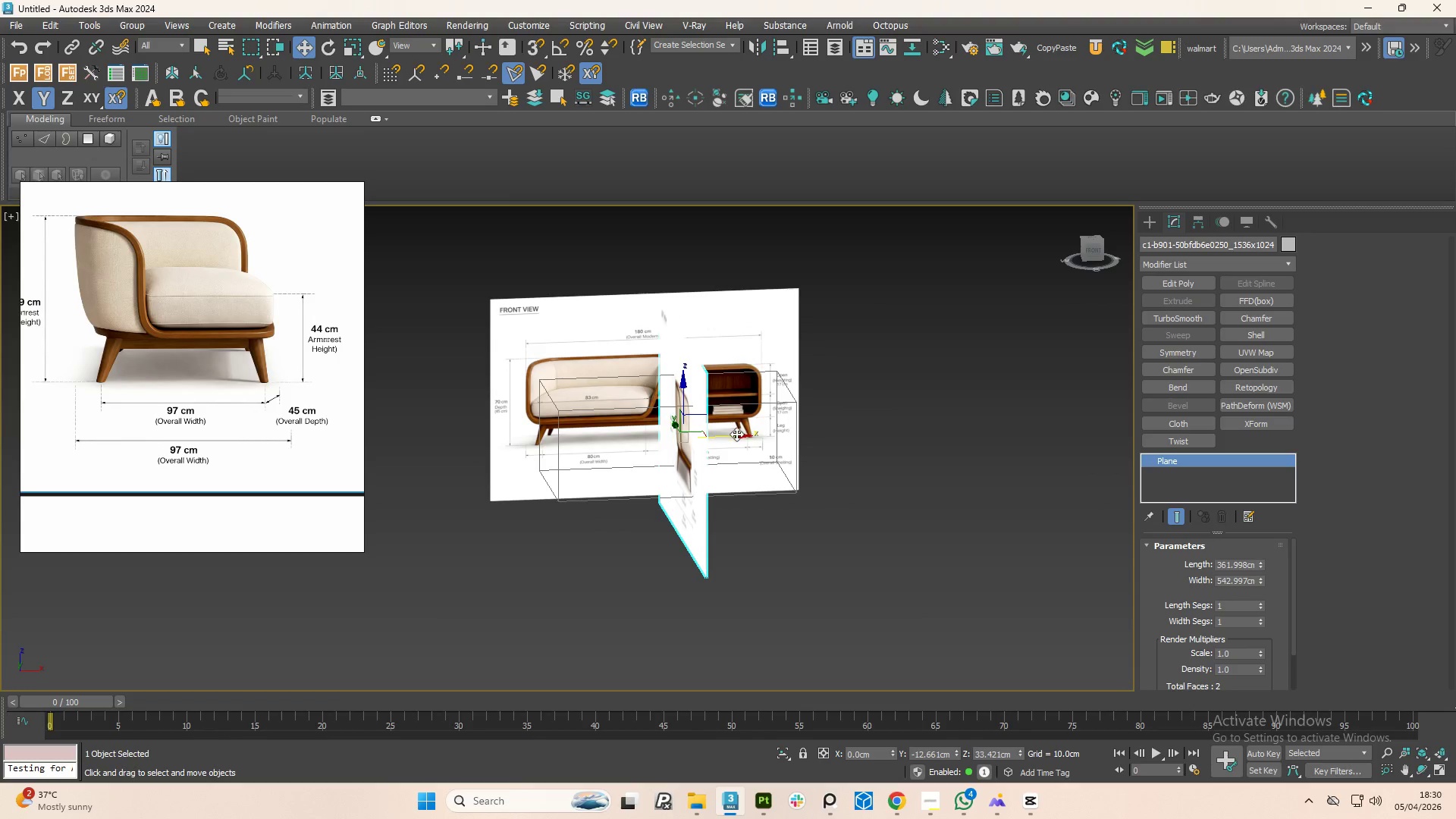 
scroll: coordinate [703, 425], scroll_direction: down, amount: 3.0
 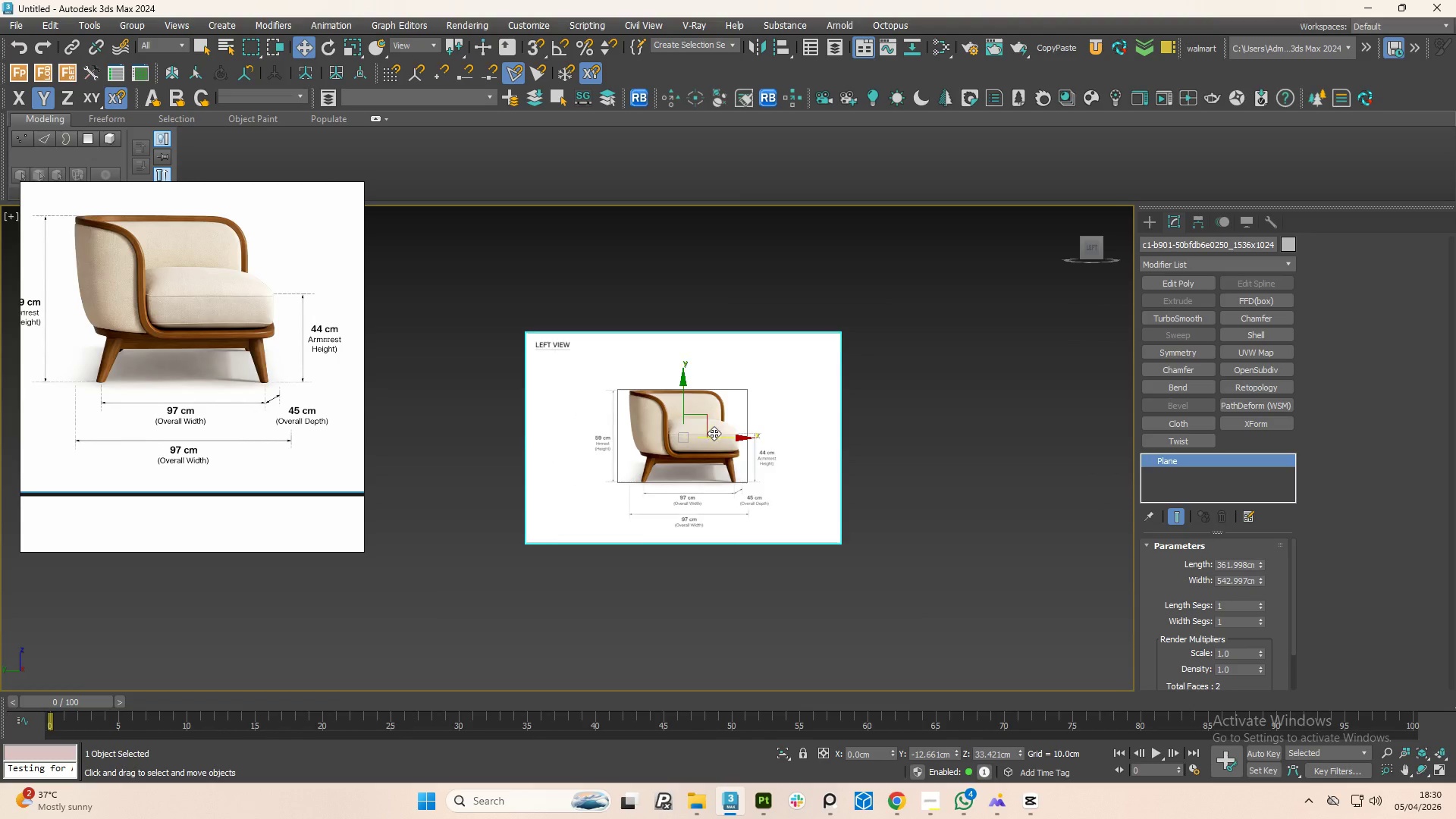 
left_click_drag(start_coordinate=[734, 435], to_coordinate=[915, 421])
 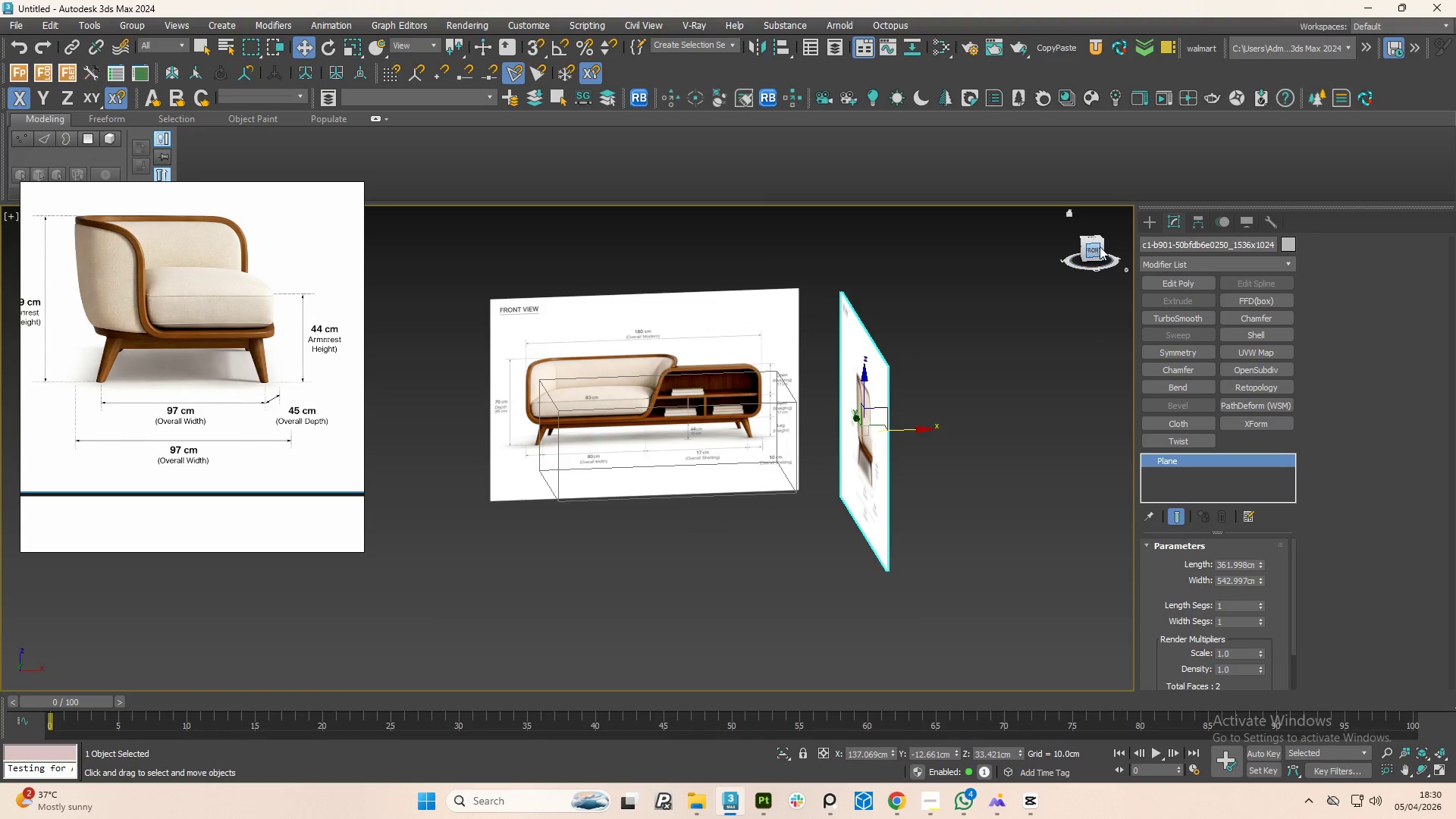 
left_click([1101, 246])
 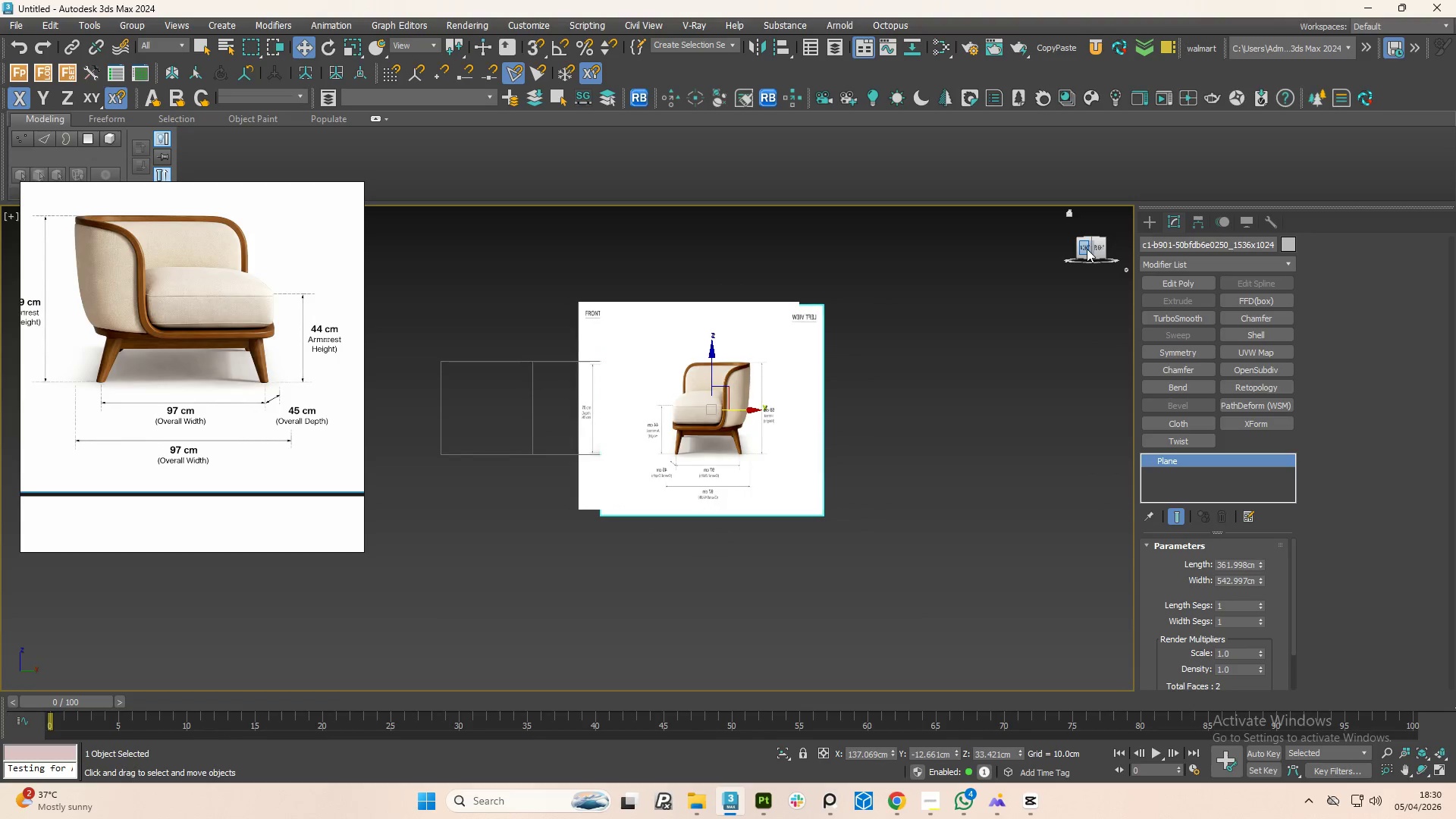 
left_click([1084, 249])
 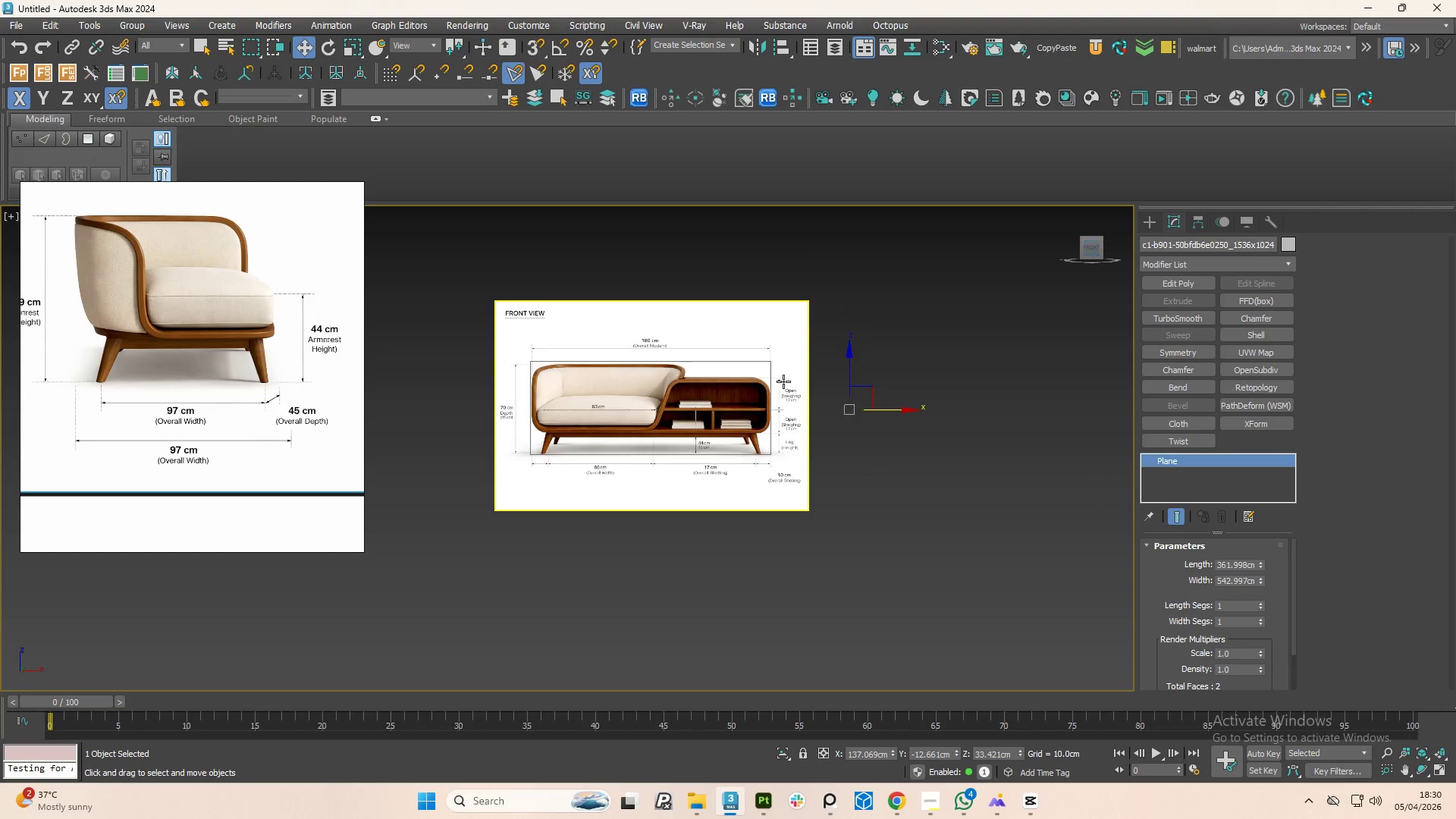 
scroll: coordinate [639, 408], scroll_direction: up, amount: 3.0
 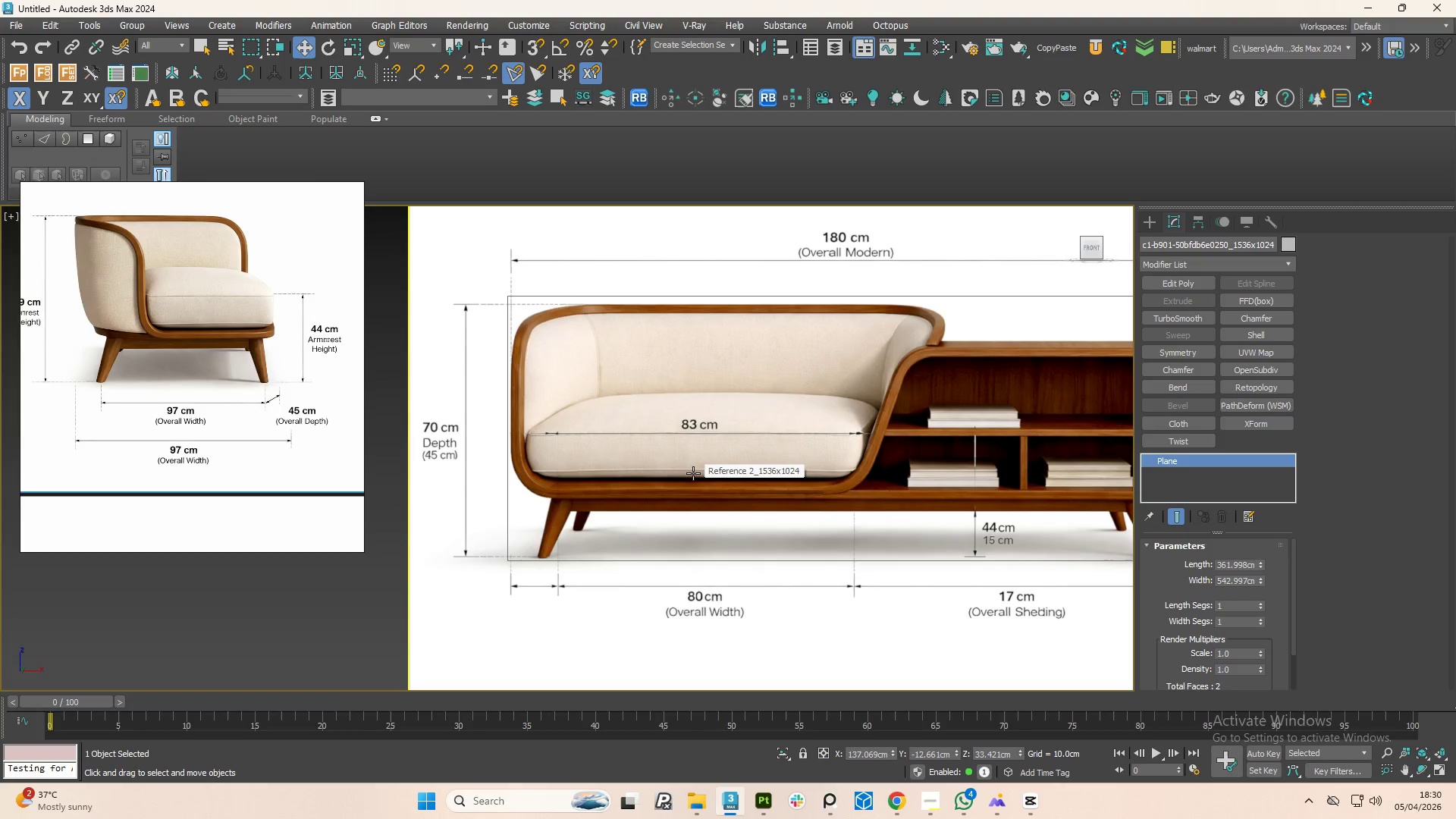 
wait(9.86)
 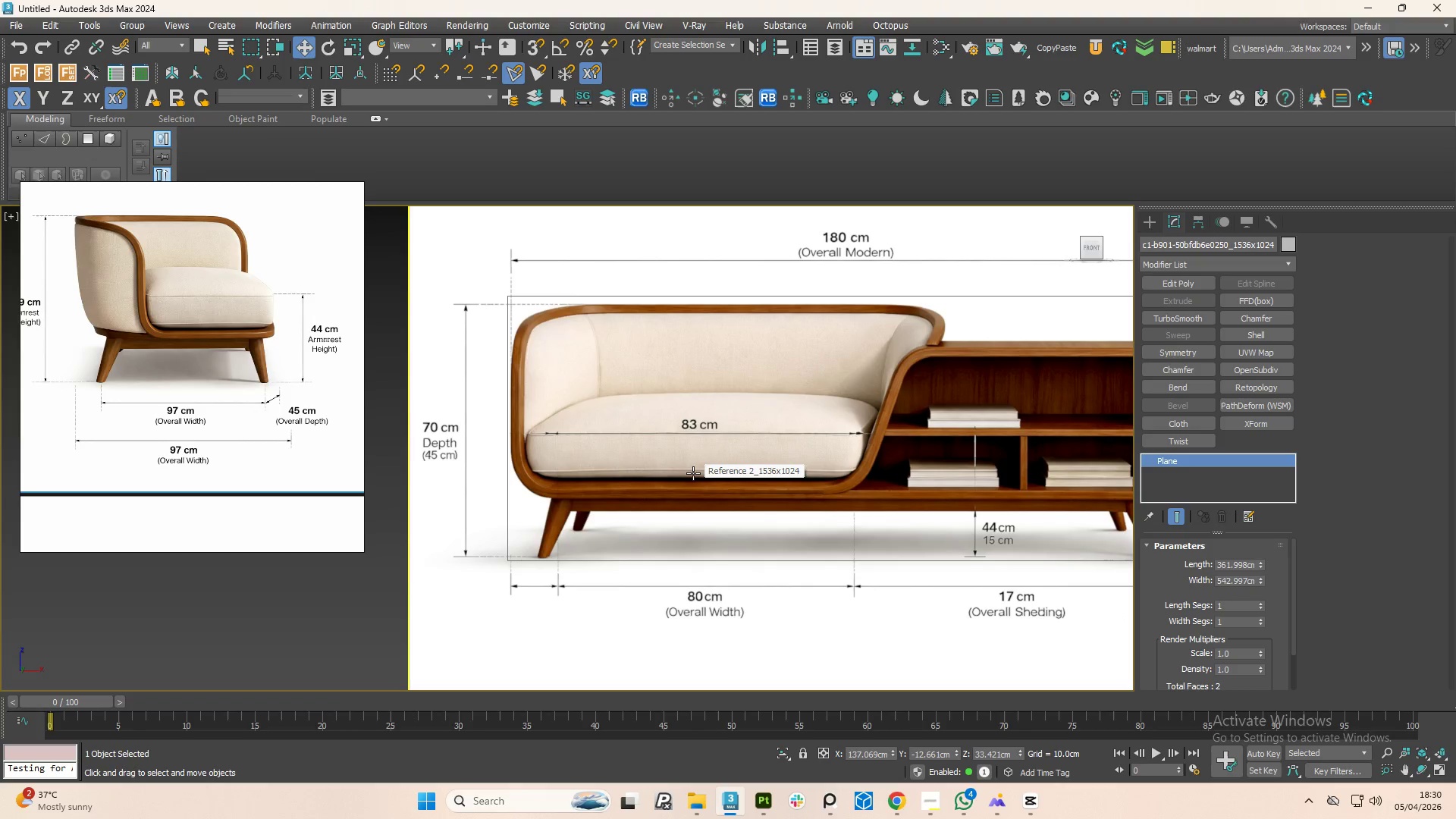 
left_click([1155, 220])
 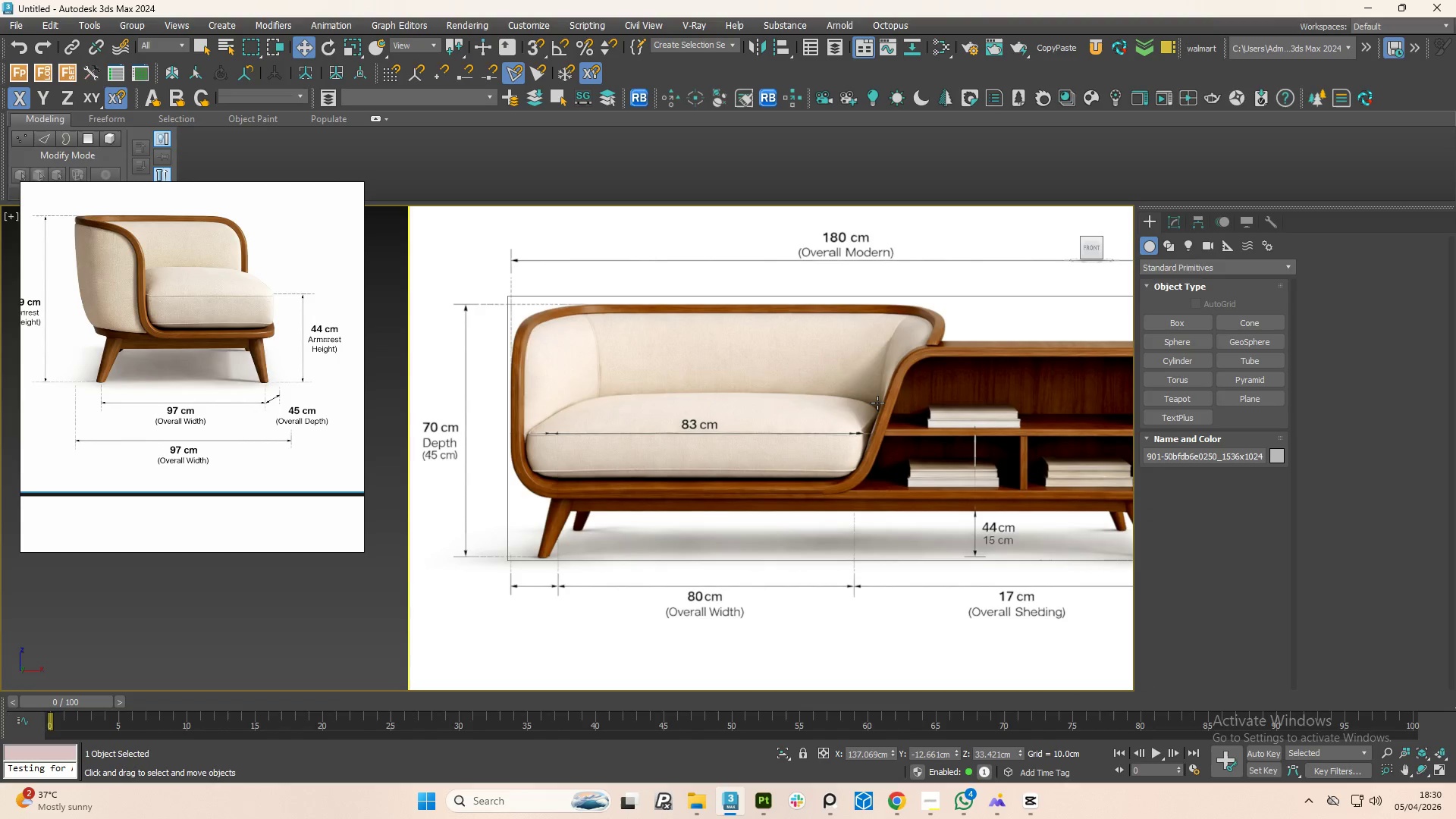 
key(F)
 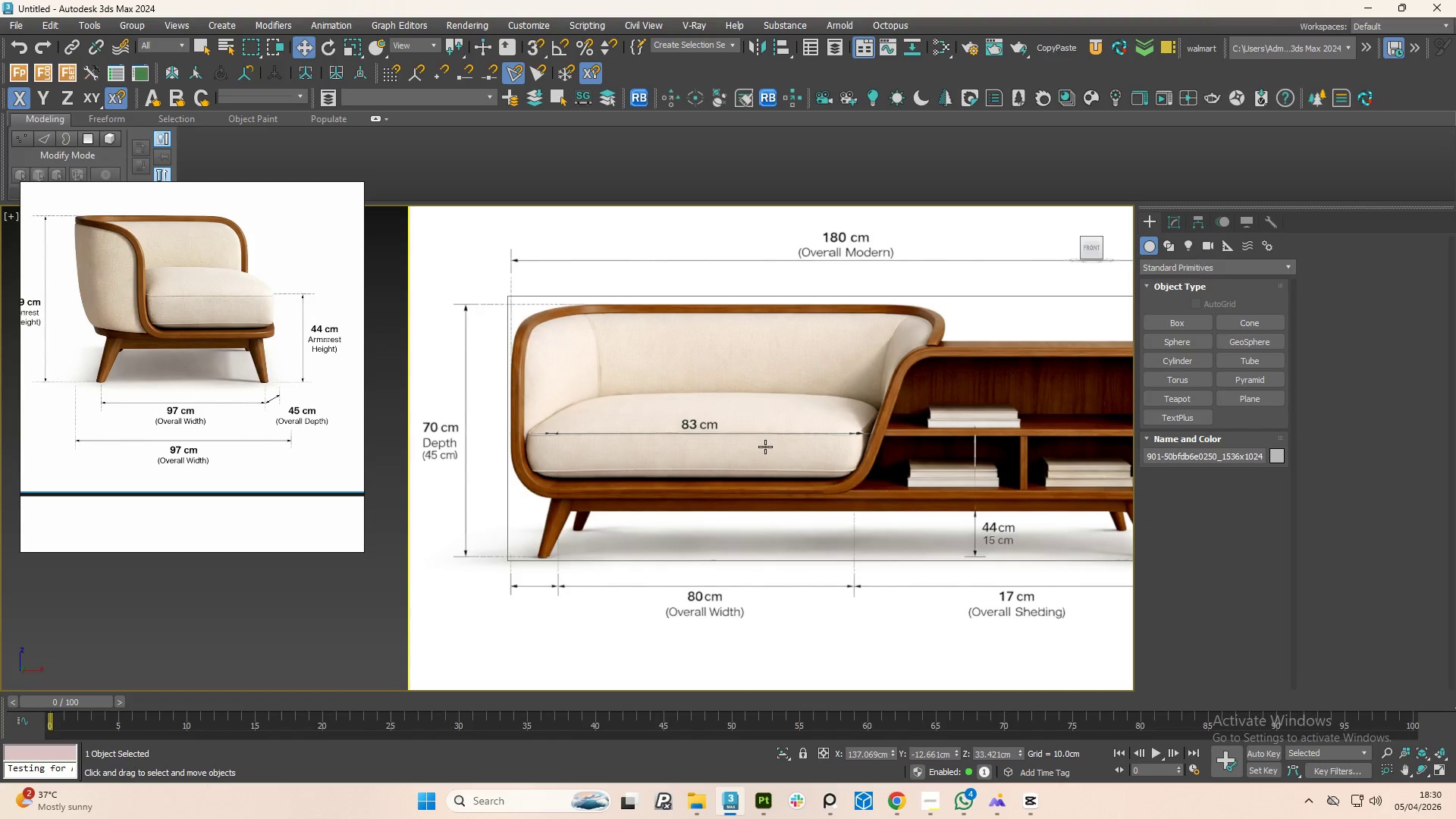 
left_click([763, 446])
 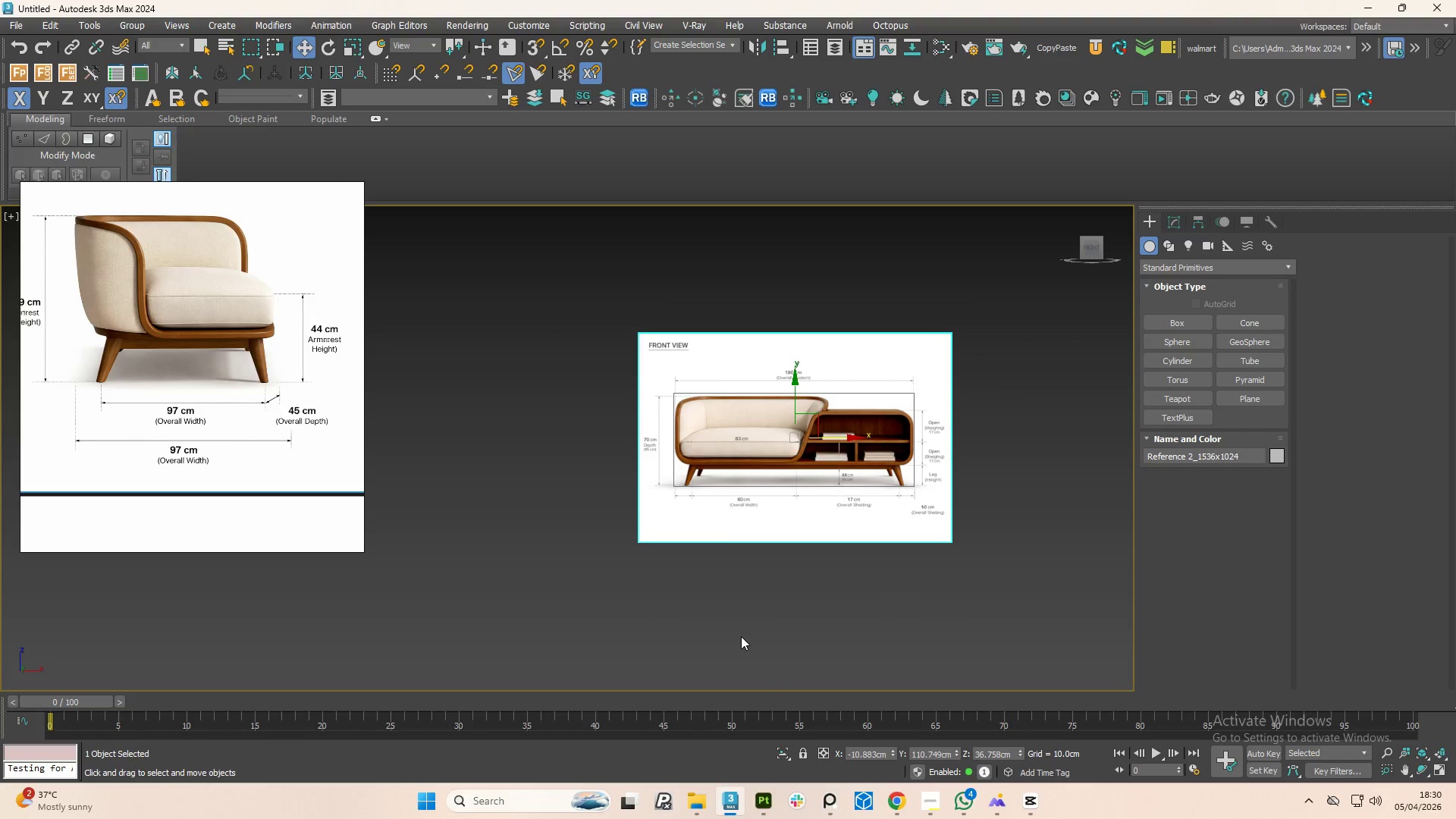 
scroll: coordinate [764, 446], scroll_direction: down, amount: 3.0
 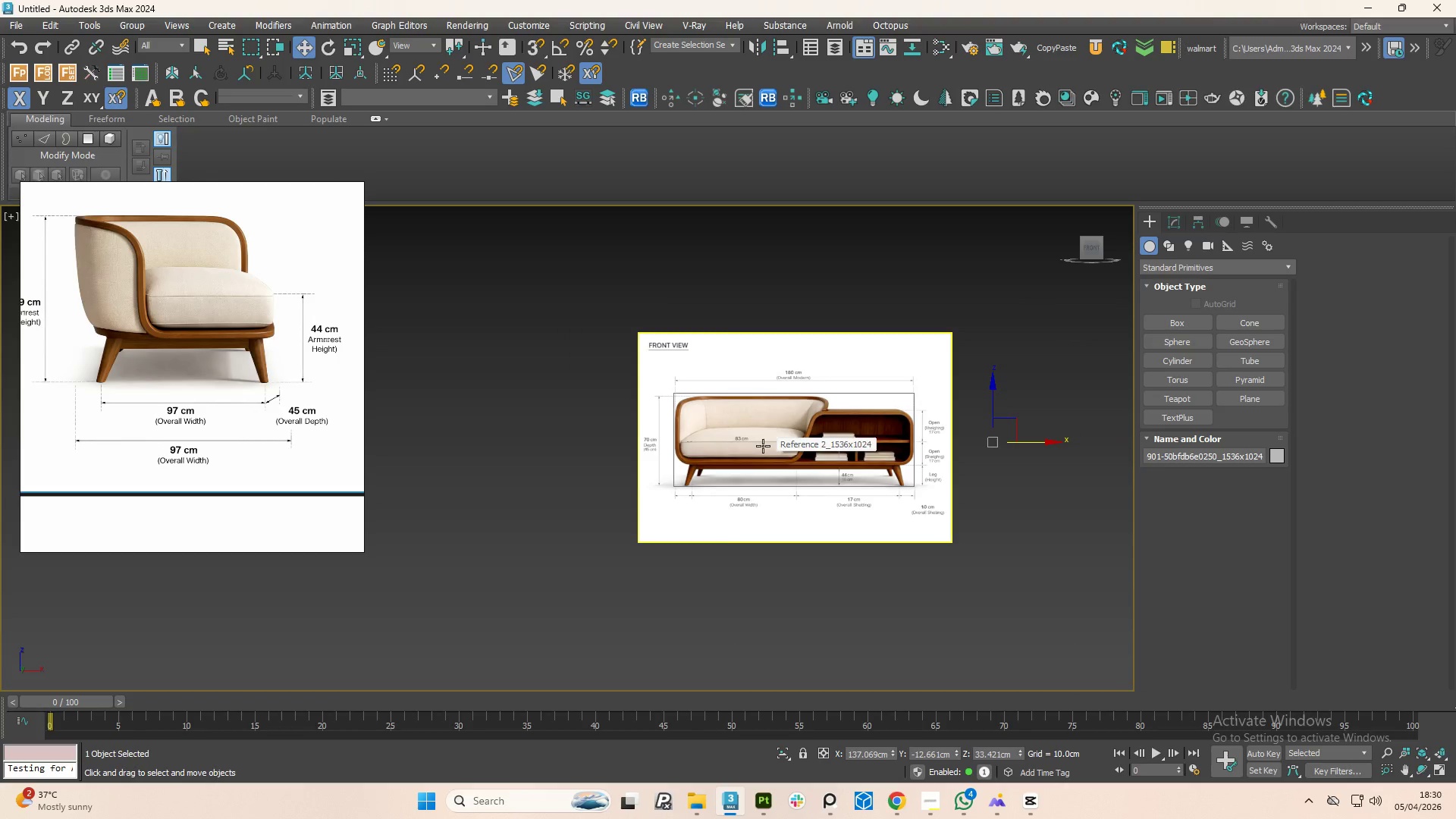 
left_click([701, 631])
 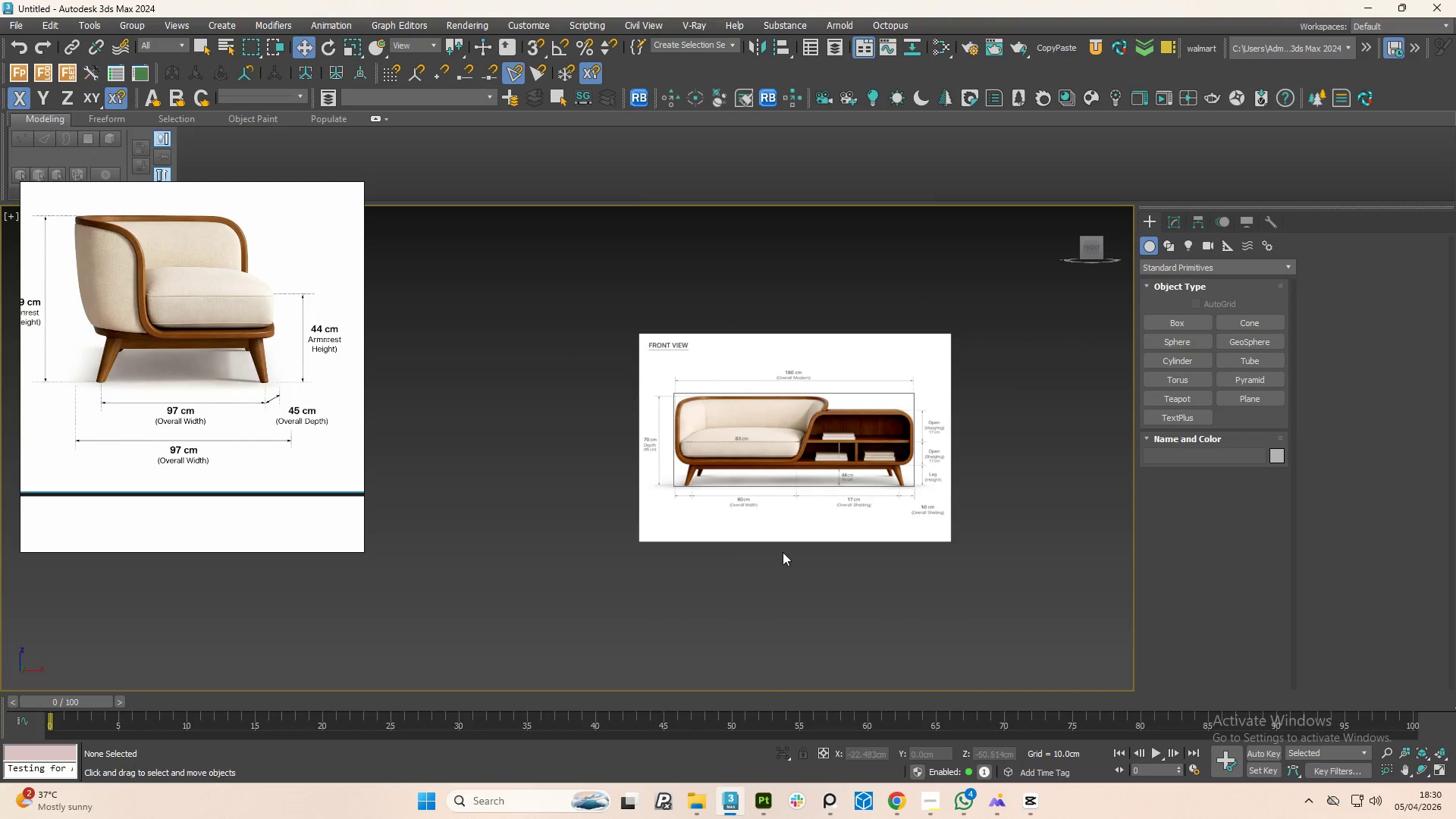 
scroll: coordinate [808, 535], scroll_direction: up, amount: 1.0
 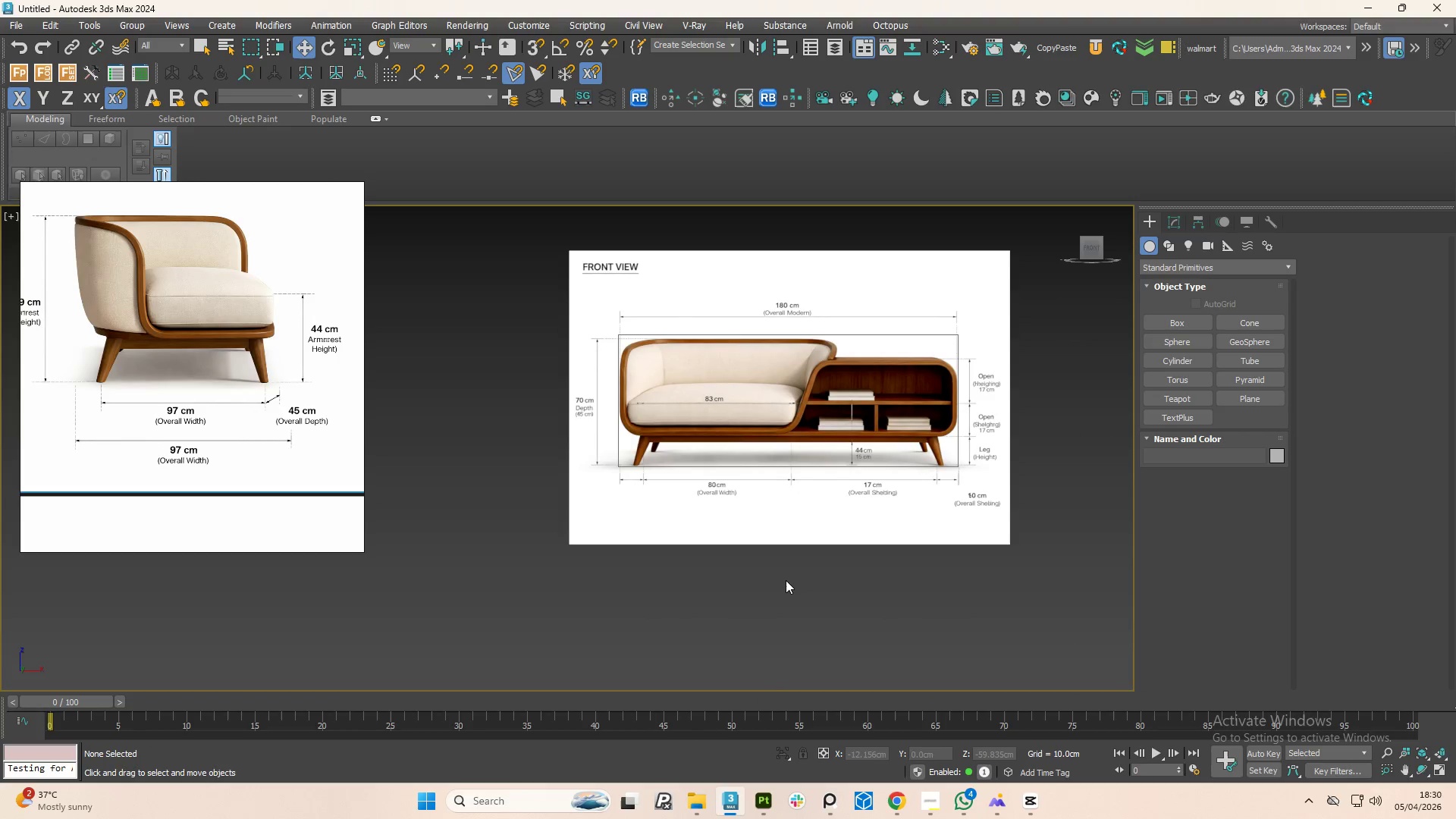 
type(flf)
 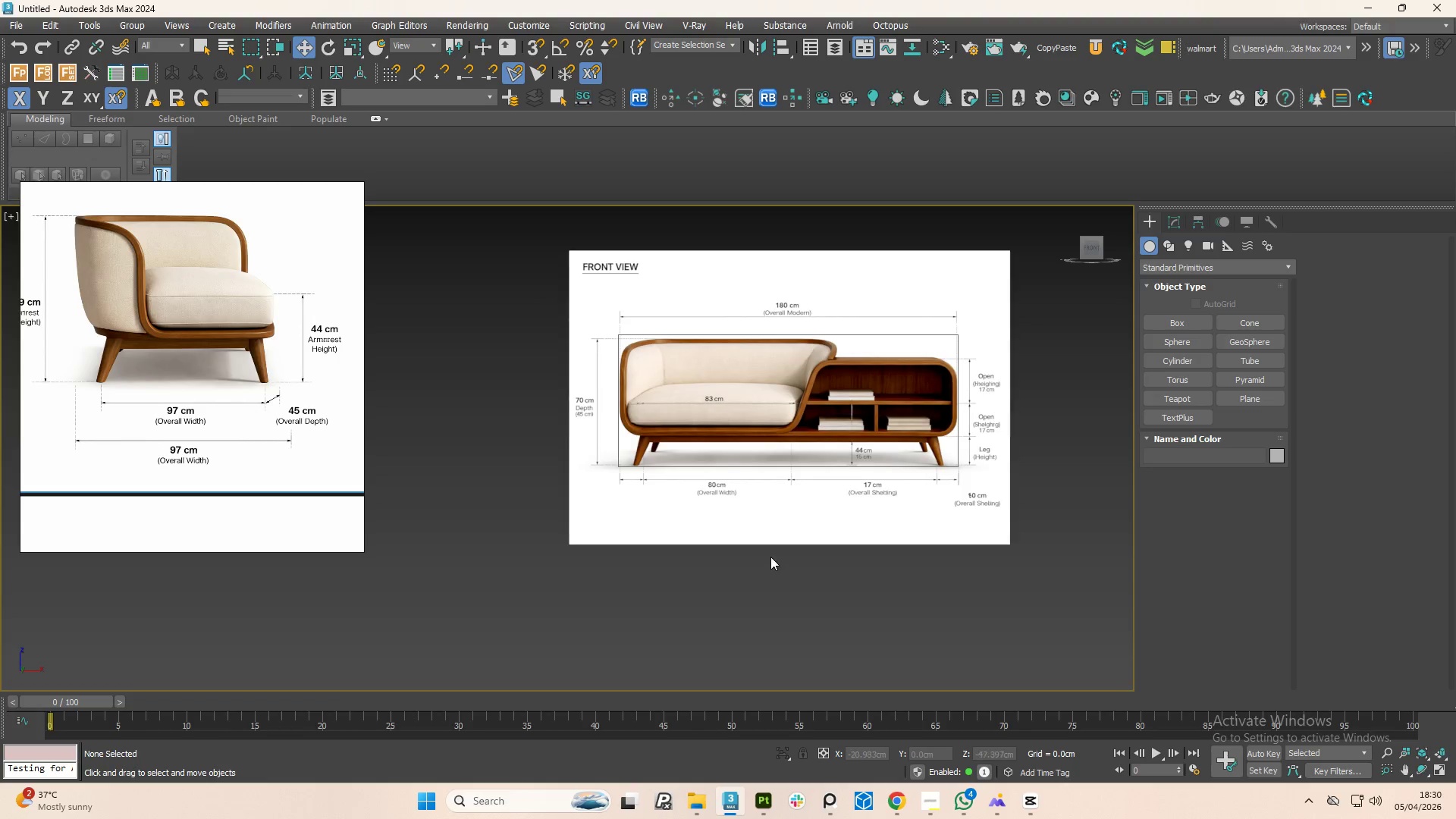 
scroll: coordinate [745, 401], scroll_direction: up, amount: 2.0
 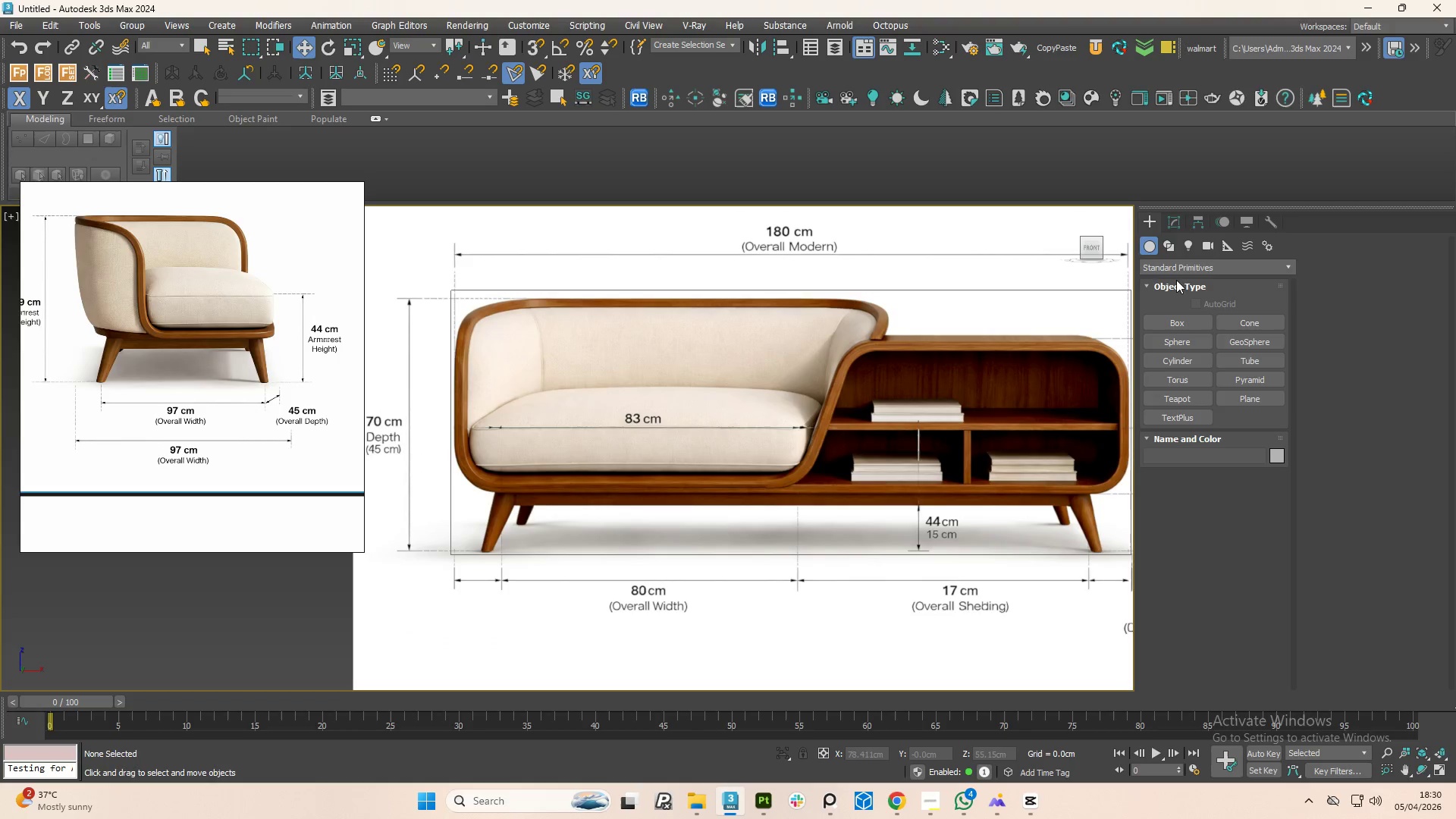 
left_click([1154, 219])
 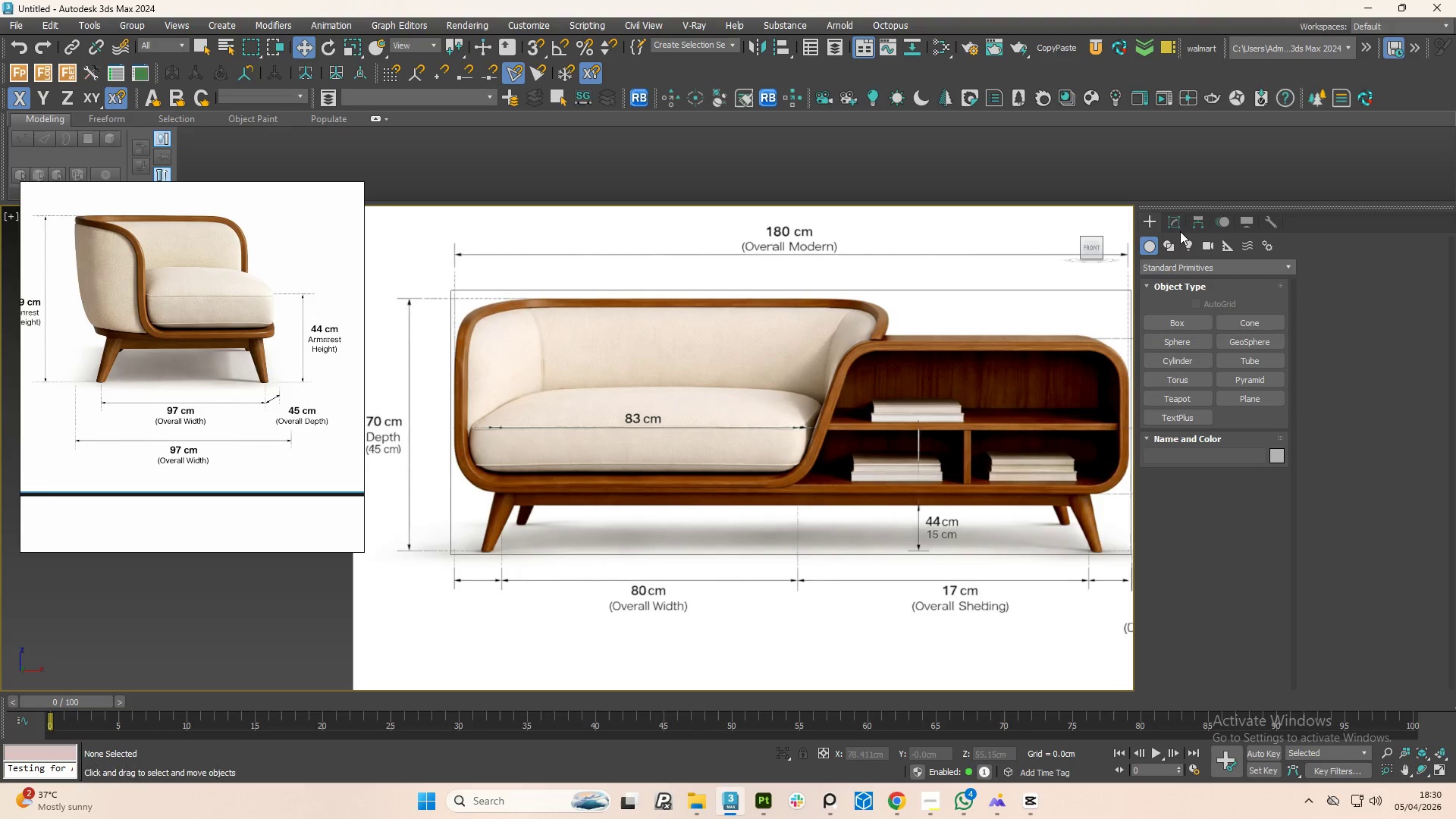 
left_click([1163, 241])
 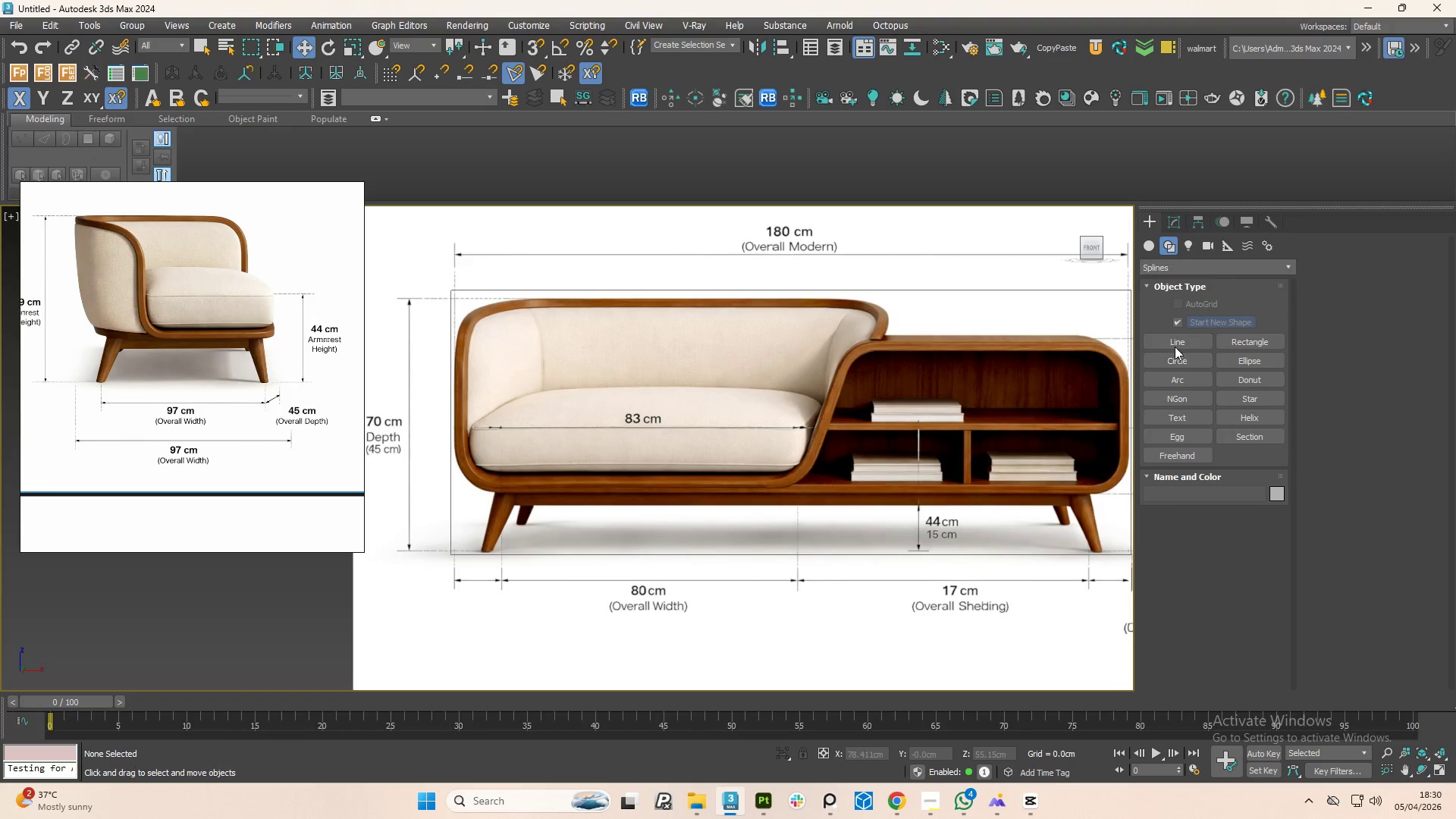 
left_click([1171, 340])
 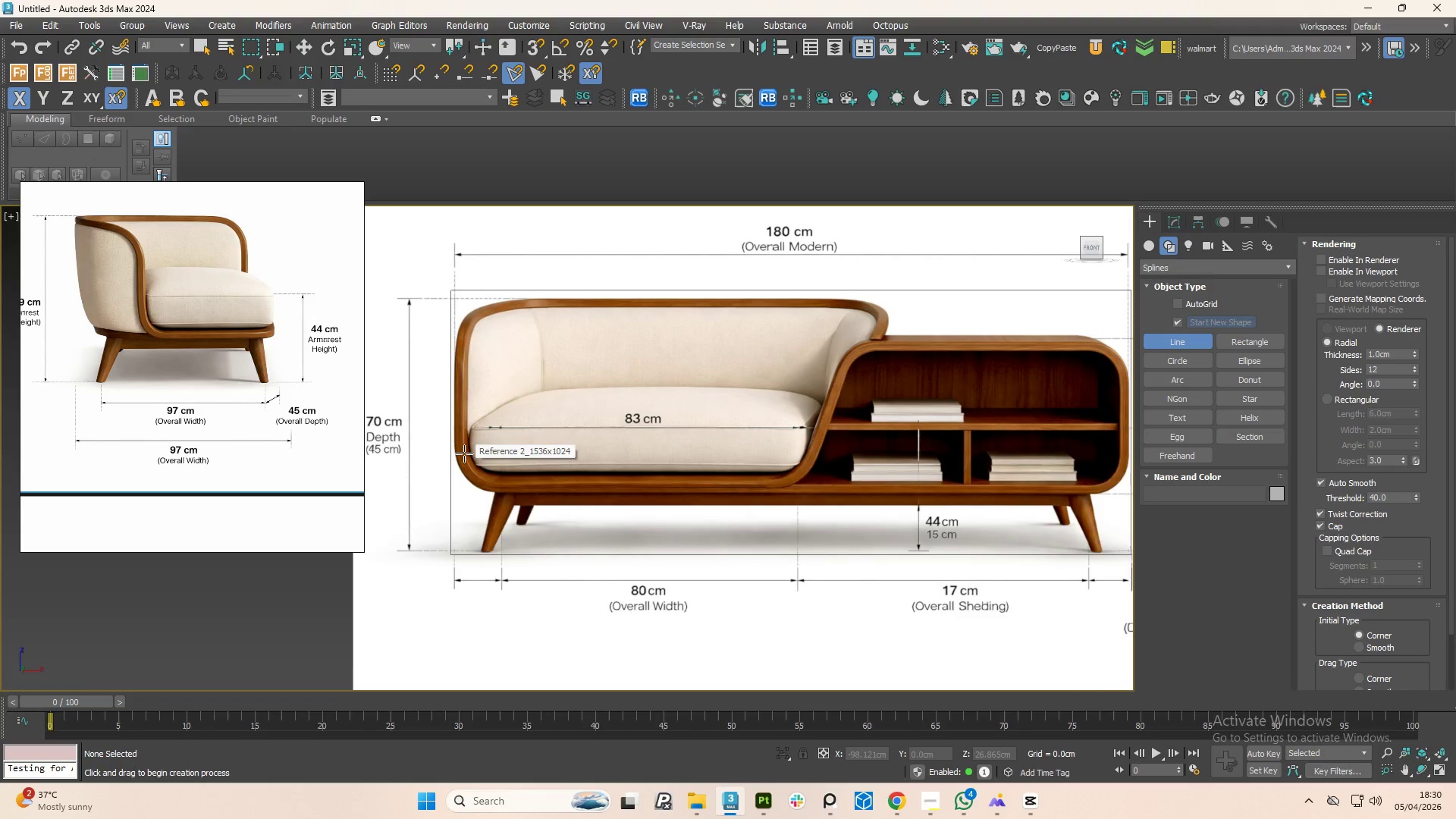 
wait(5.66)
 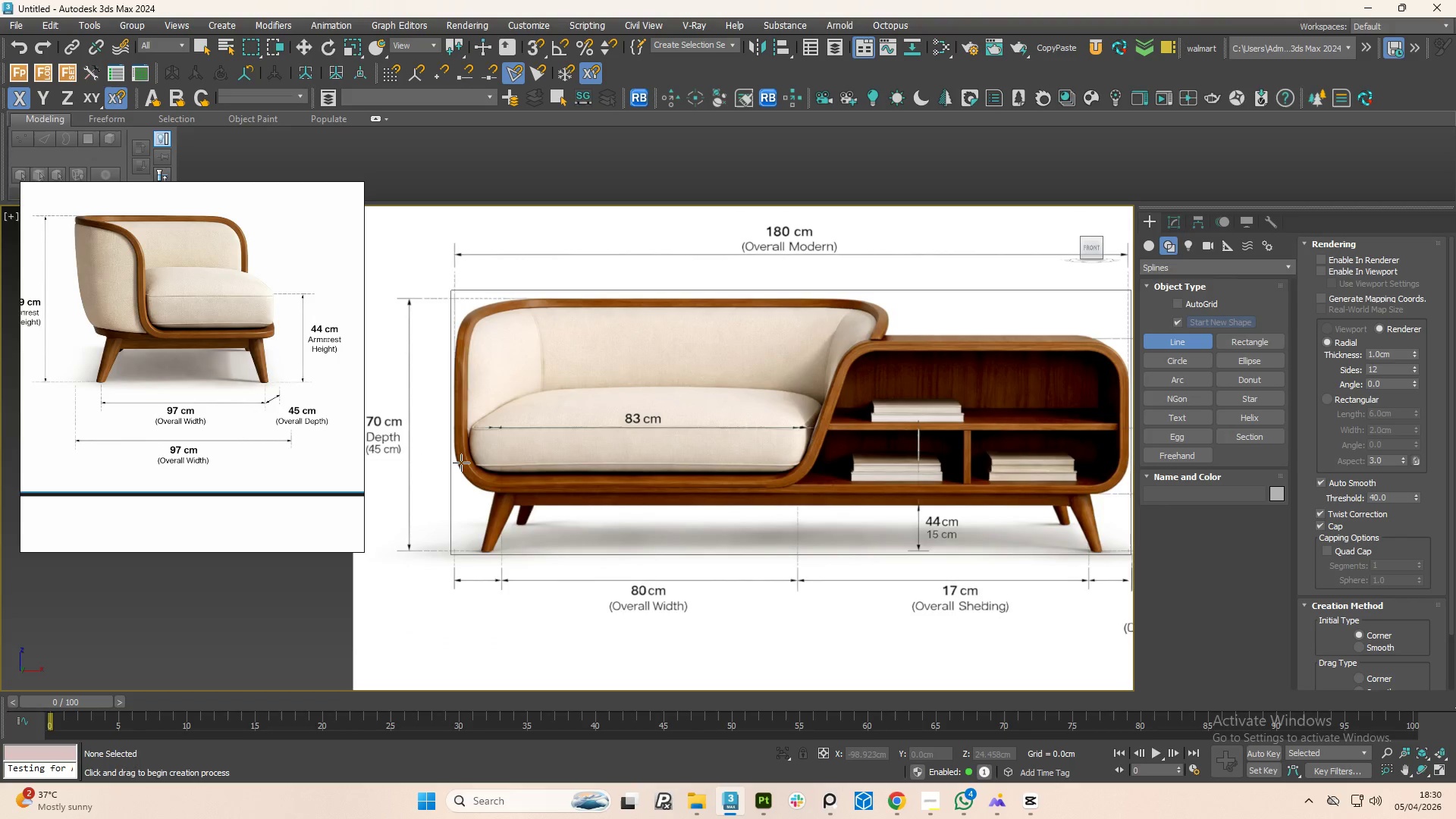 
left_click([464, 454])
 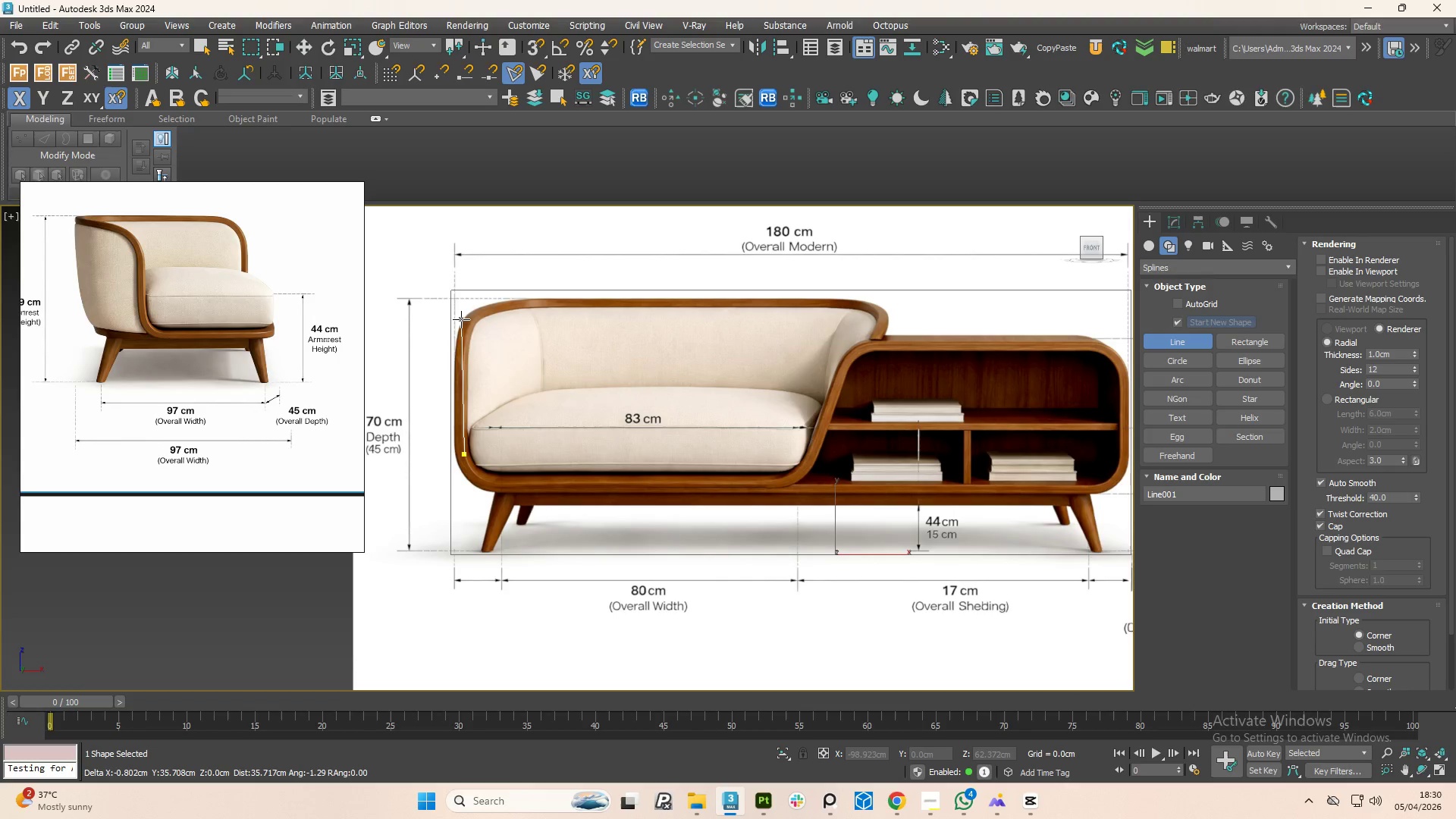 
hold_key(key=ShiftLeft, duration=1.5)
 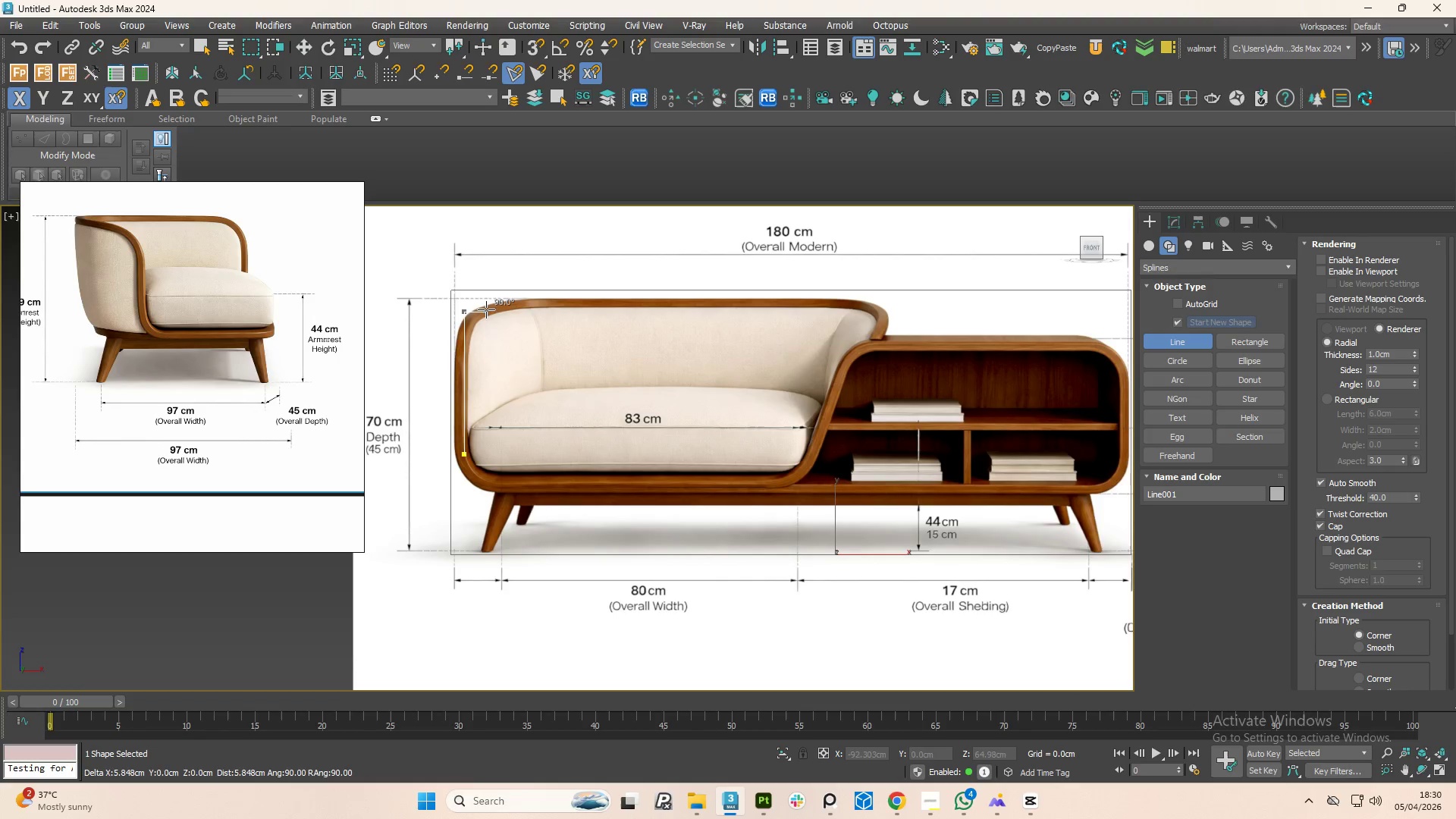 
hold_key(key=ShiftLeft, duration=1.51)
left_click([461, 312])
 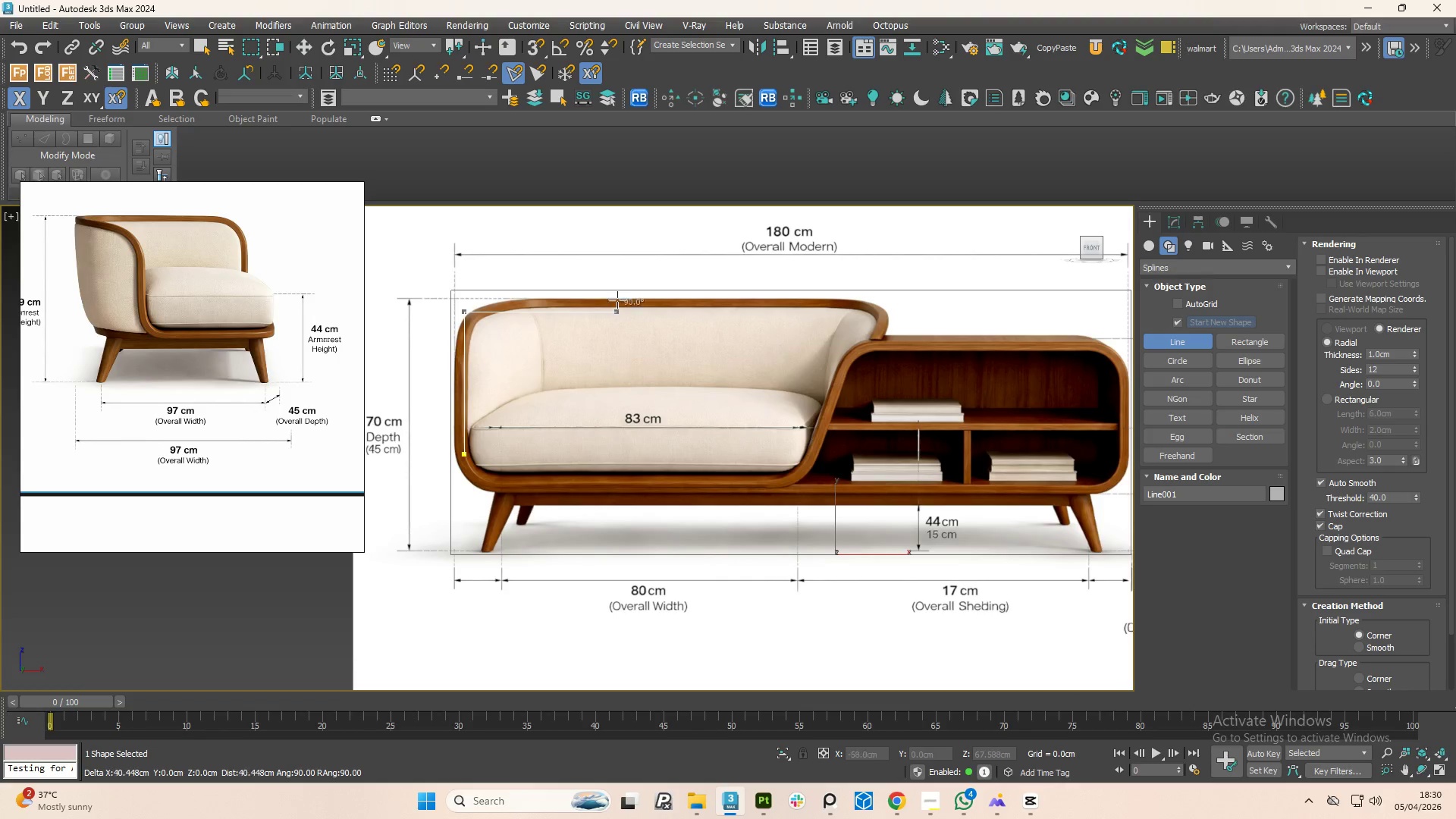 
hold_key(key=ShiftLeft, duration=1.52)
 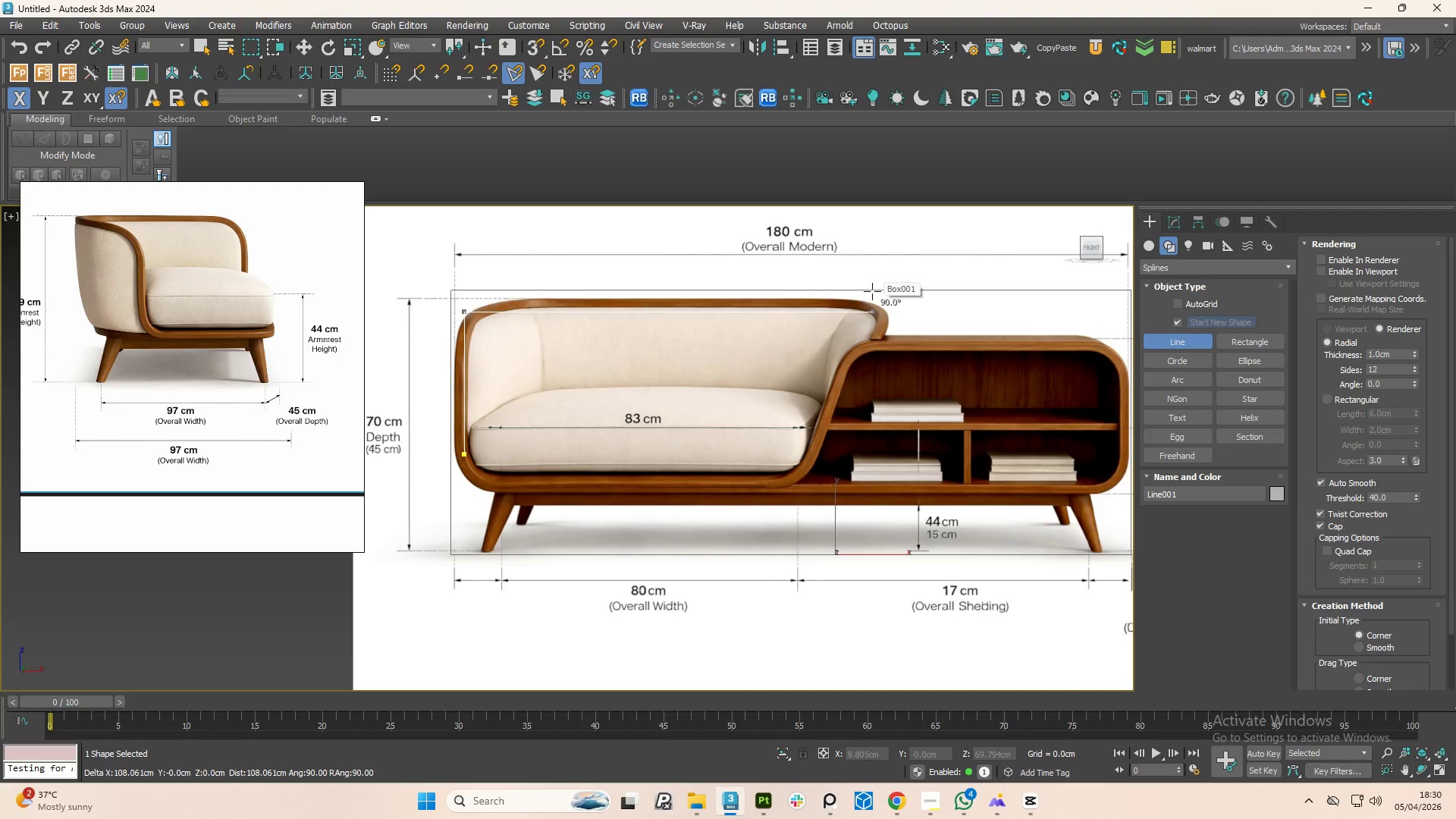 
hold_key(key=ShiftLeft, duration=1.5)
left_click([872, 291])
 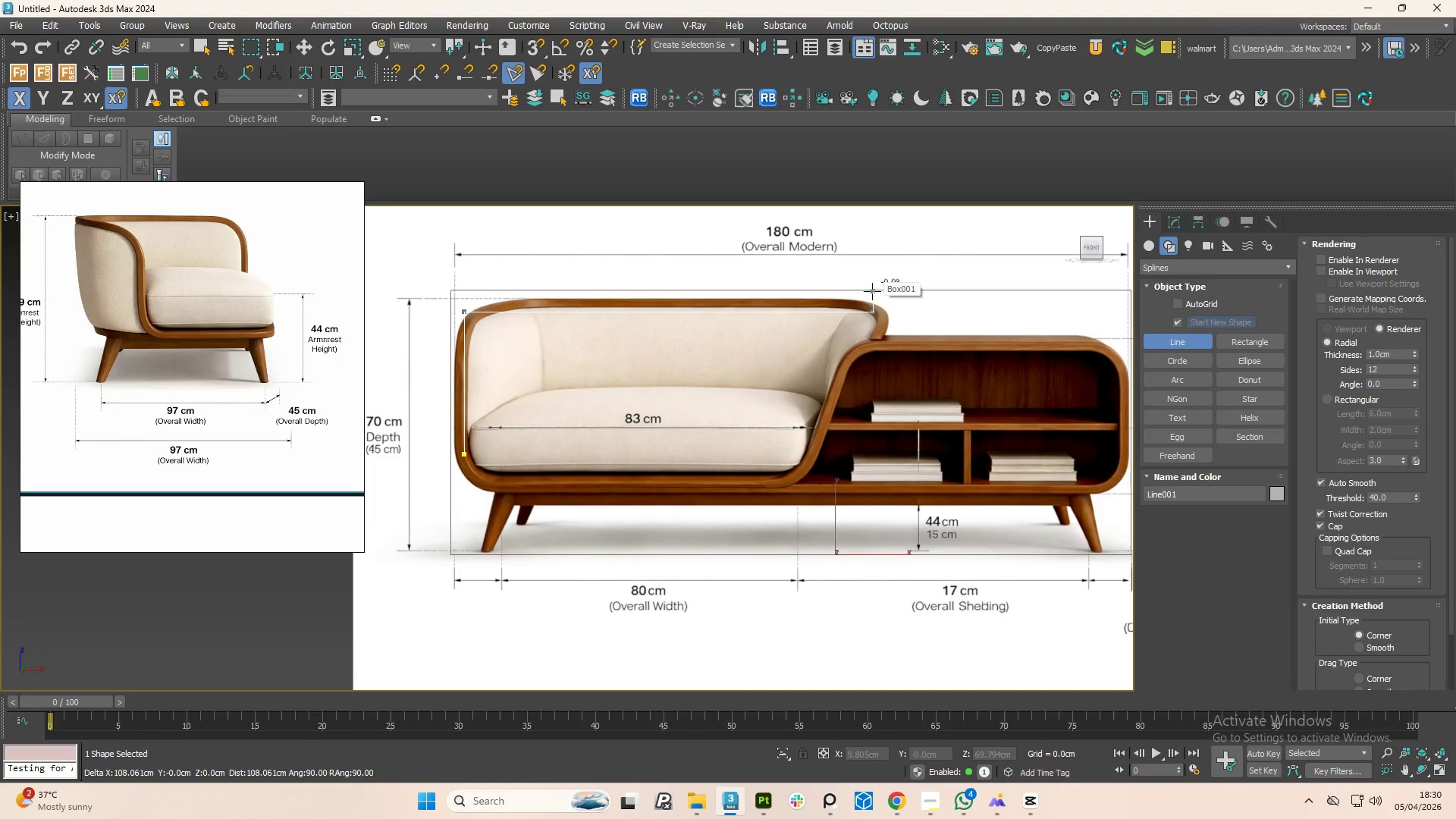 
hold_key(key=ShiftLeft, duration=1.5)
 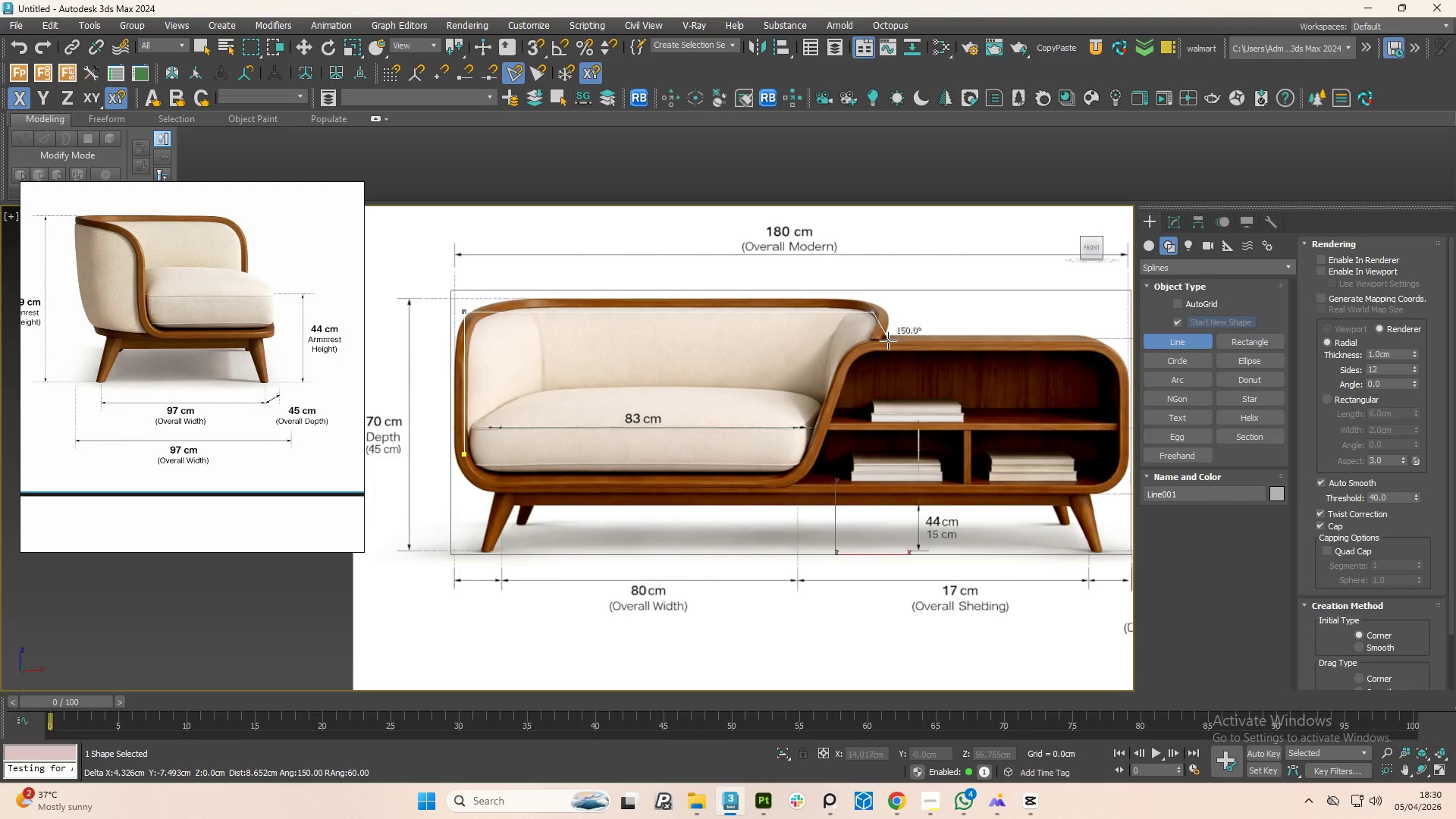 
hold_key(key=ShiftLeft, duration=1.5)
 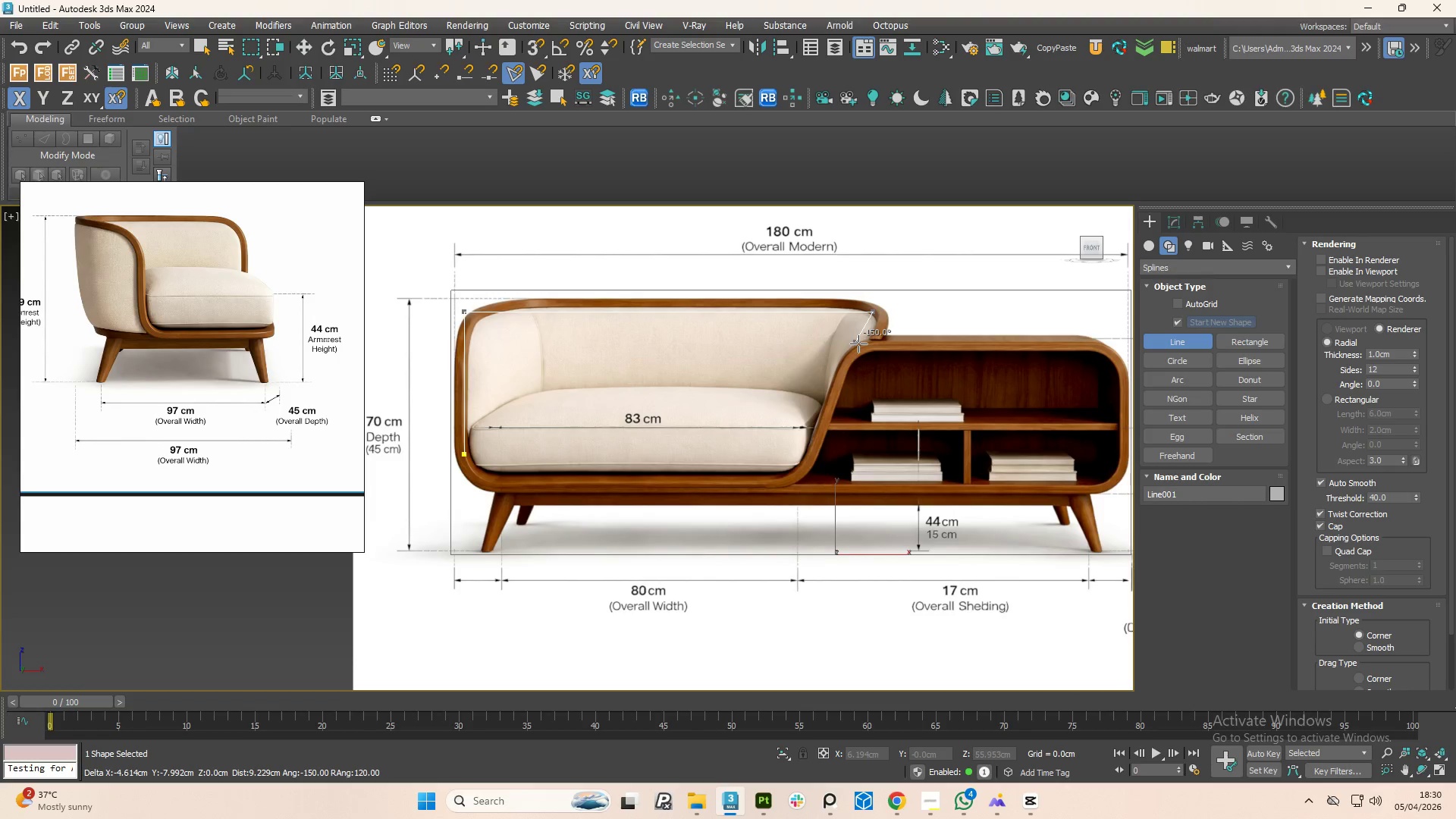 
hold_key(key=ShiftLeft, duration=1.52)
 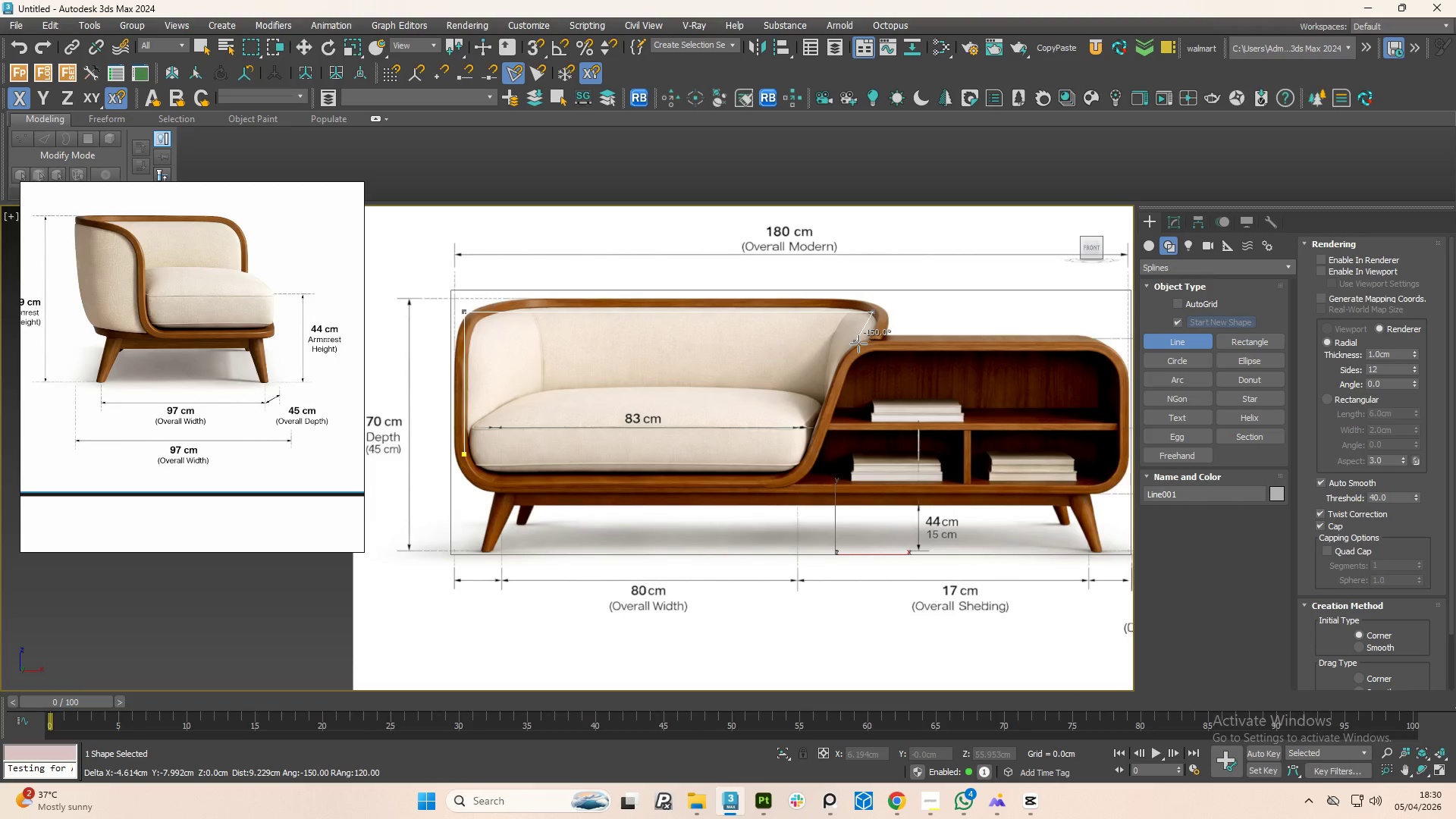 
hold_key(key=ShiftLeft, duration=1.53)
 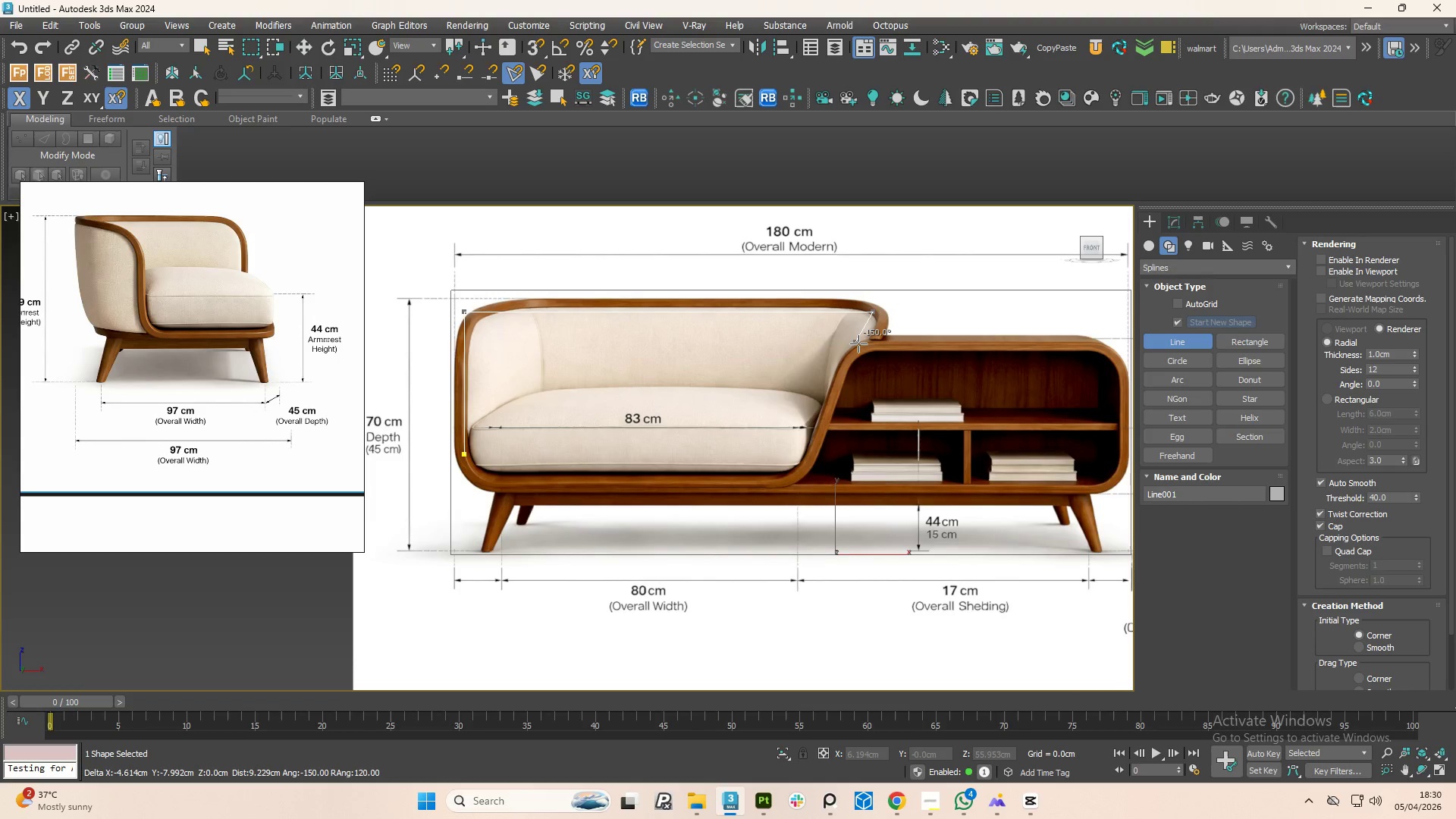 
hold_key(key=ShiftLeft, duration=1.5)
left_click([858, 344])
 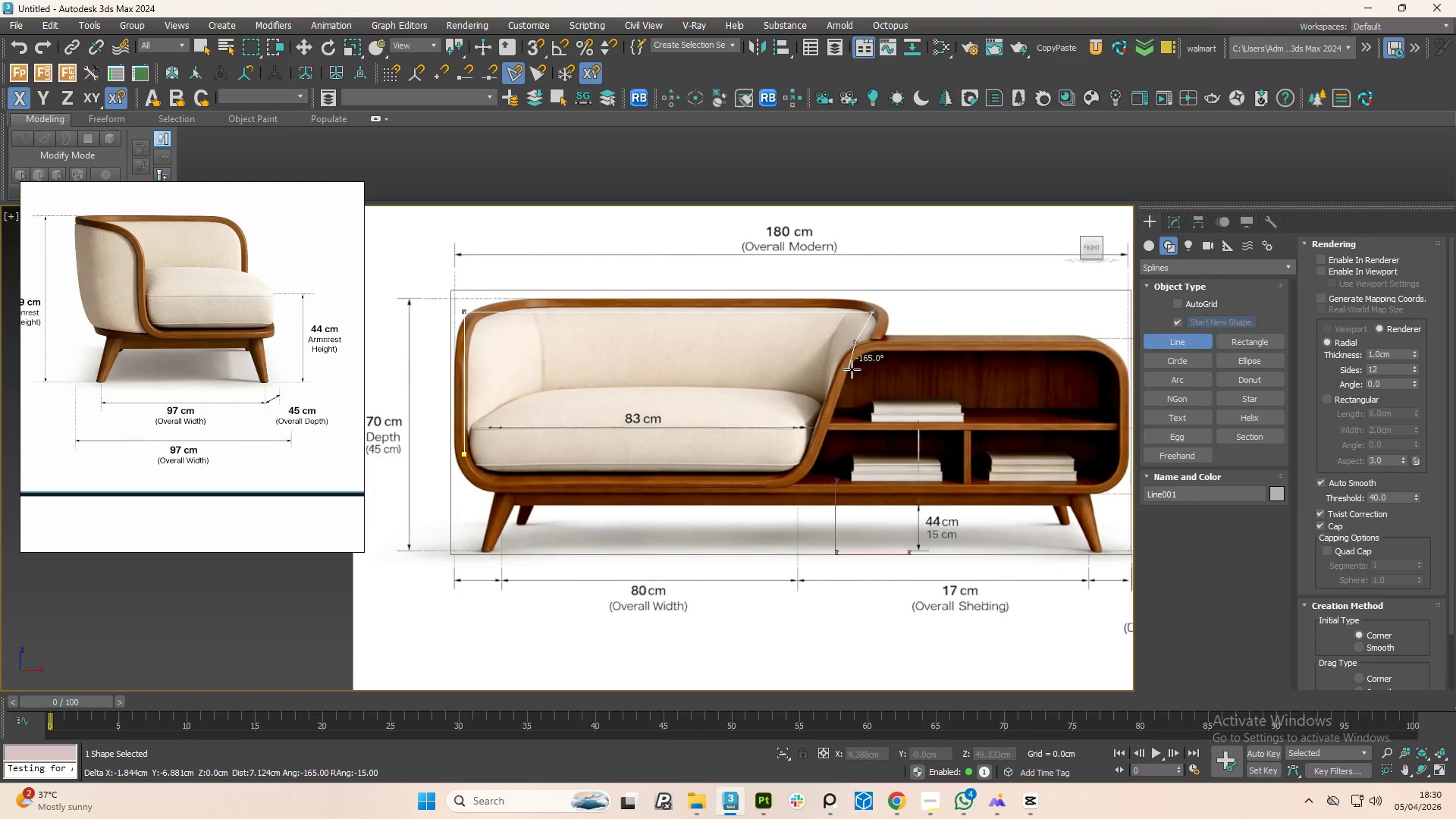 
hold_key(key=ShiftLeft, duration=1.51)
 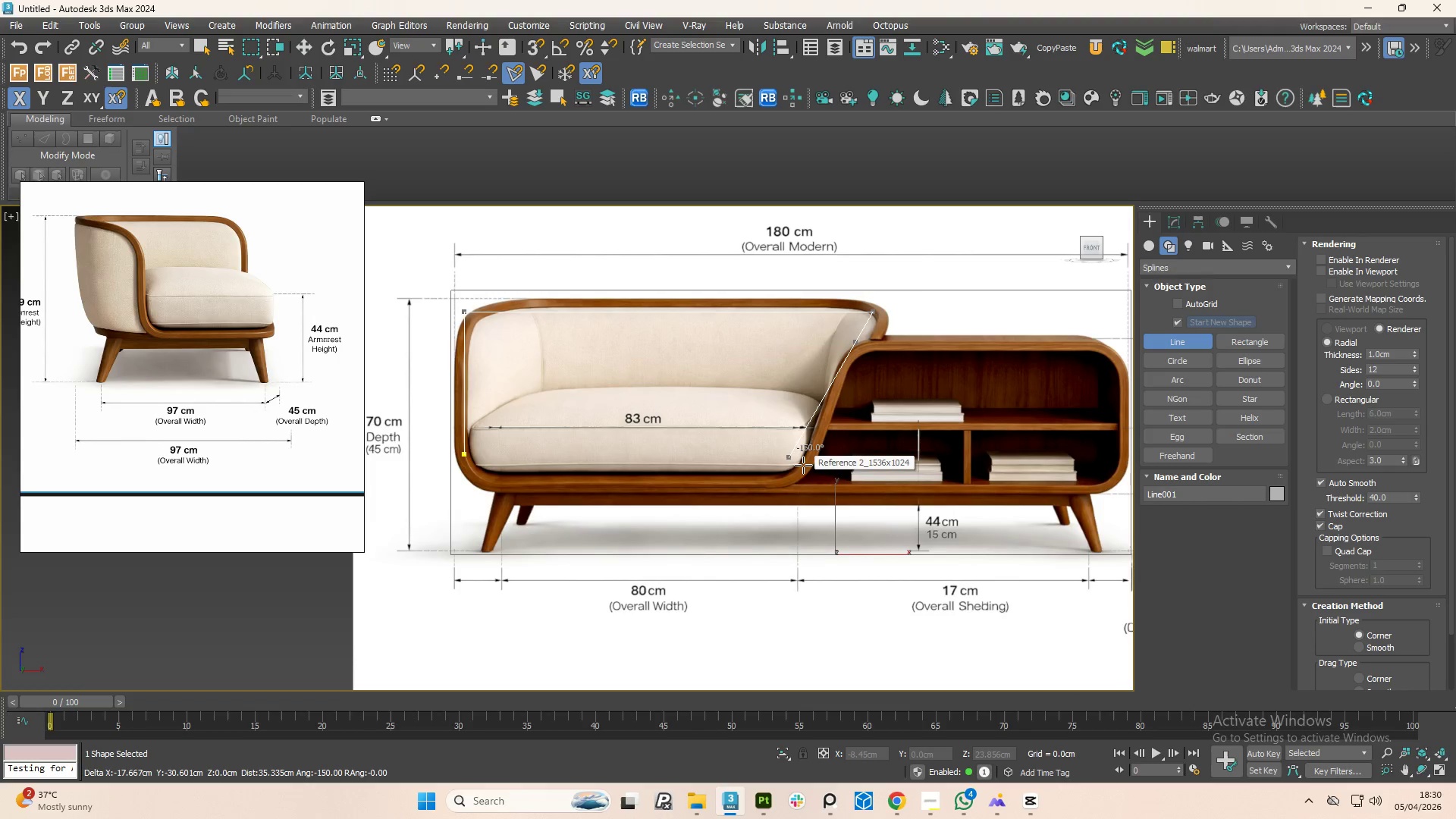 
hold_key(key=ShiftLeft, duration=1.31)
 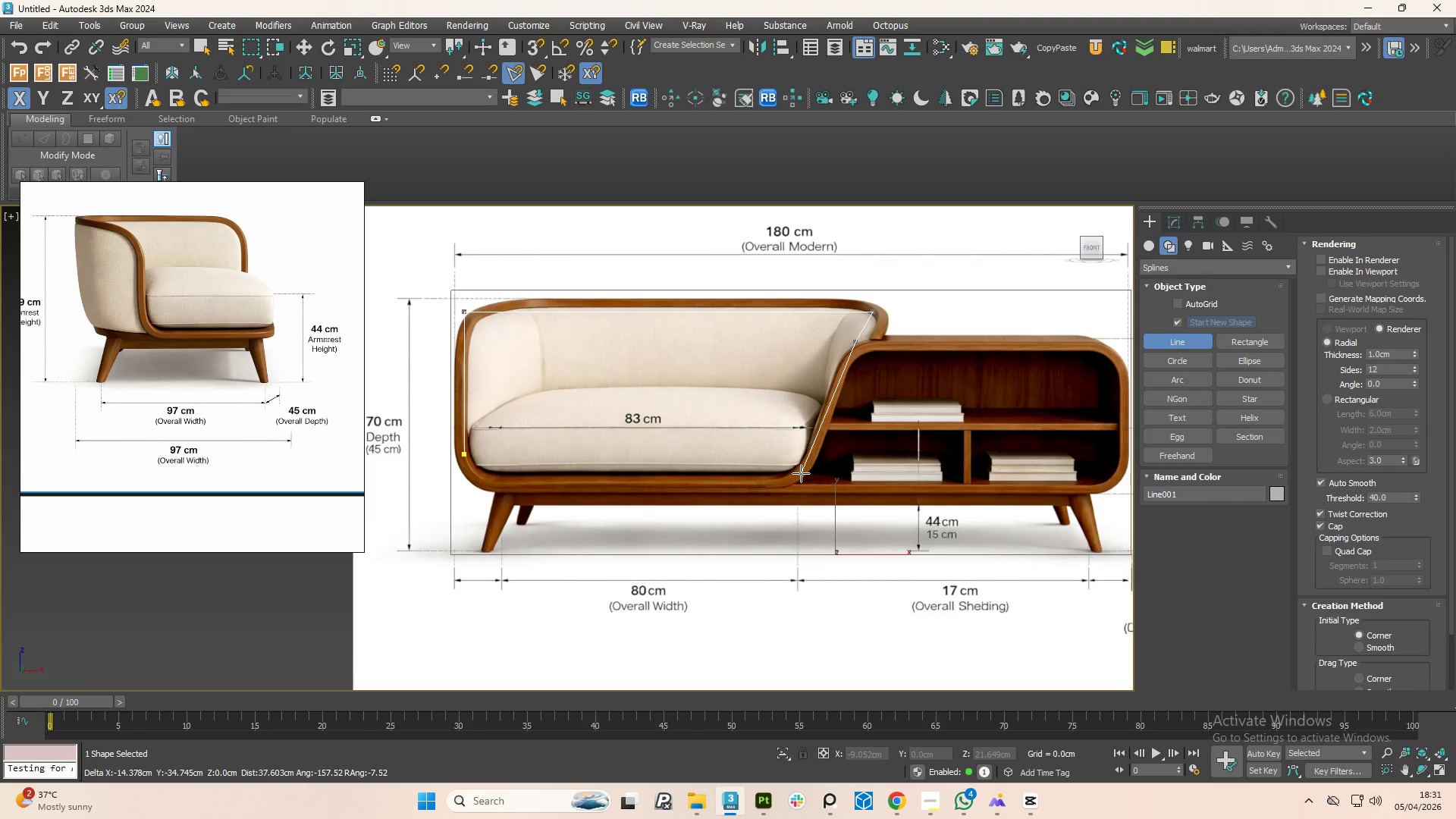 
left_click([801, 474])
 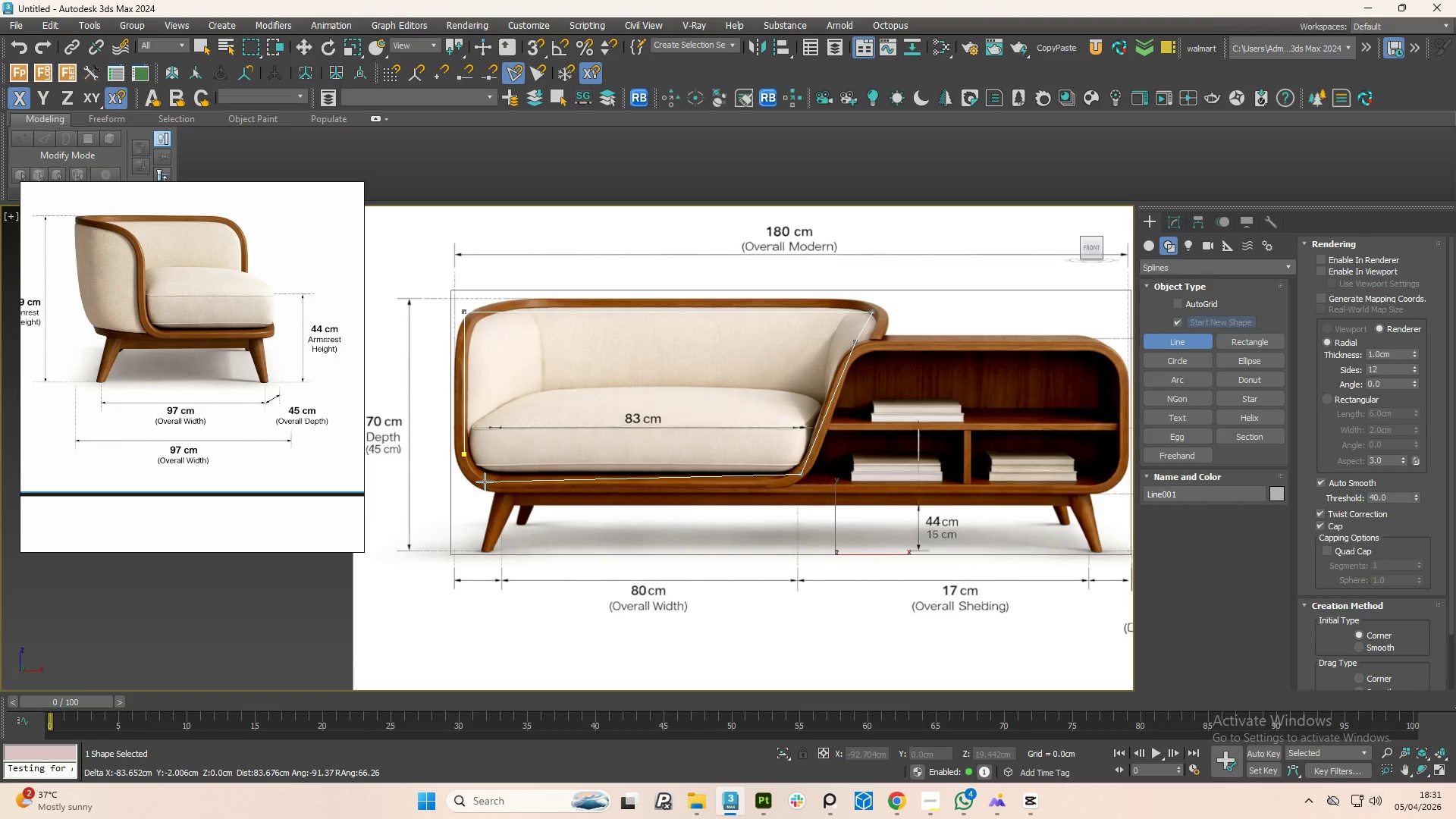 
left_click([485, 482])
 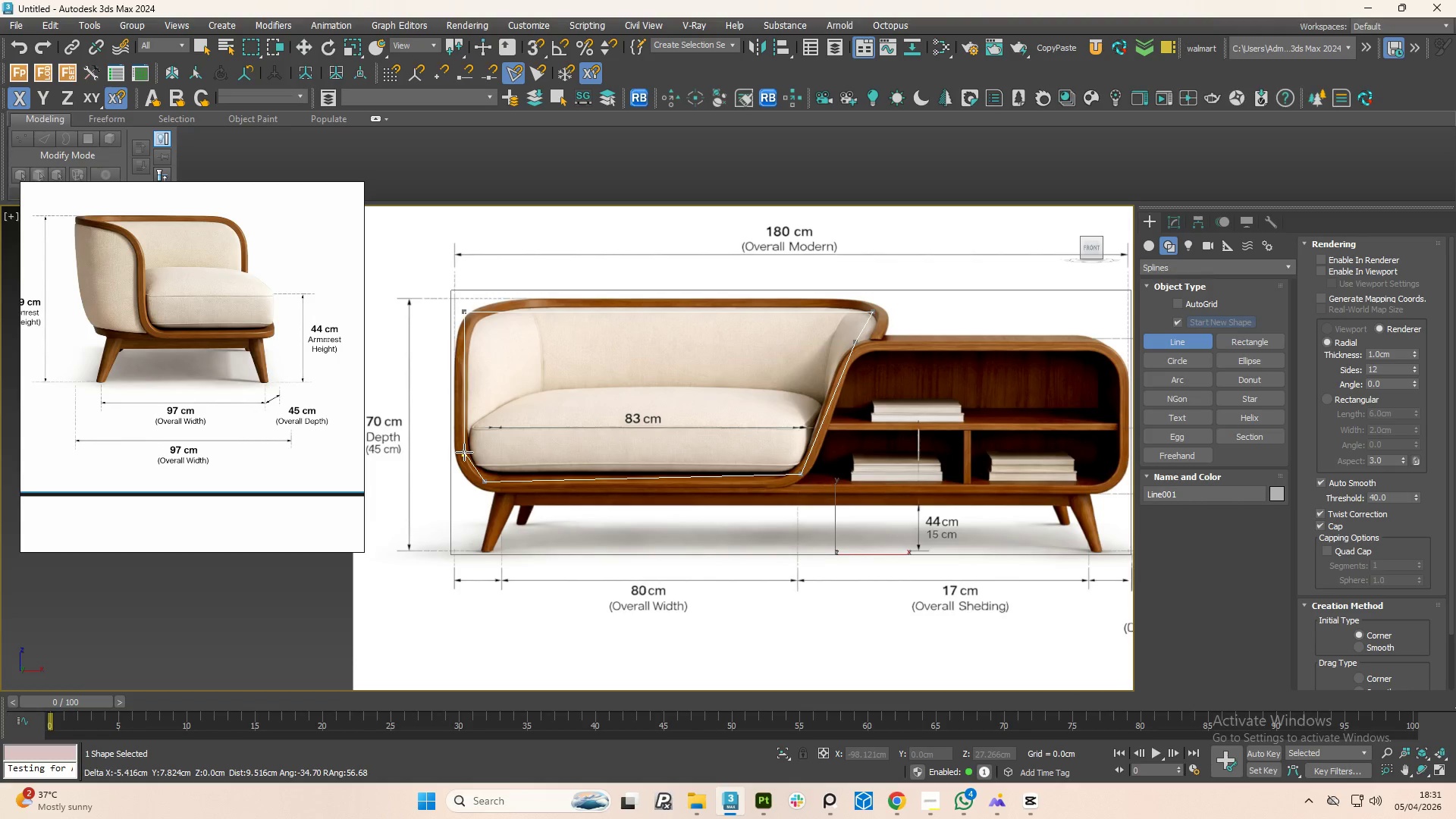 
left_click([464, 452])
 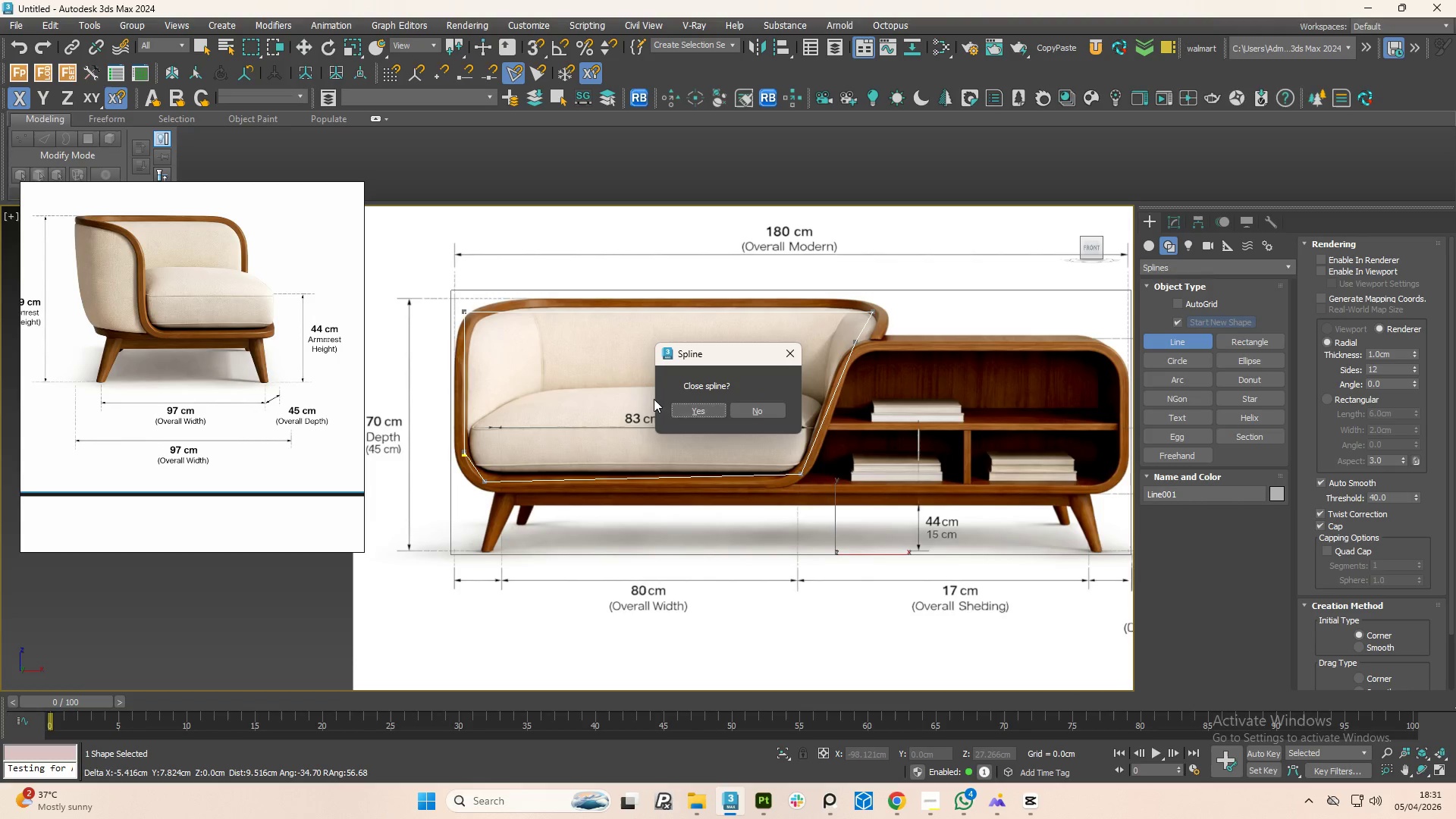 
left_click([697, 406])
 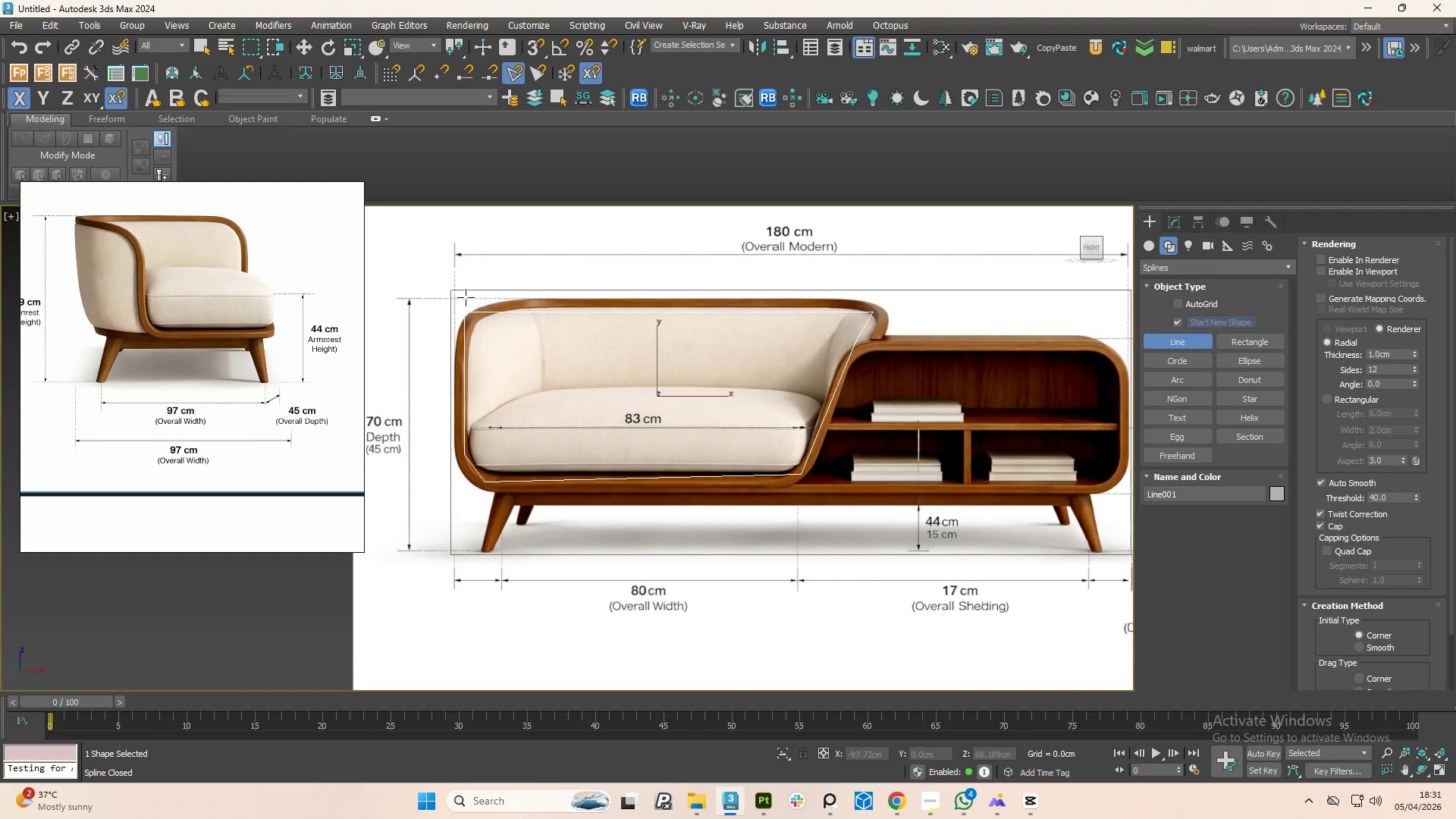 
scroll: coordinate [488, 321], scroll_direction: up, amount: 2.0
 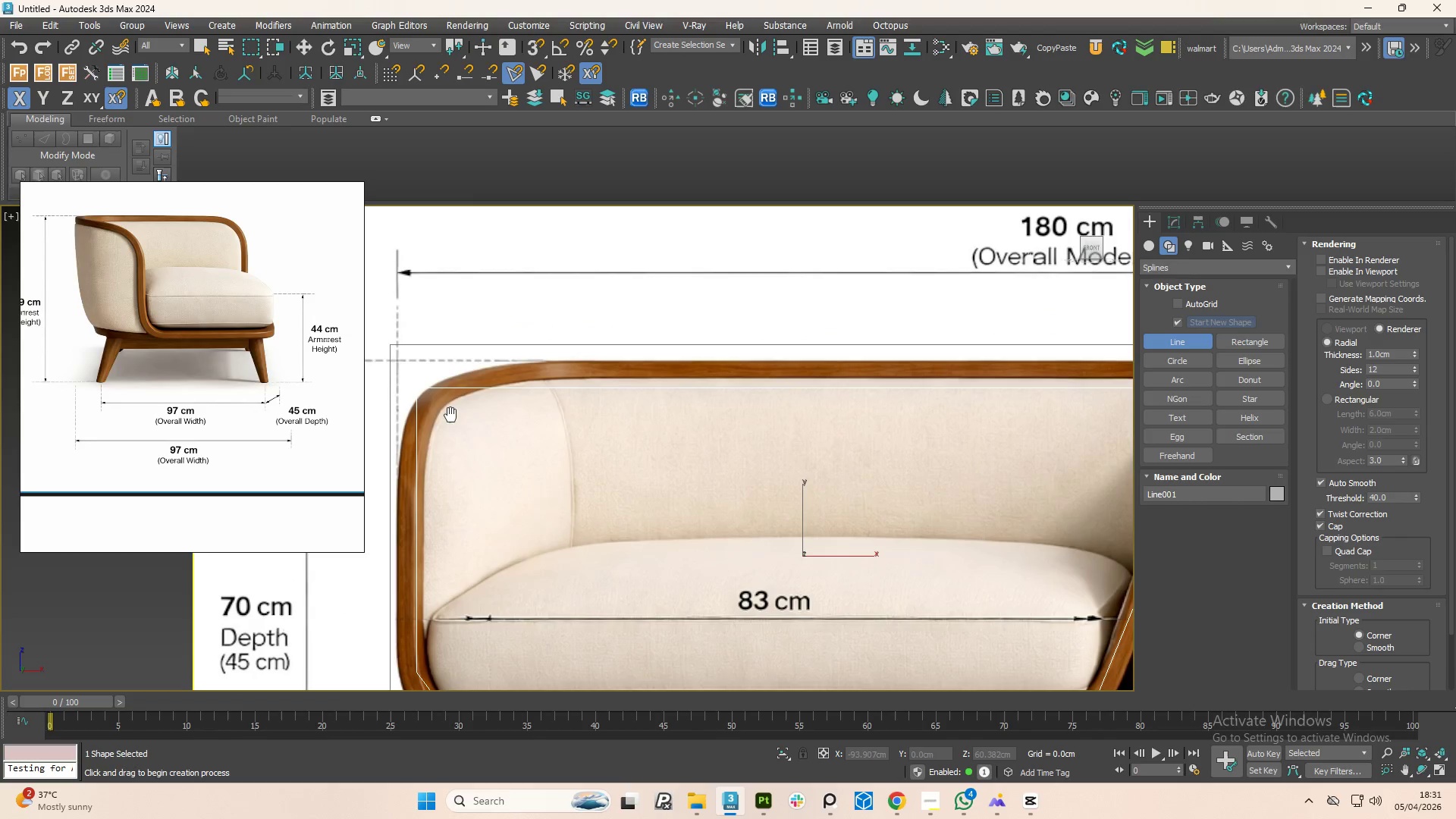 
key(1)
 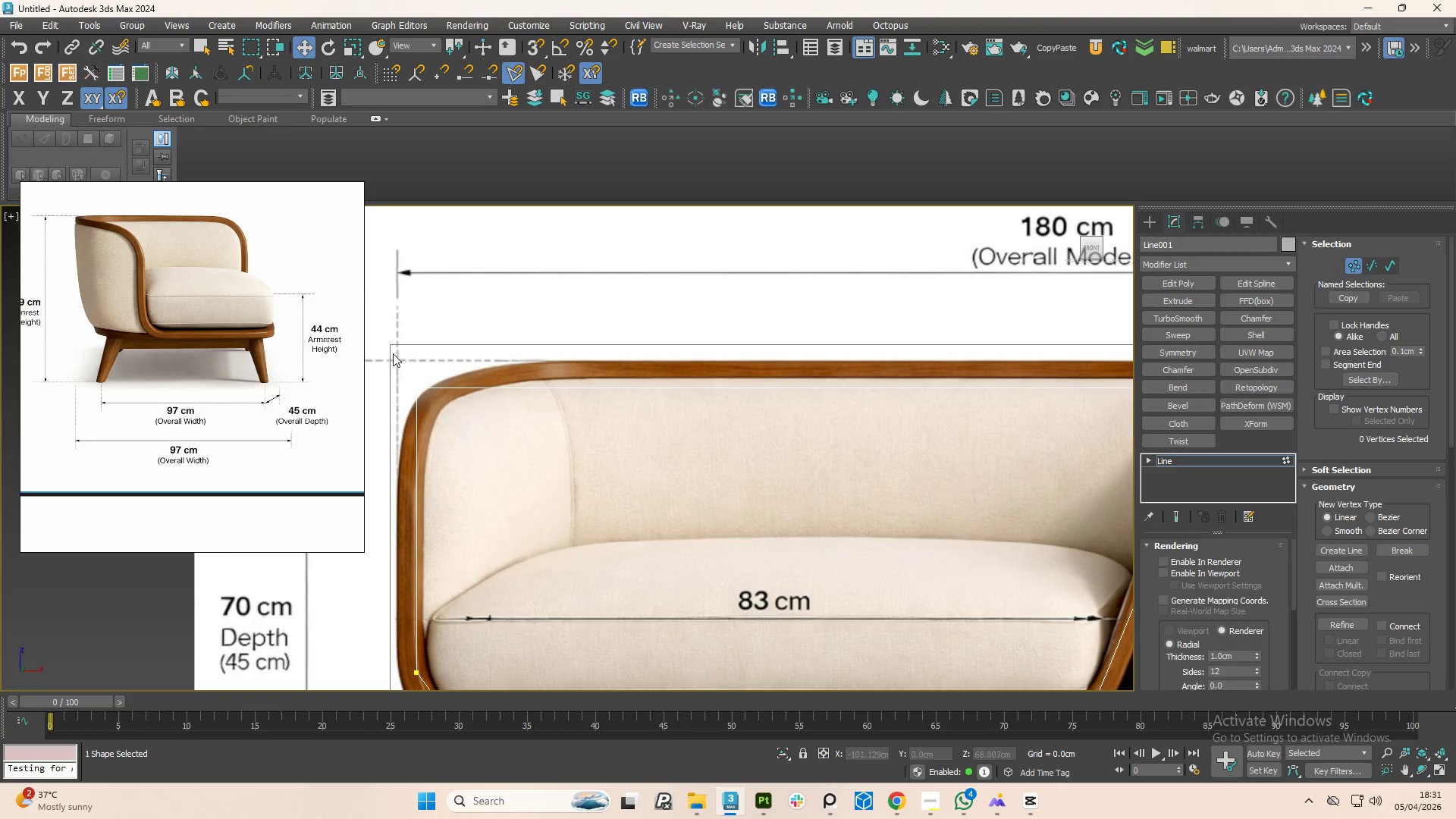 
left_click_drag(start_coordinate=[393, 353], to_coordinate=[444, 458])
 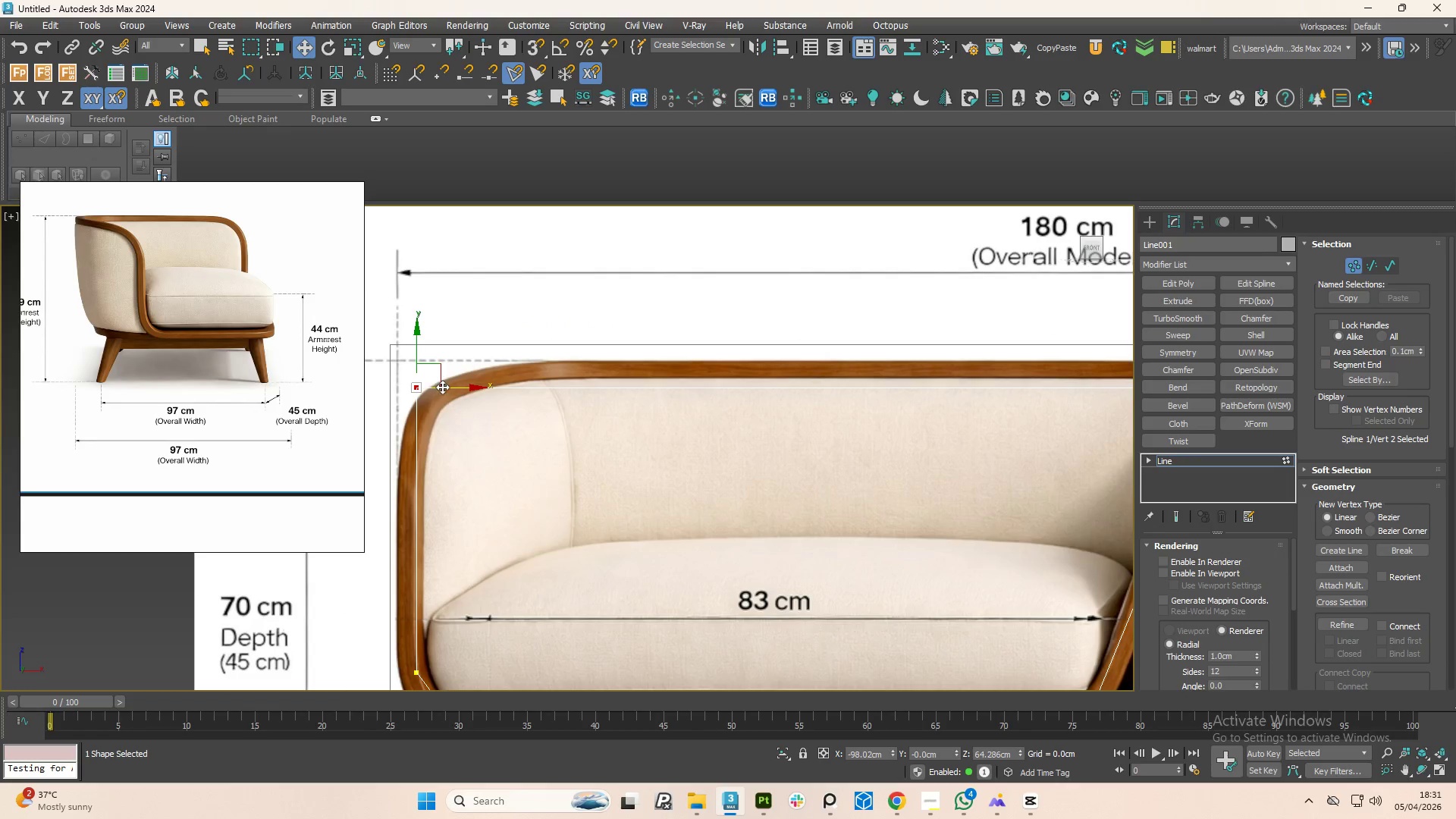 
left_click_drag(start_coordinate=[444, 388], to_coordinate=[442, 391])
 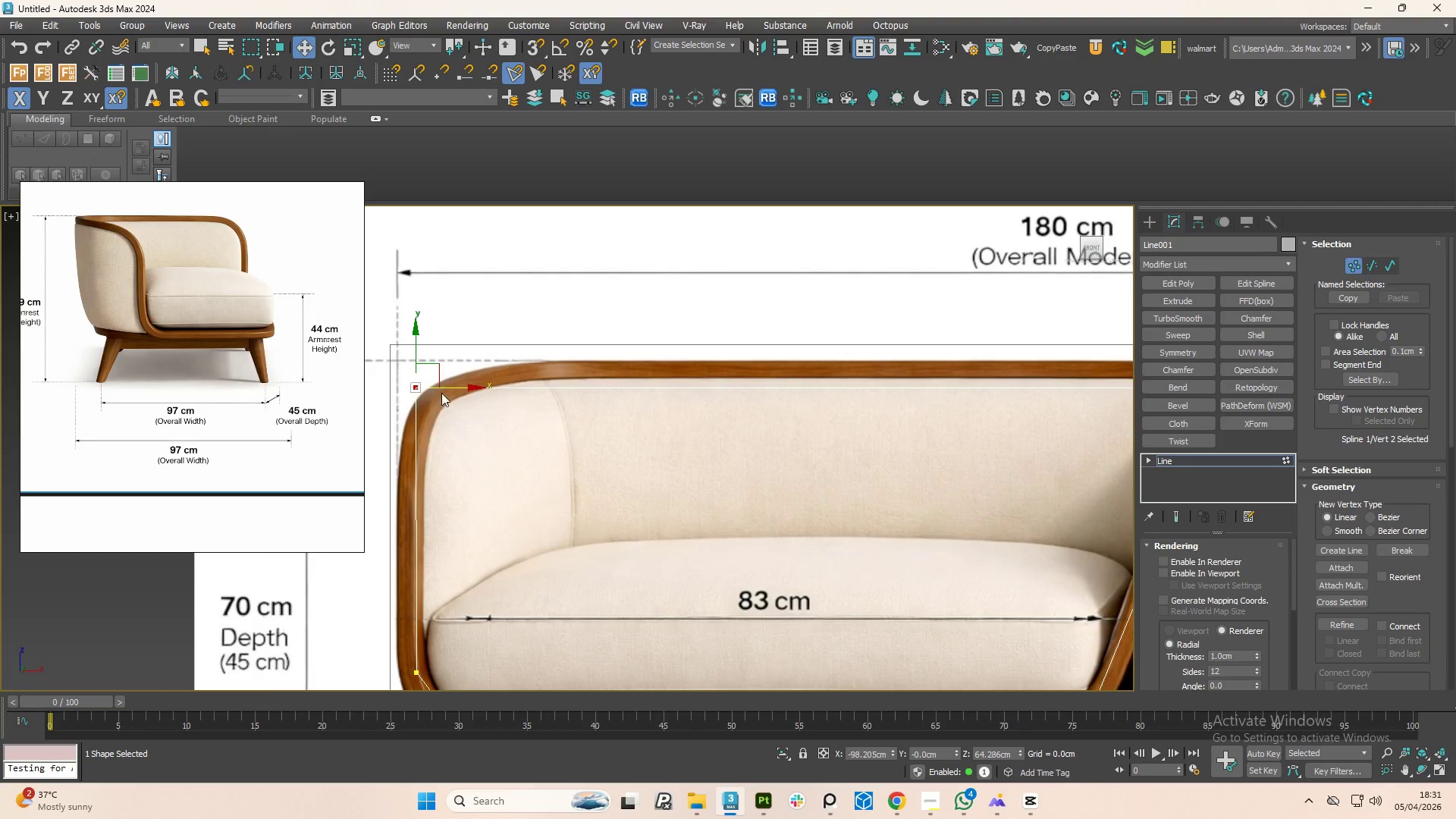 
scroll: coordinate [462, 412], scroll_direction: down, amount: 4.0
 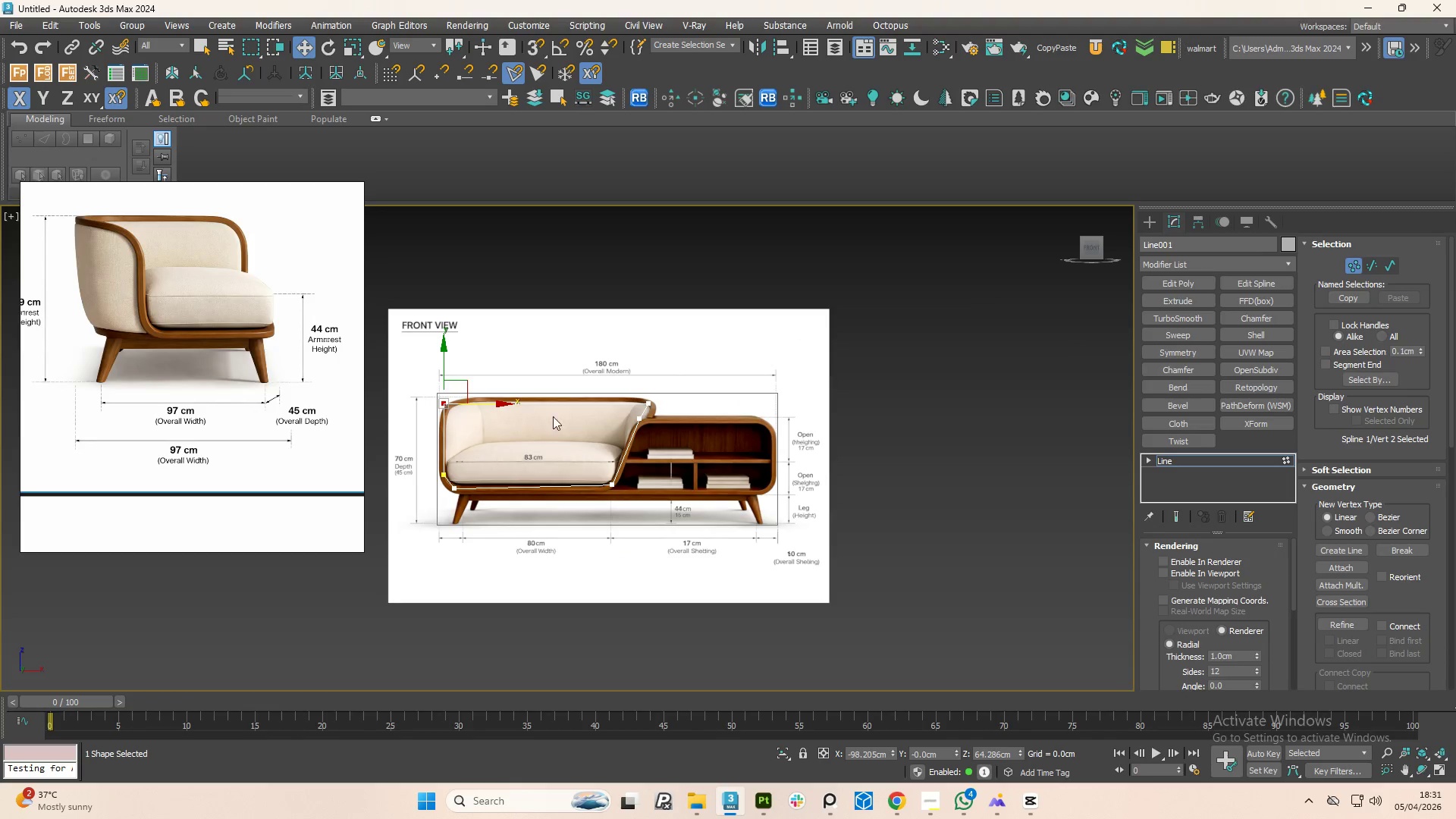 
hold_key(key=AltLeft, duration=1.5)
 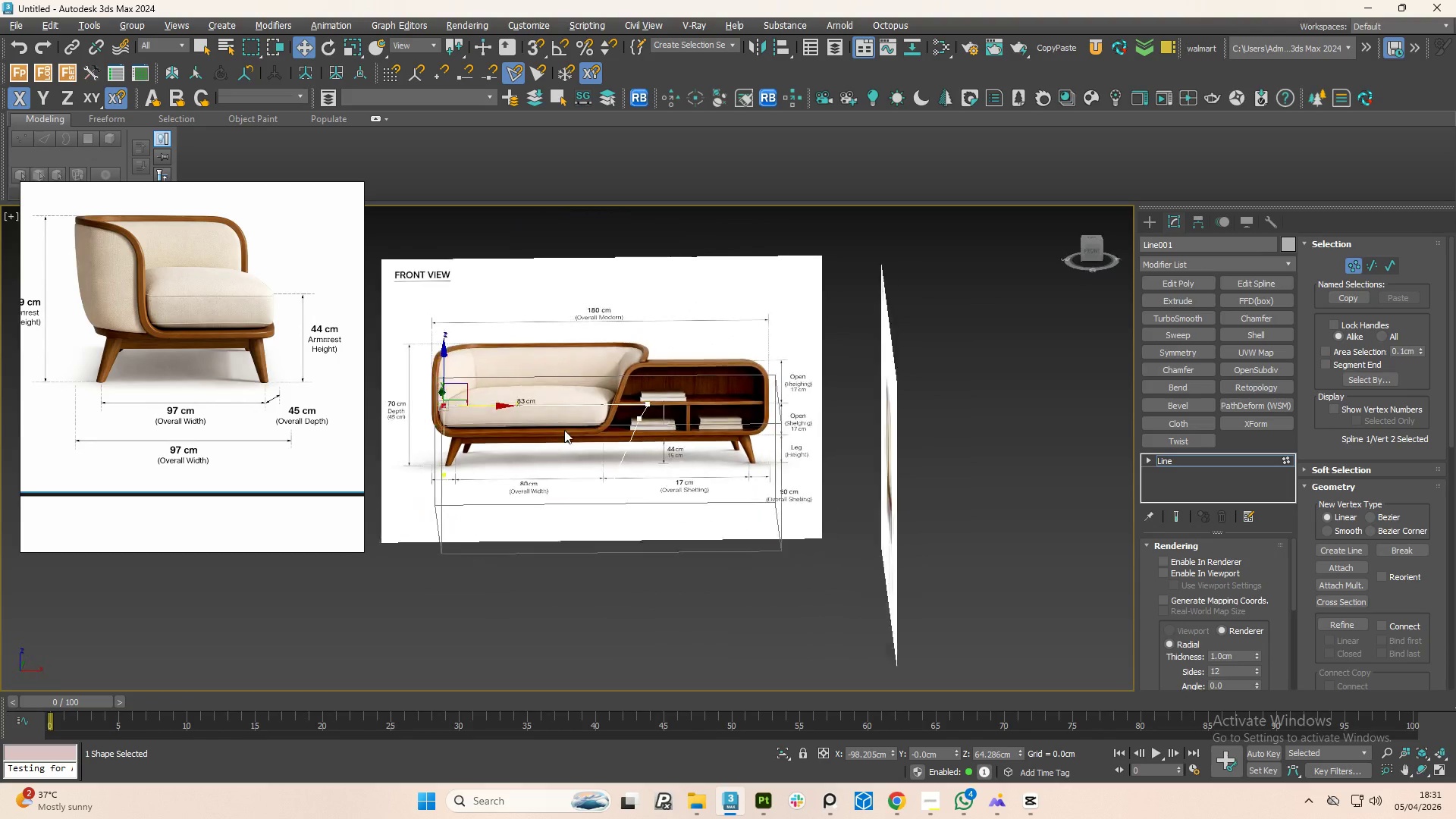 
hold_key(key=AltLeft, duration=1.52)
 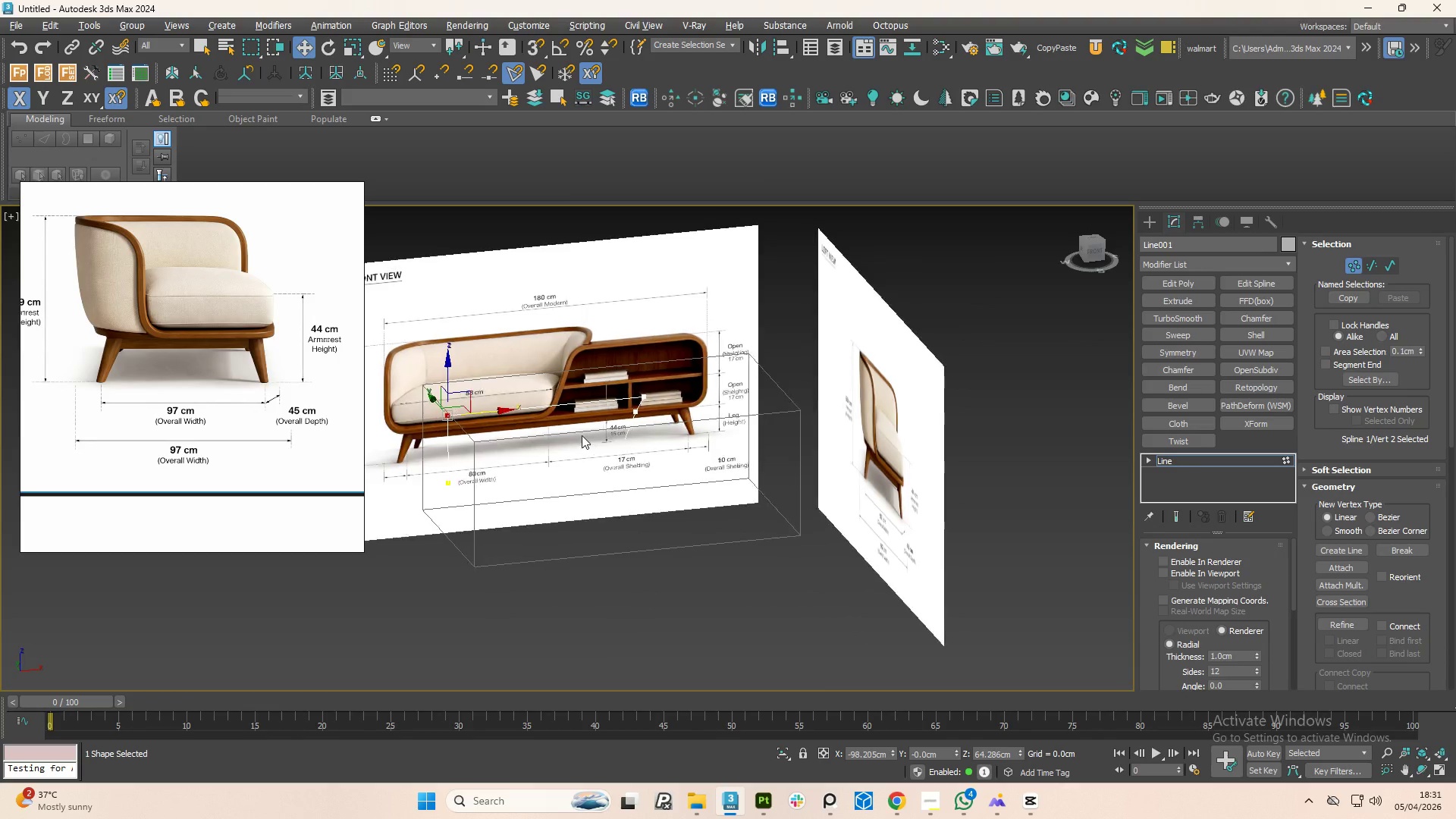 
hold_key(key=AltLeft, duration=1.51)
 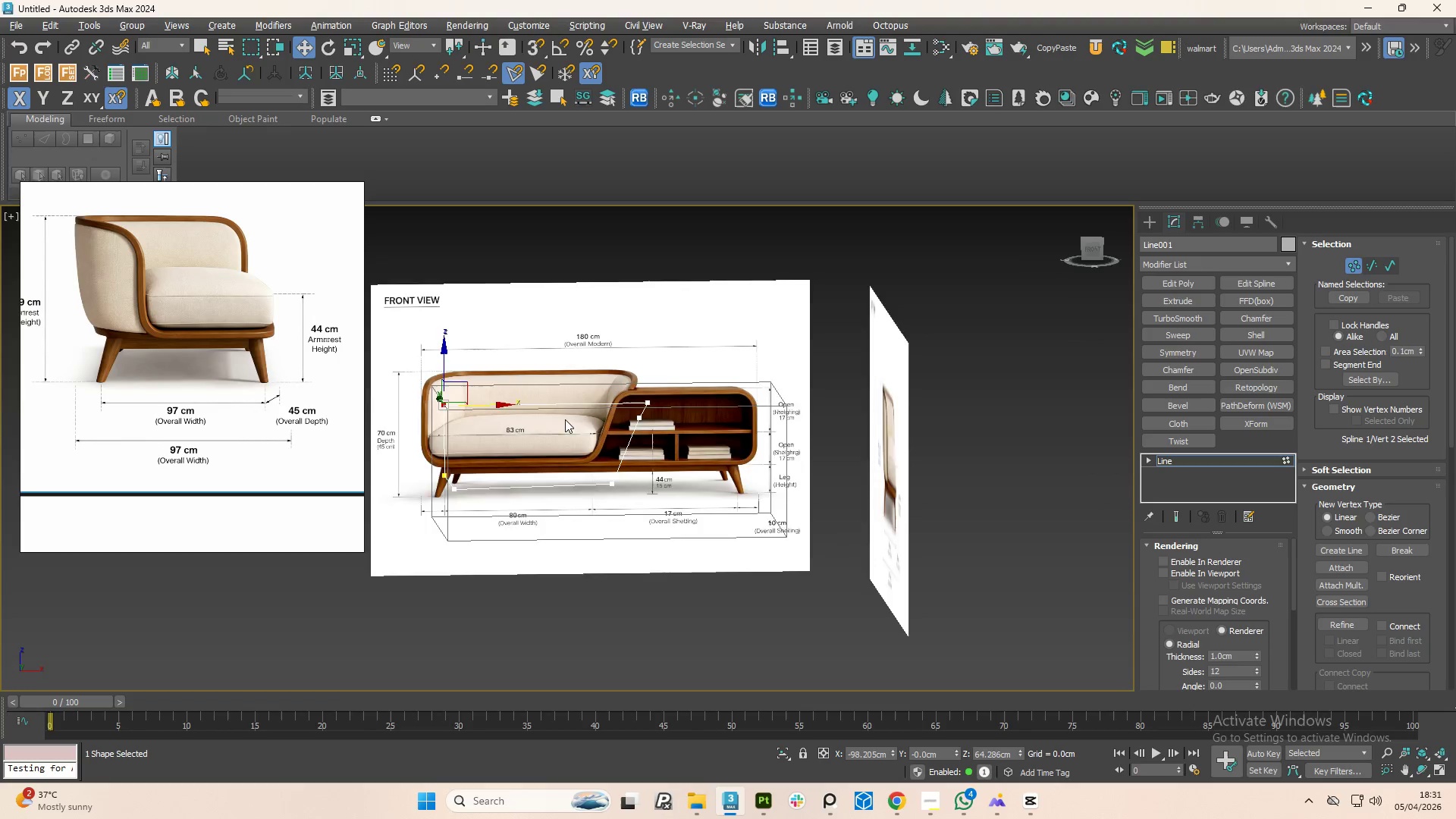 
hold_key(key=AltLeft, duration=1.52)
 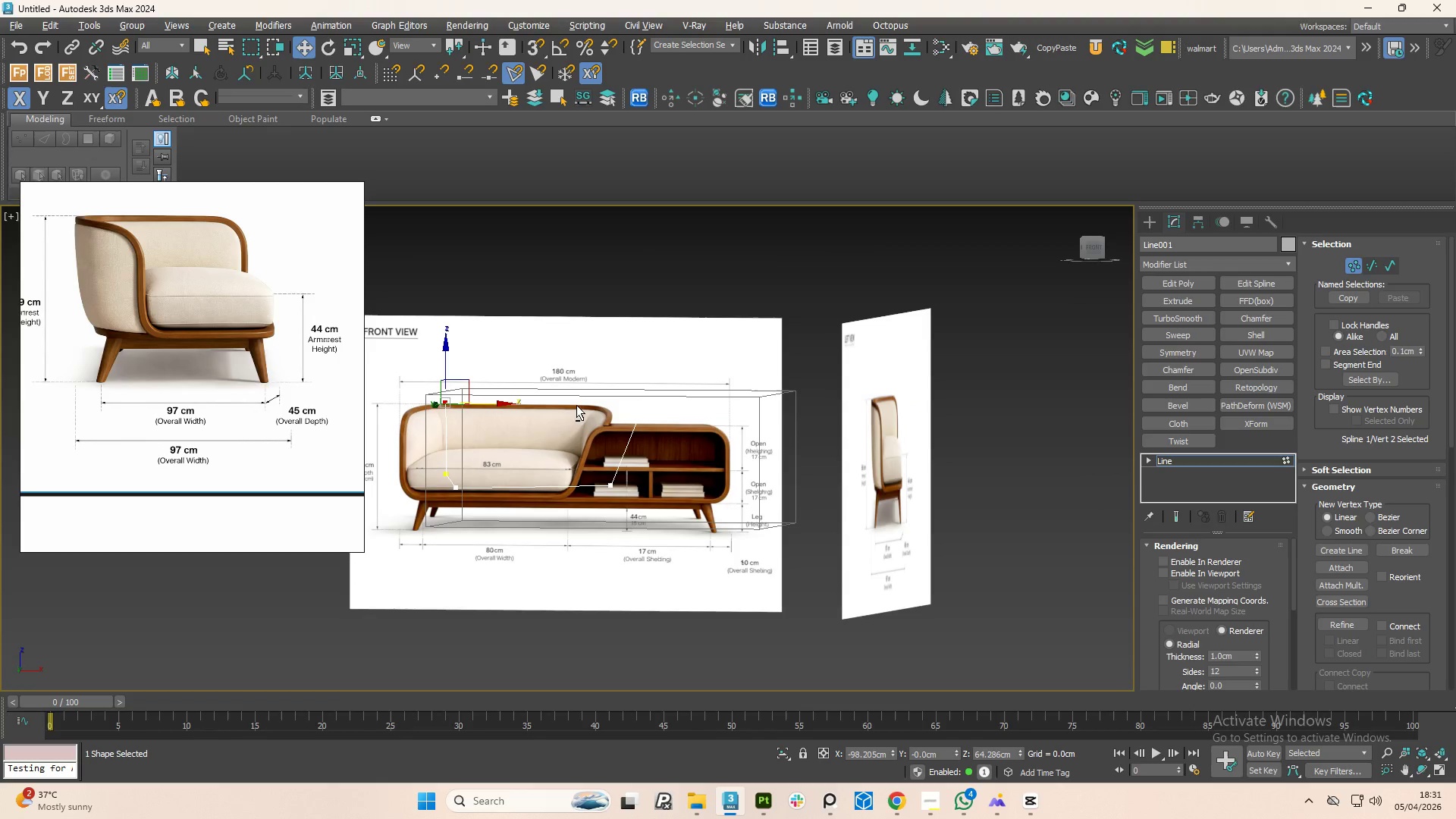 
key(Alt+AltLeft)
 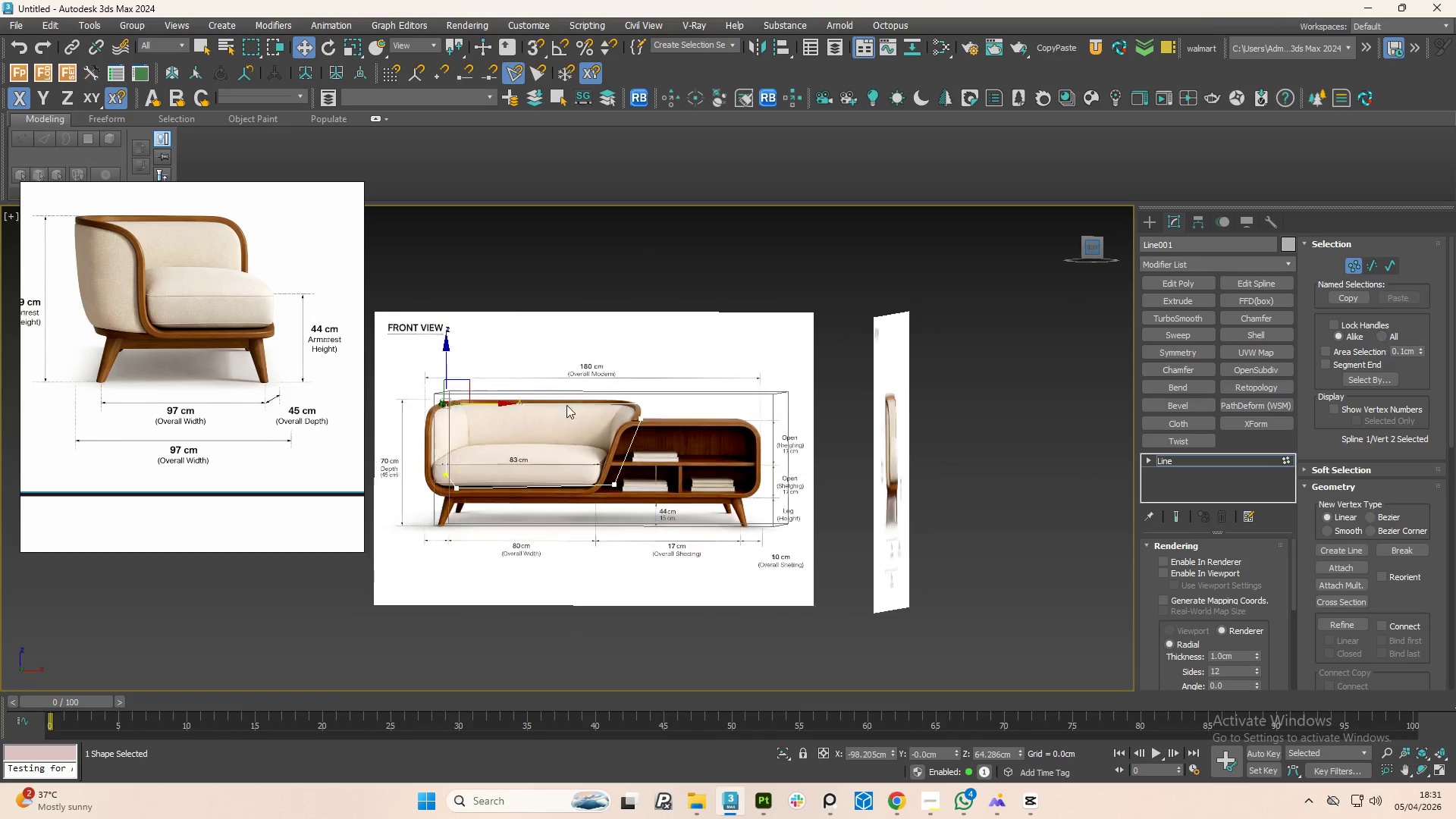 
scroll: coordinate [465, 441], scroll_direction: up, amount: 2.0
 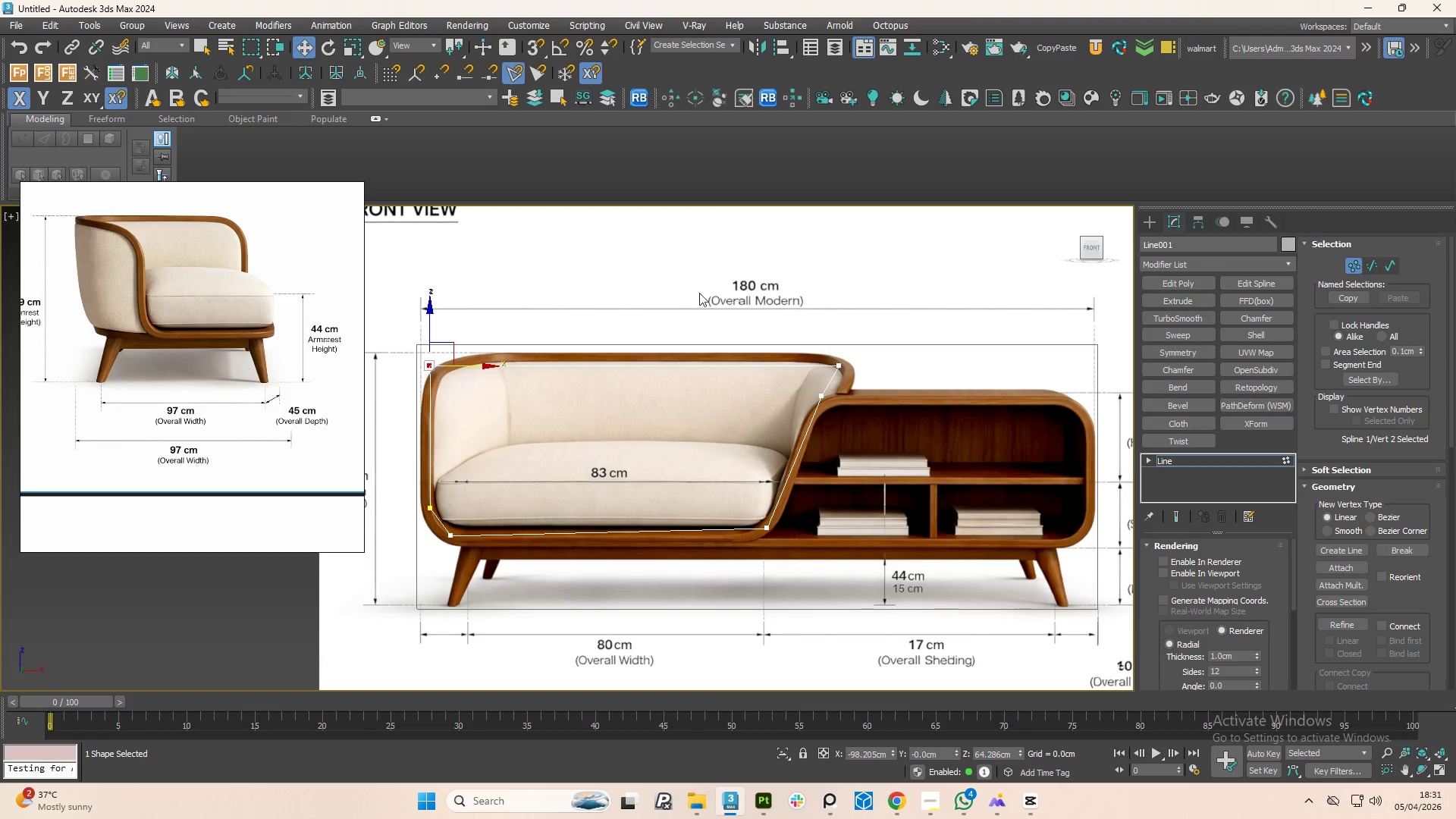 
key(Delete)
 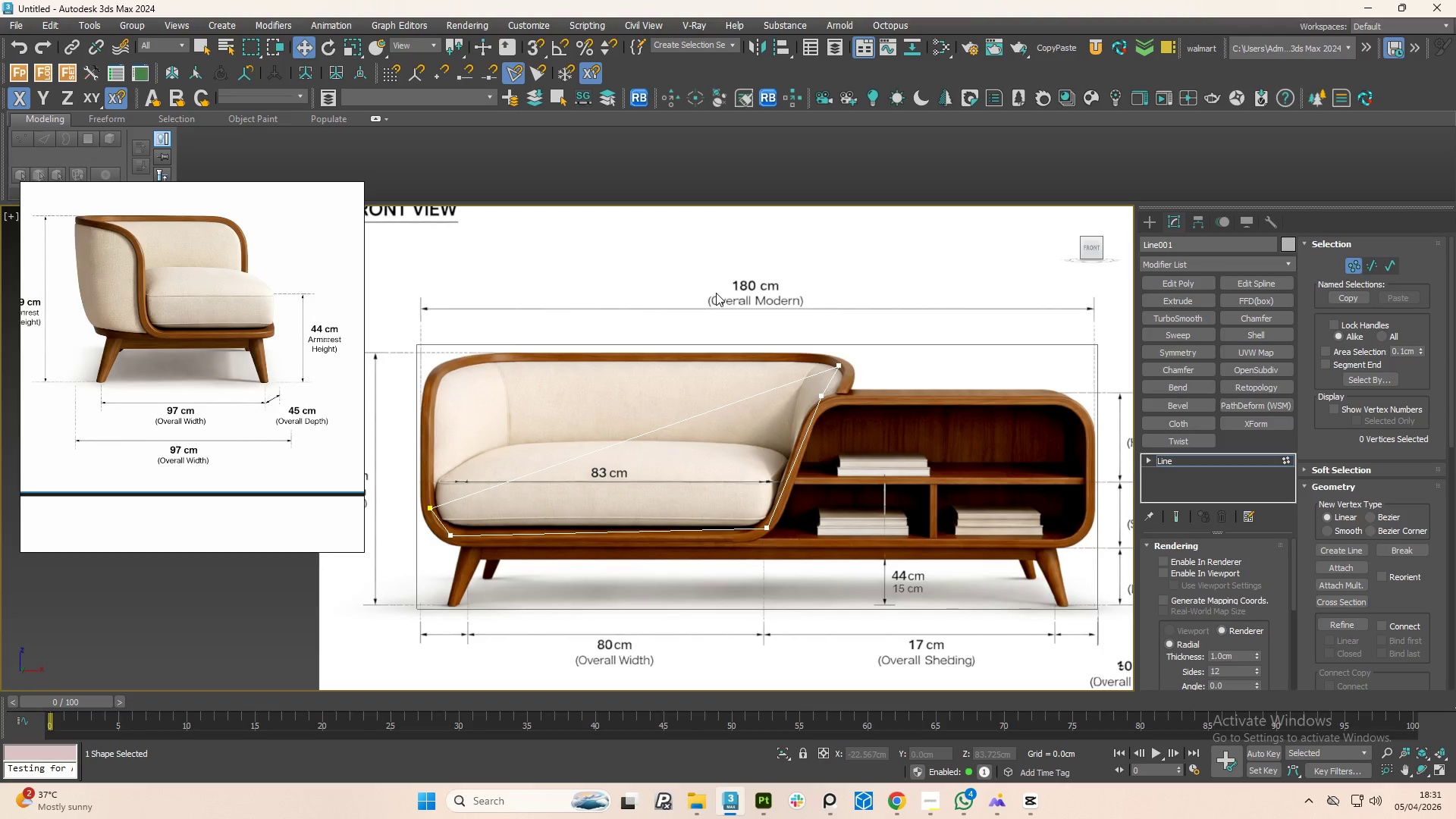 
key(Delete)
 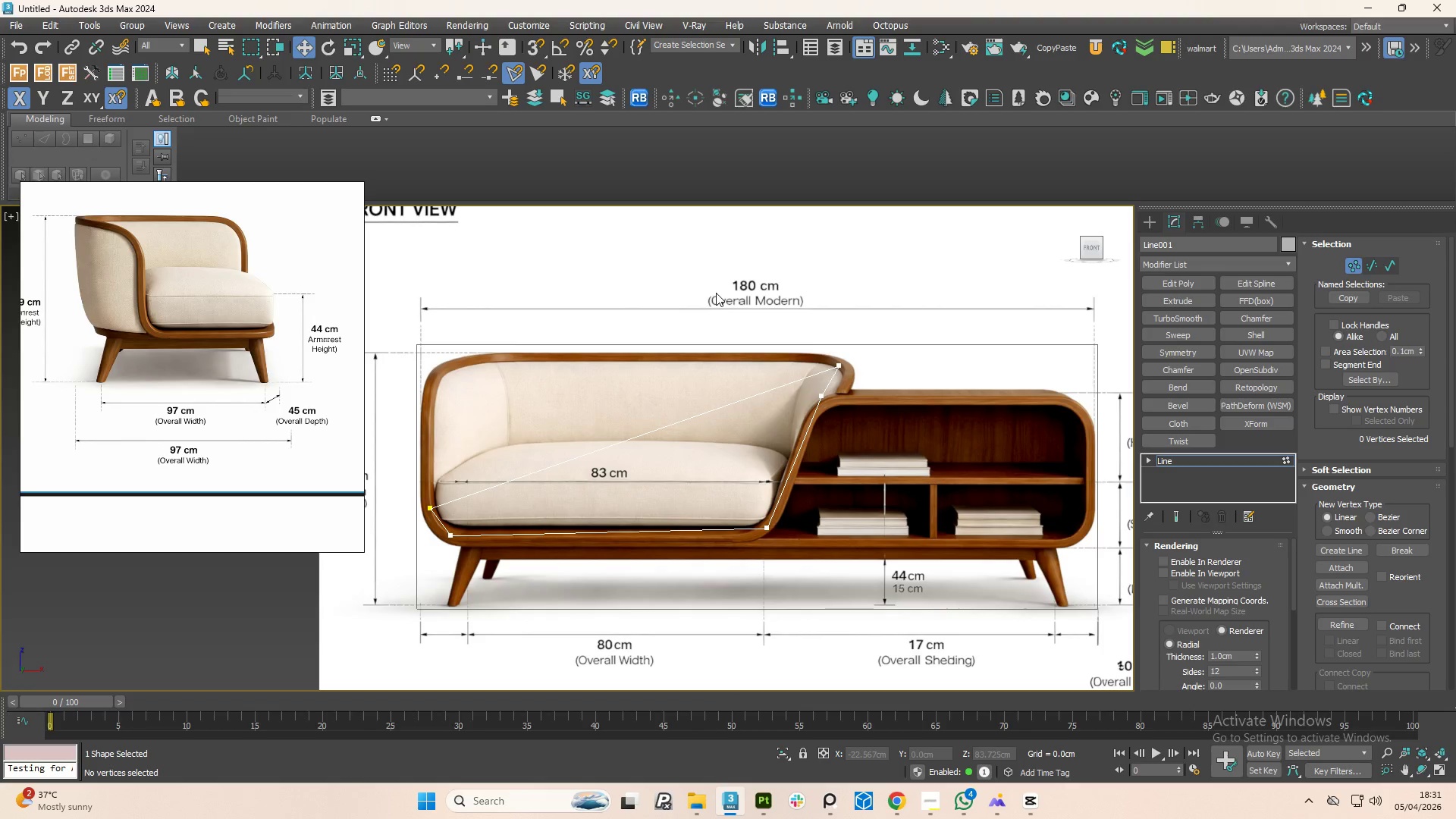 
key(Delete)
 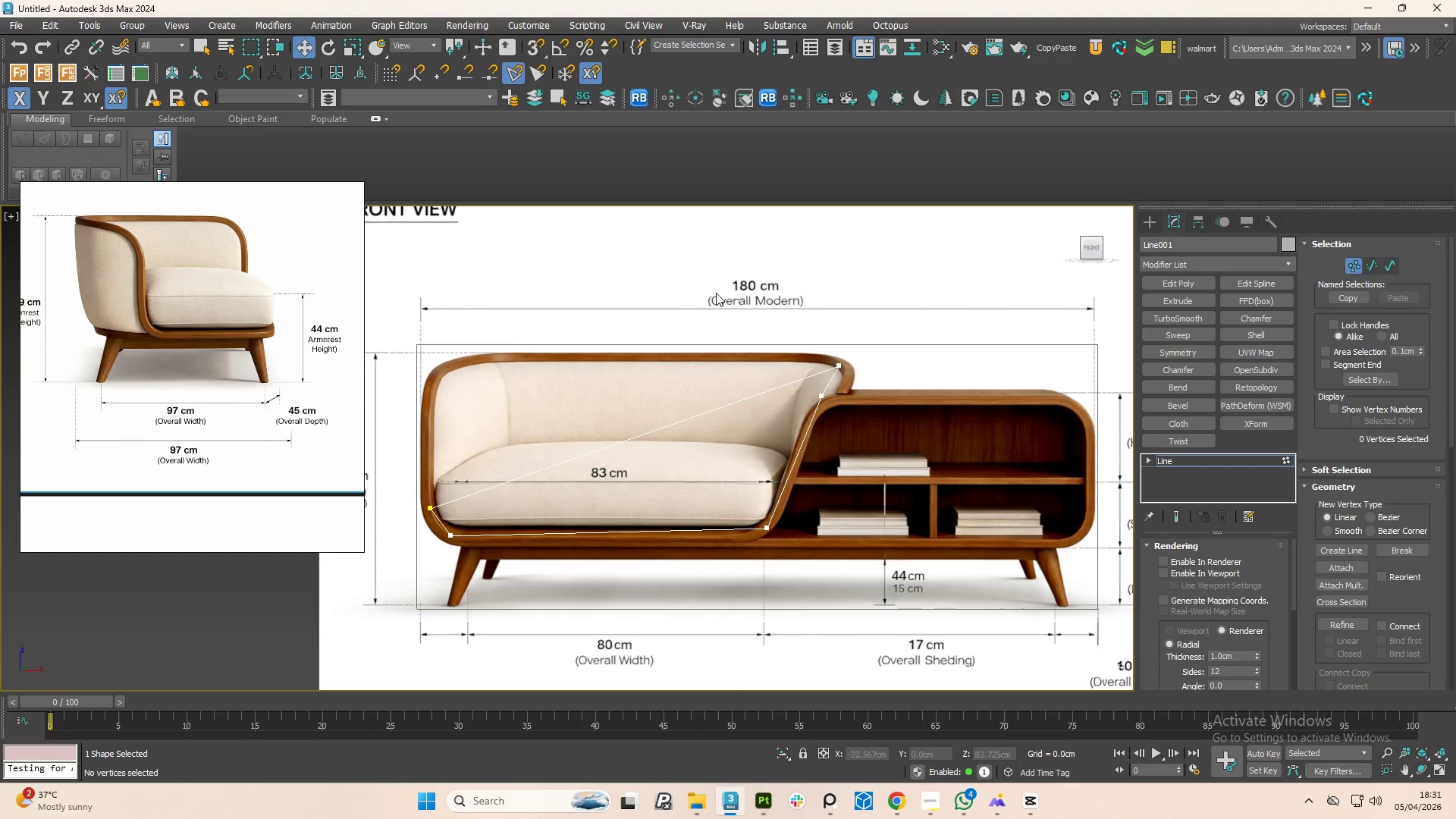 
key(1)
 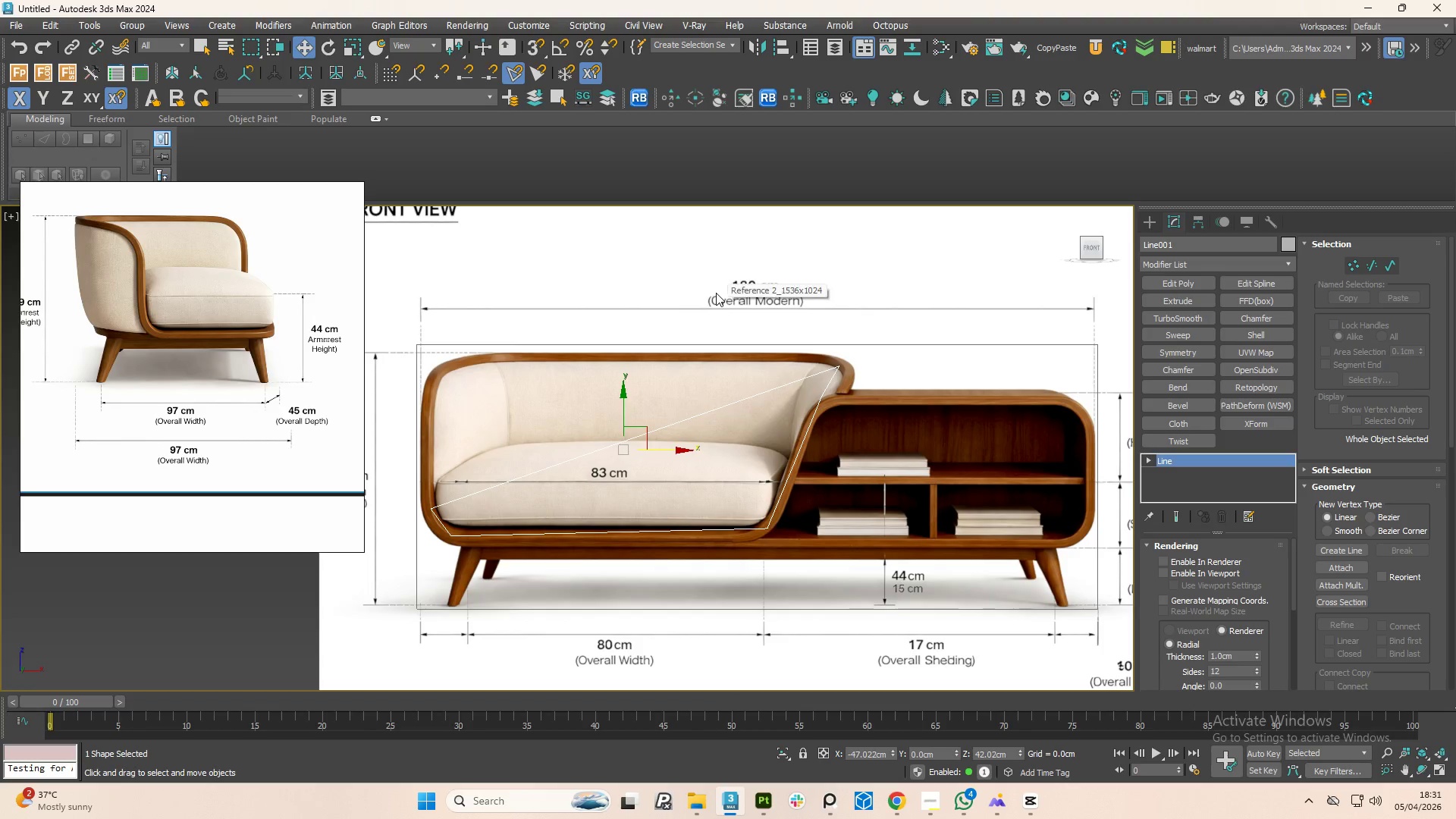 
key(Delete)
 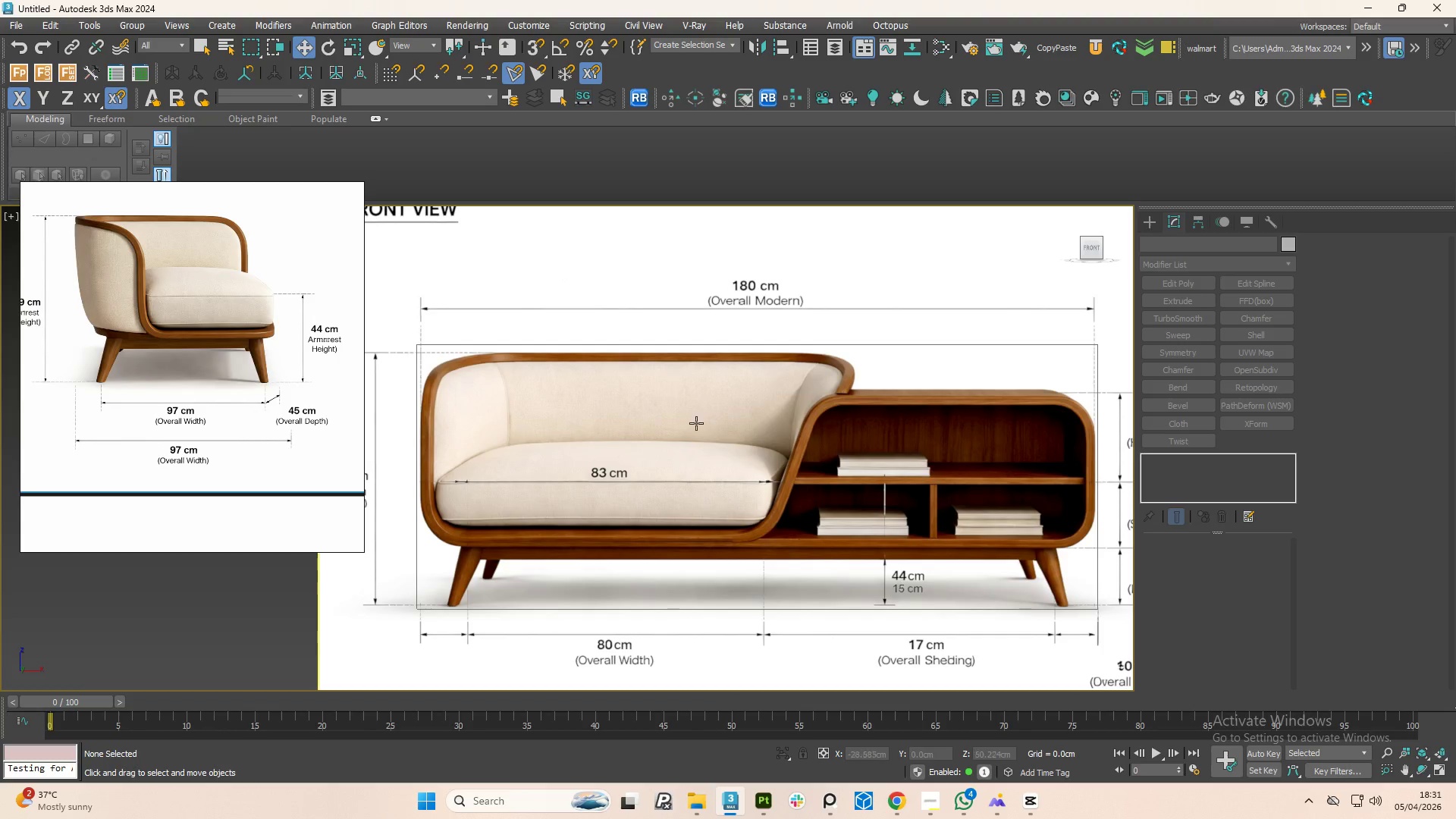 
scroll: coordinate [686, 444], scroll_direction: up, amount: 1.0
 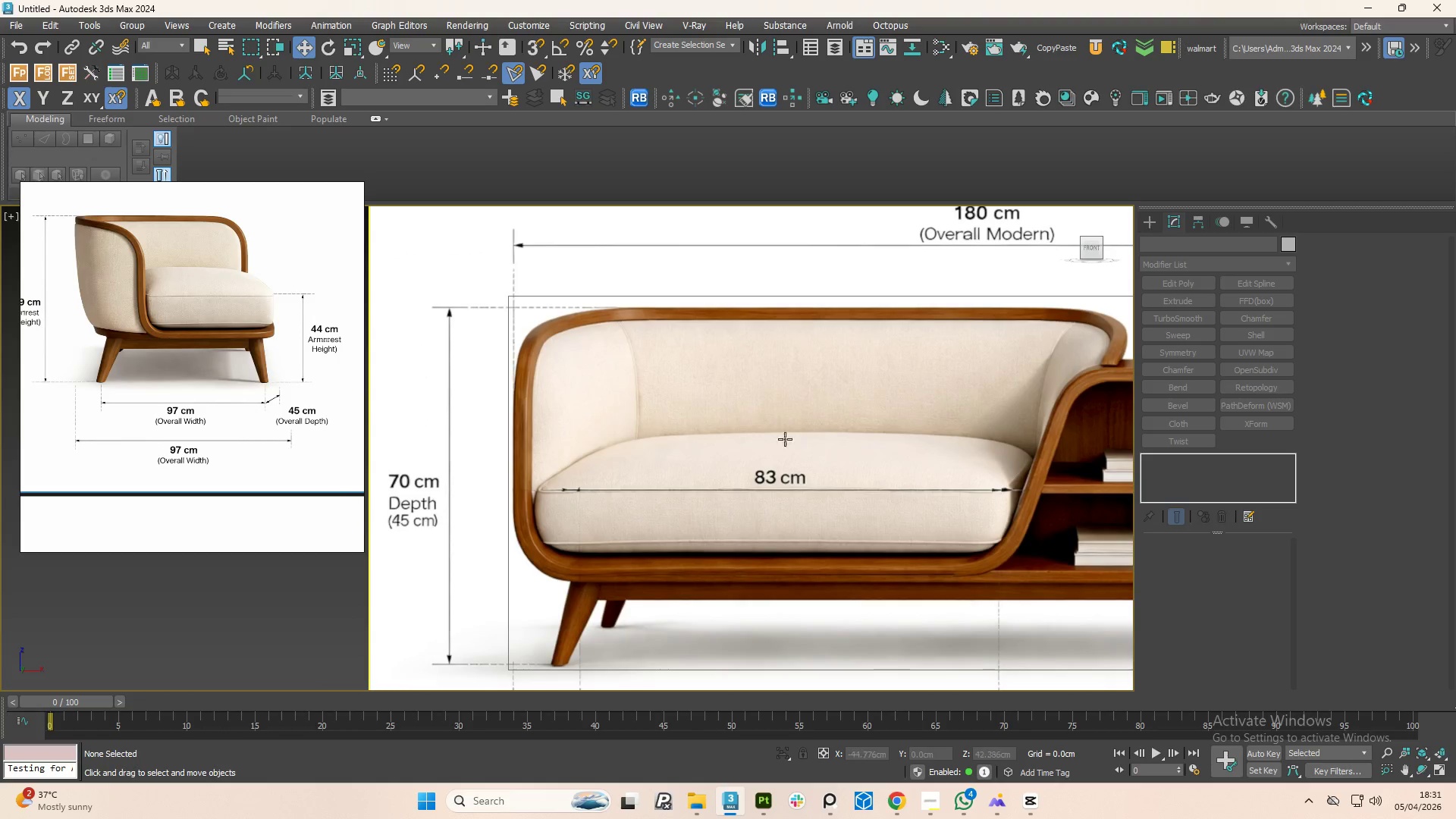 
scroll: coordinate [694, 409], scroll_direction: down, amount: 1.0
 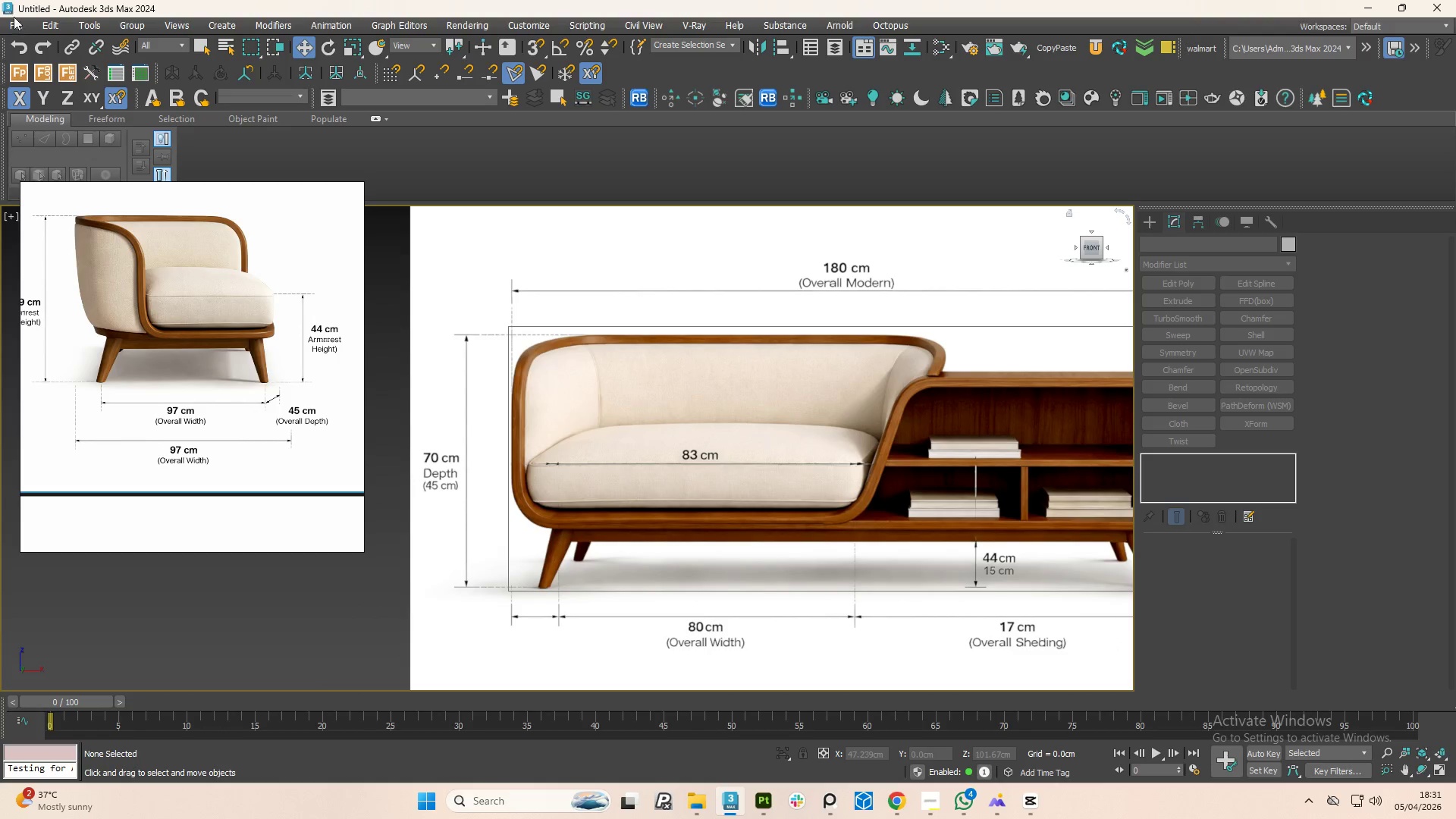 
left_click([1155, 225])
 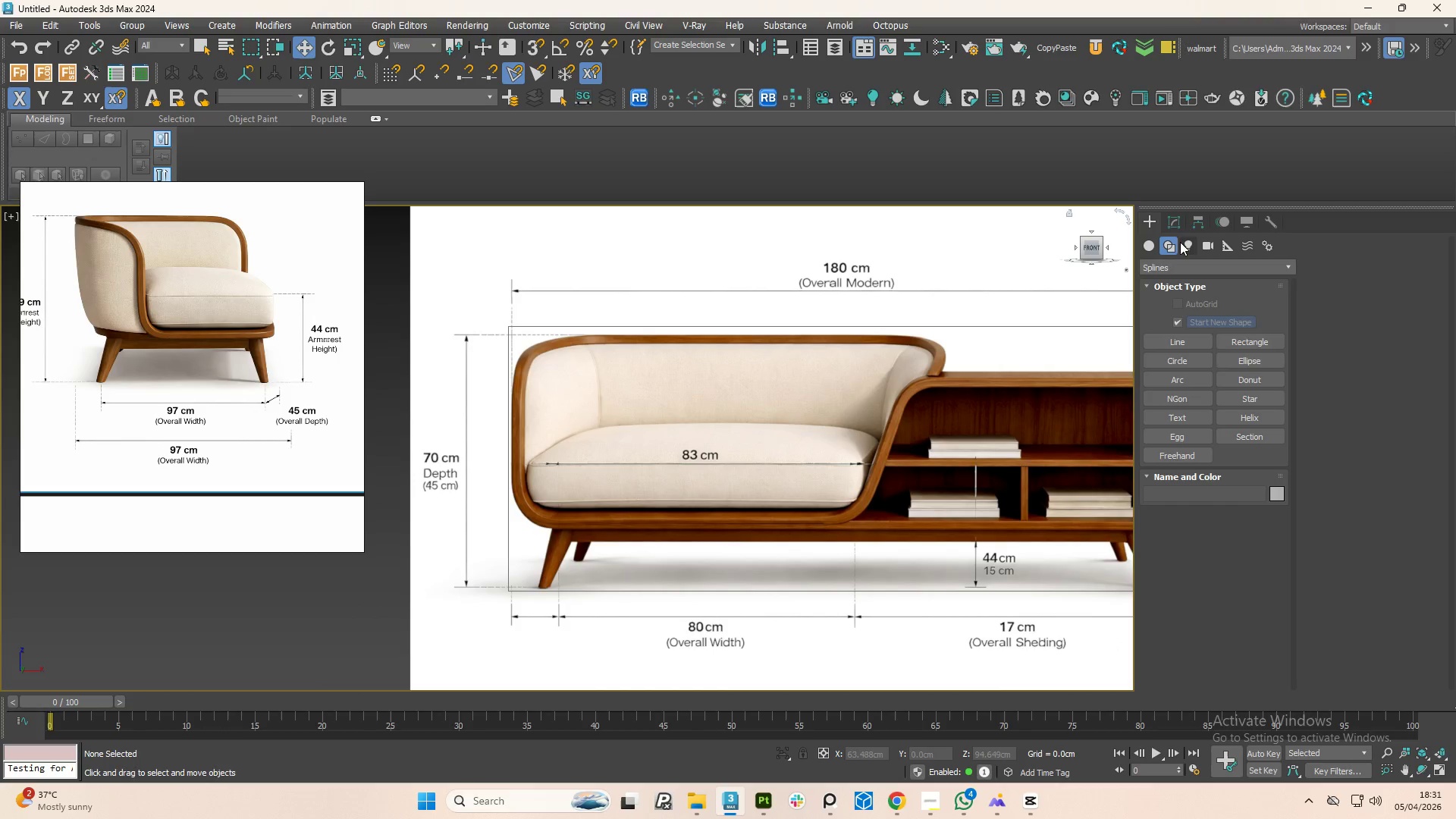 
left_click([1147, 246])
 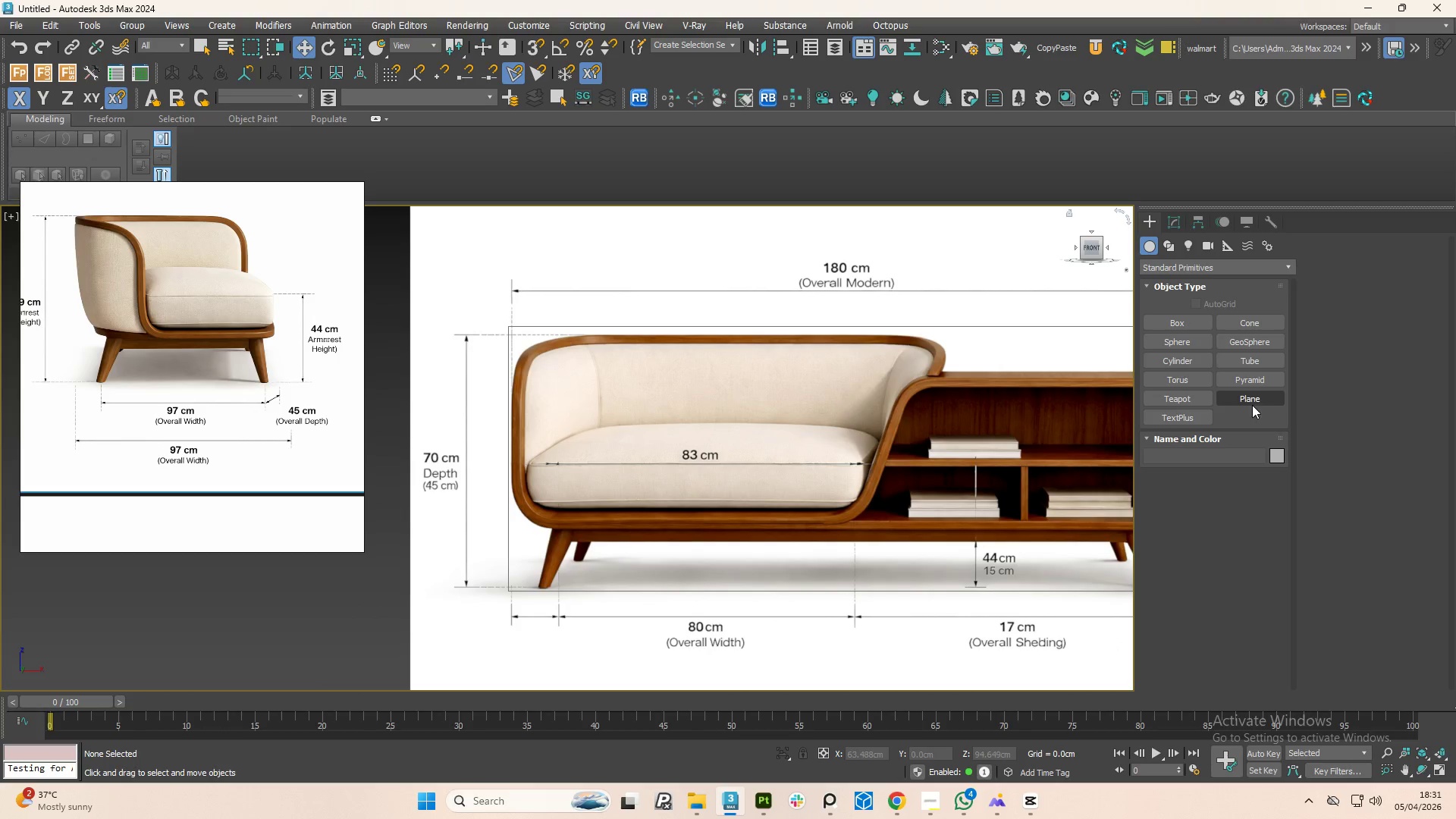 
left_click([1253, 395])
 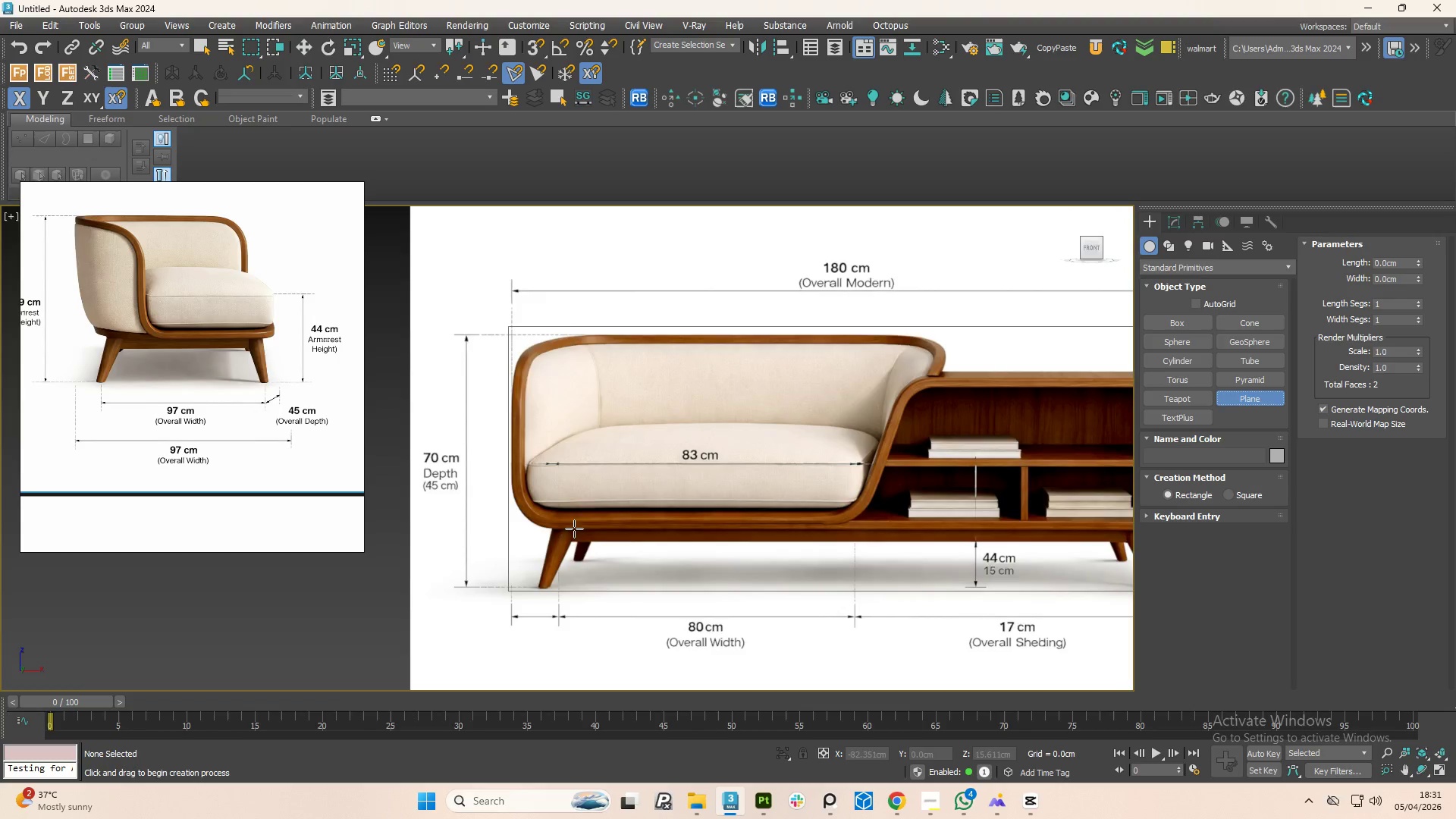 
scroll: coordinate [561, 507], scroll_direction: down, amount: 2.0
 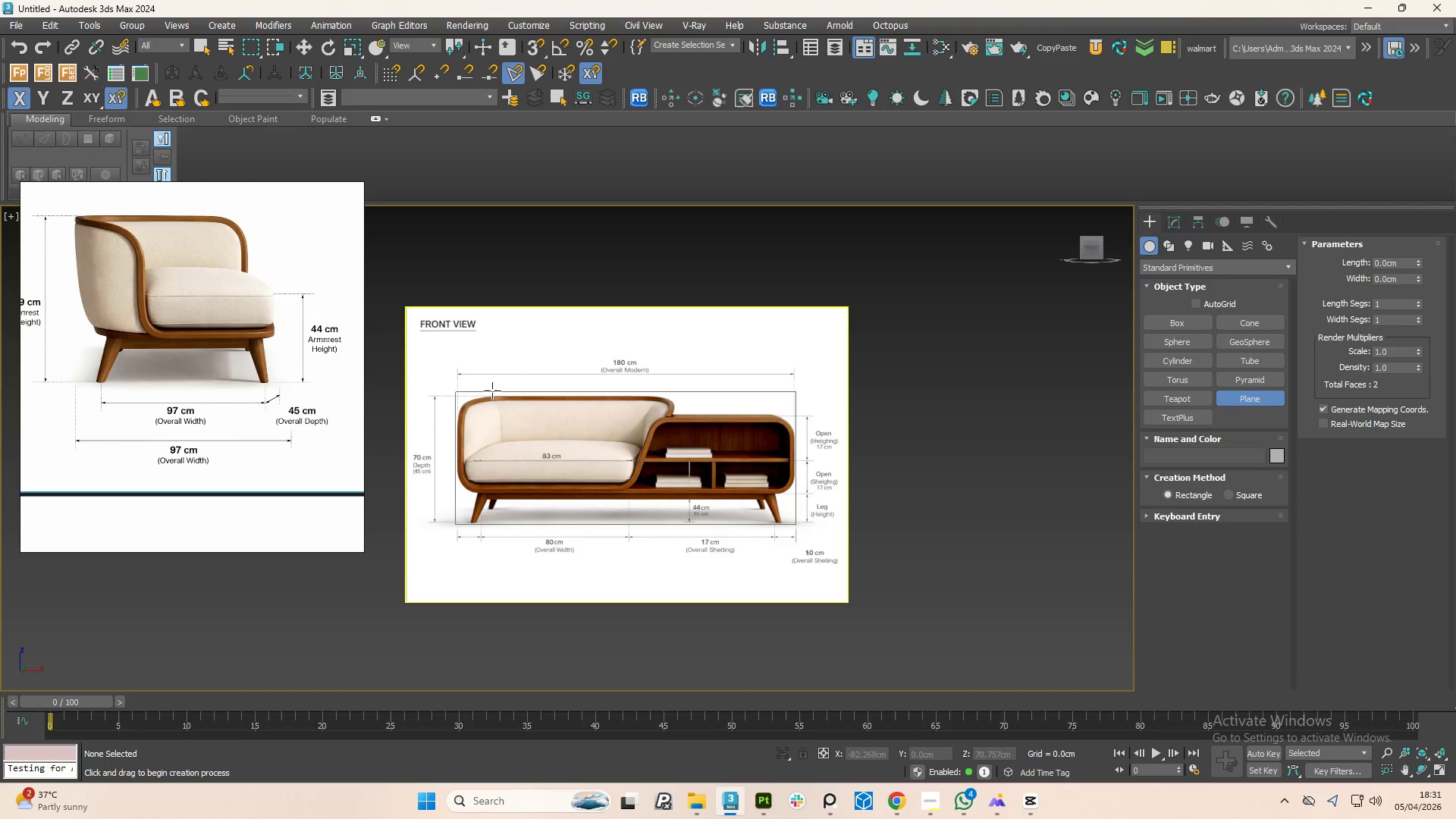 
left_click_drag(start_coordinate=[498, 392], to_coordinate=[675, 498])
 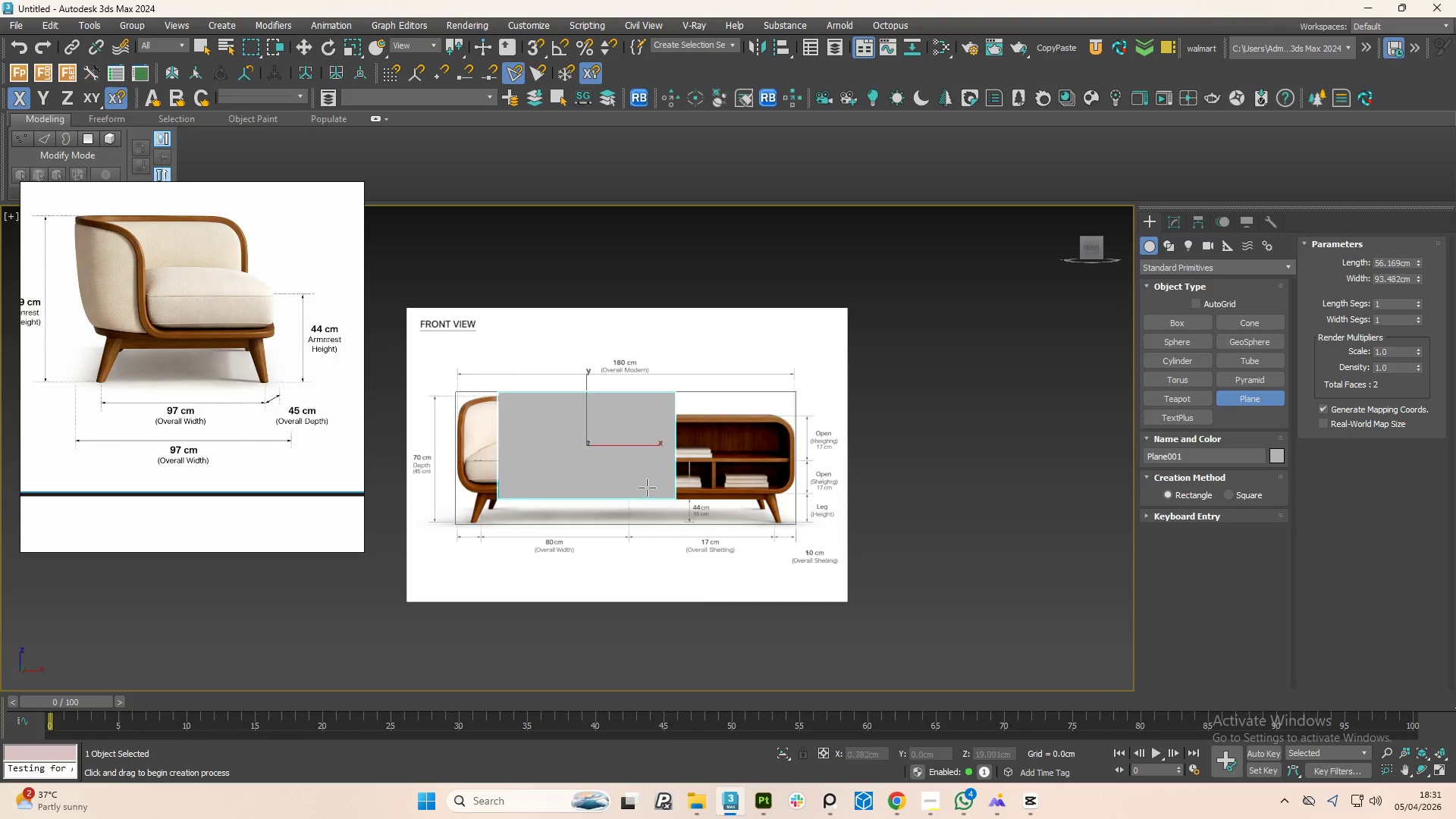 
left_click([646, 487])
 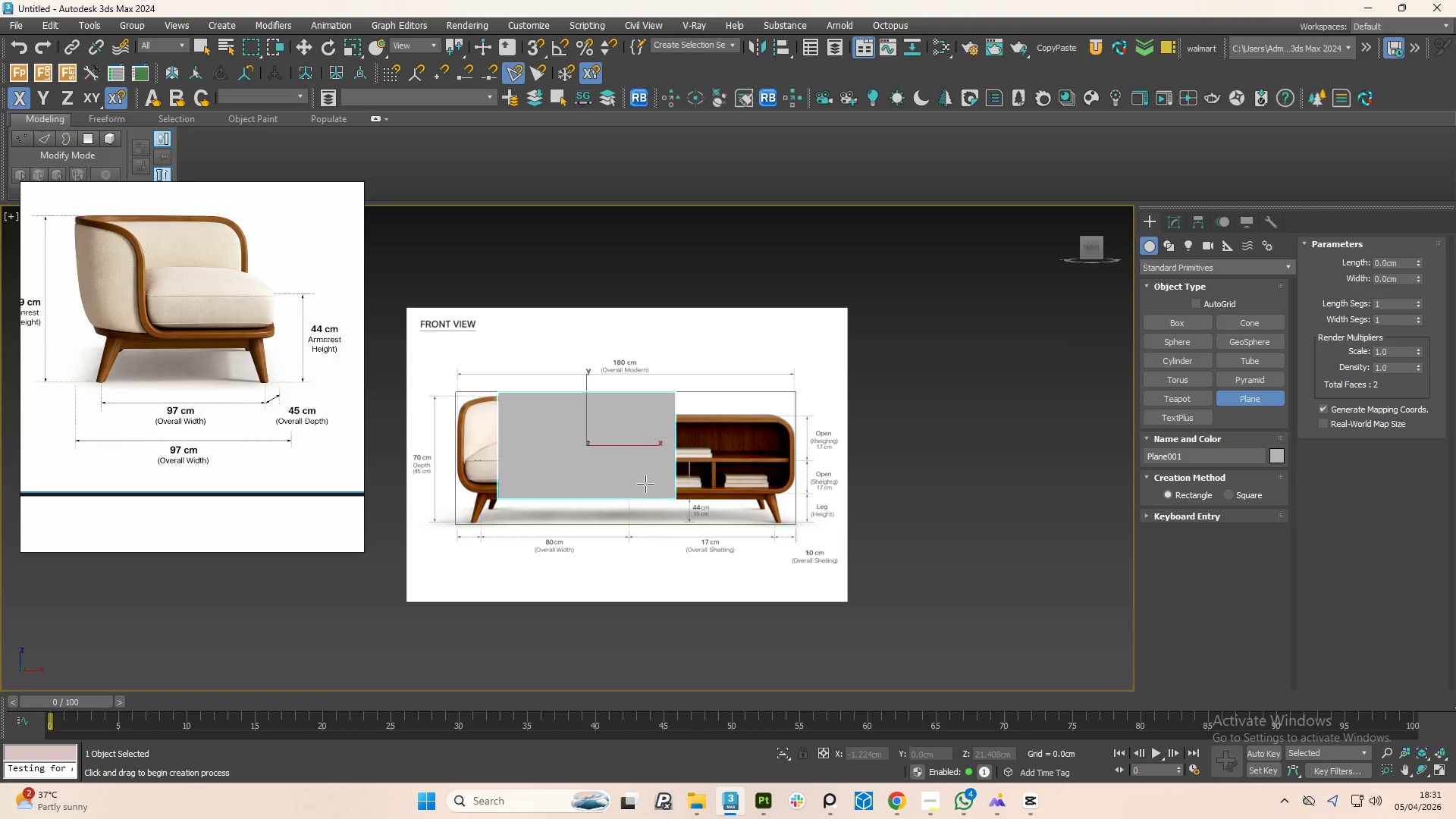 
key(Alt+X)
 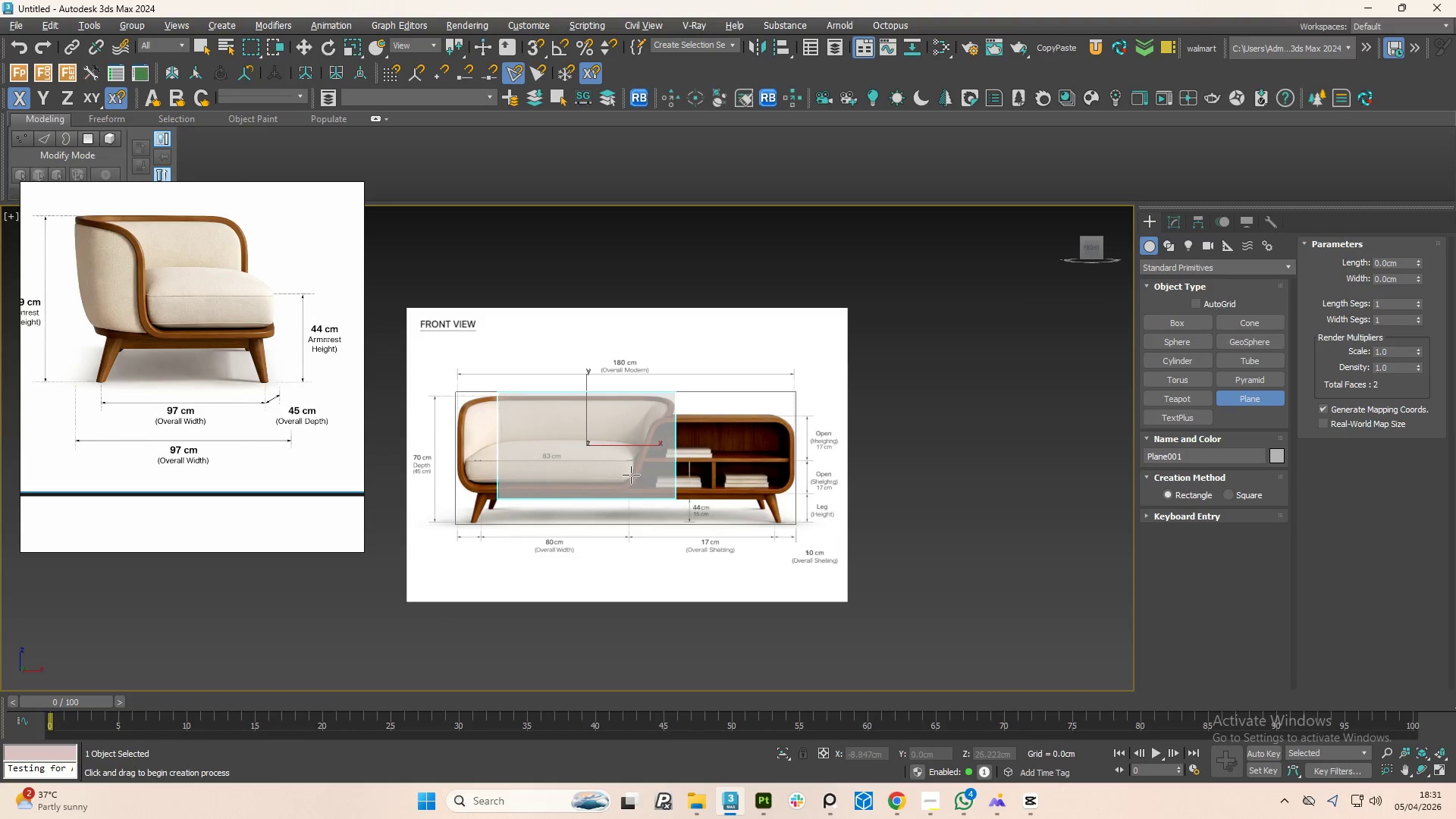 
scroll: coordinate [567, 436], scroll_direction: up, amount: 3.0
 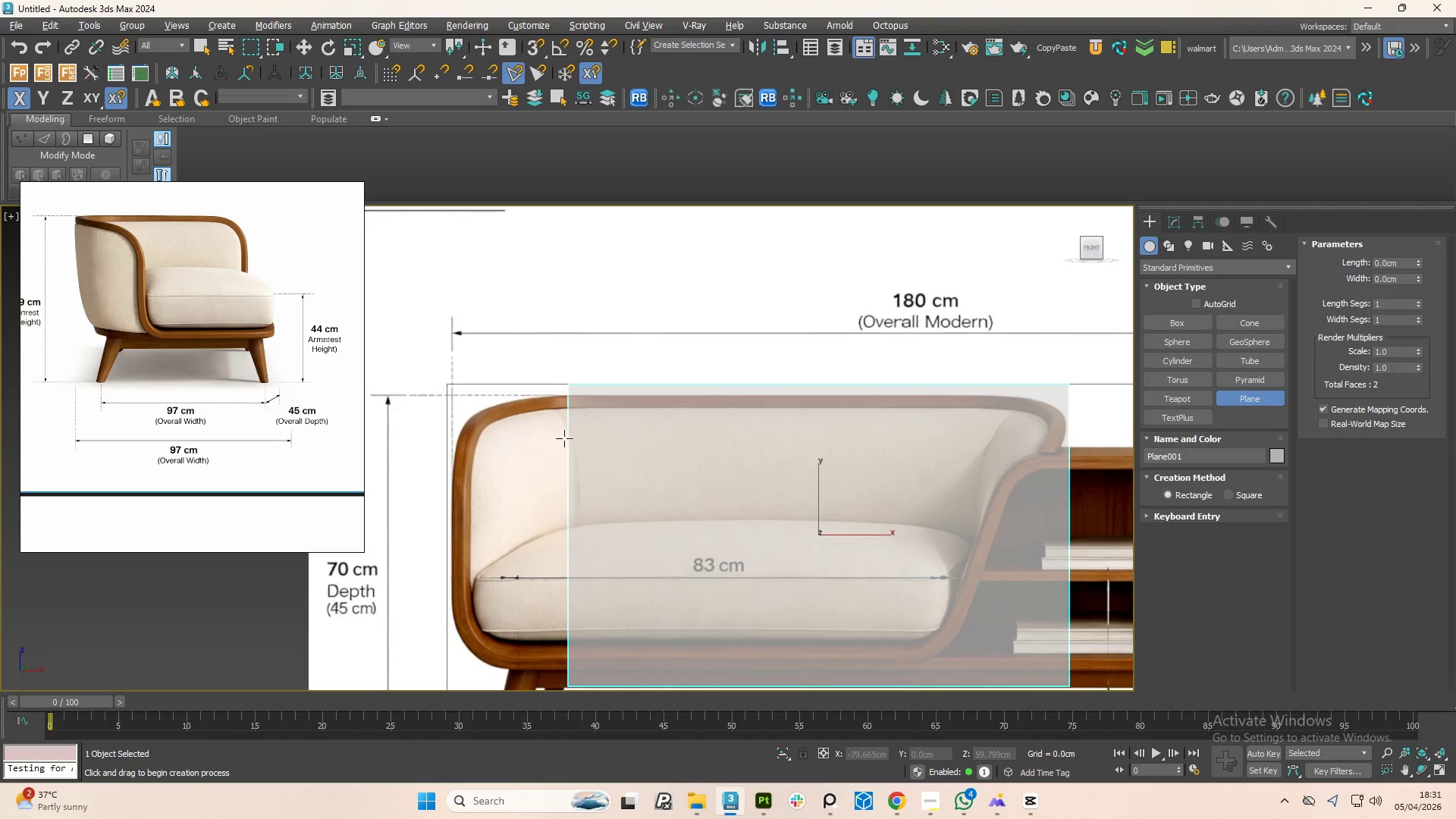 
key(2)
 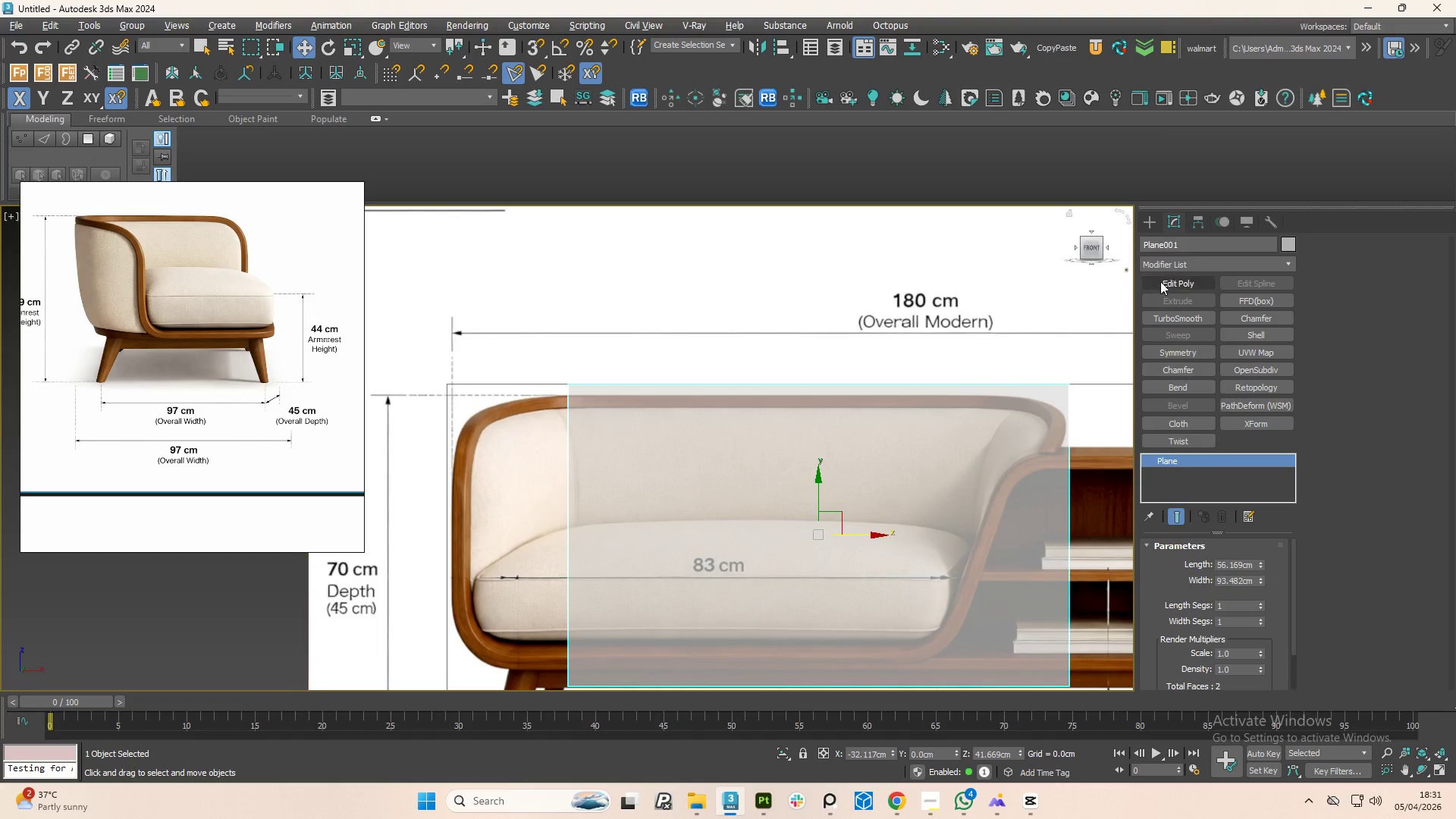 
left_click([1178, 288])
 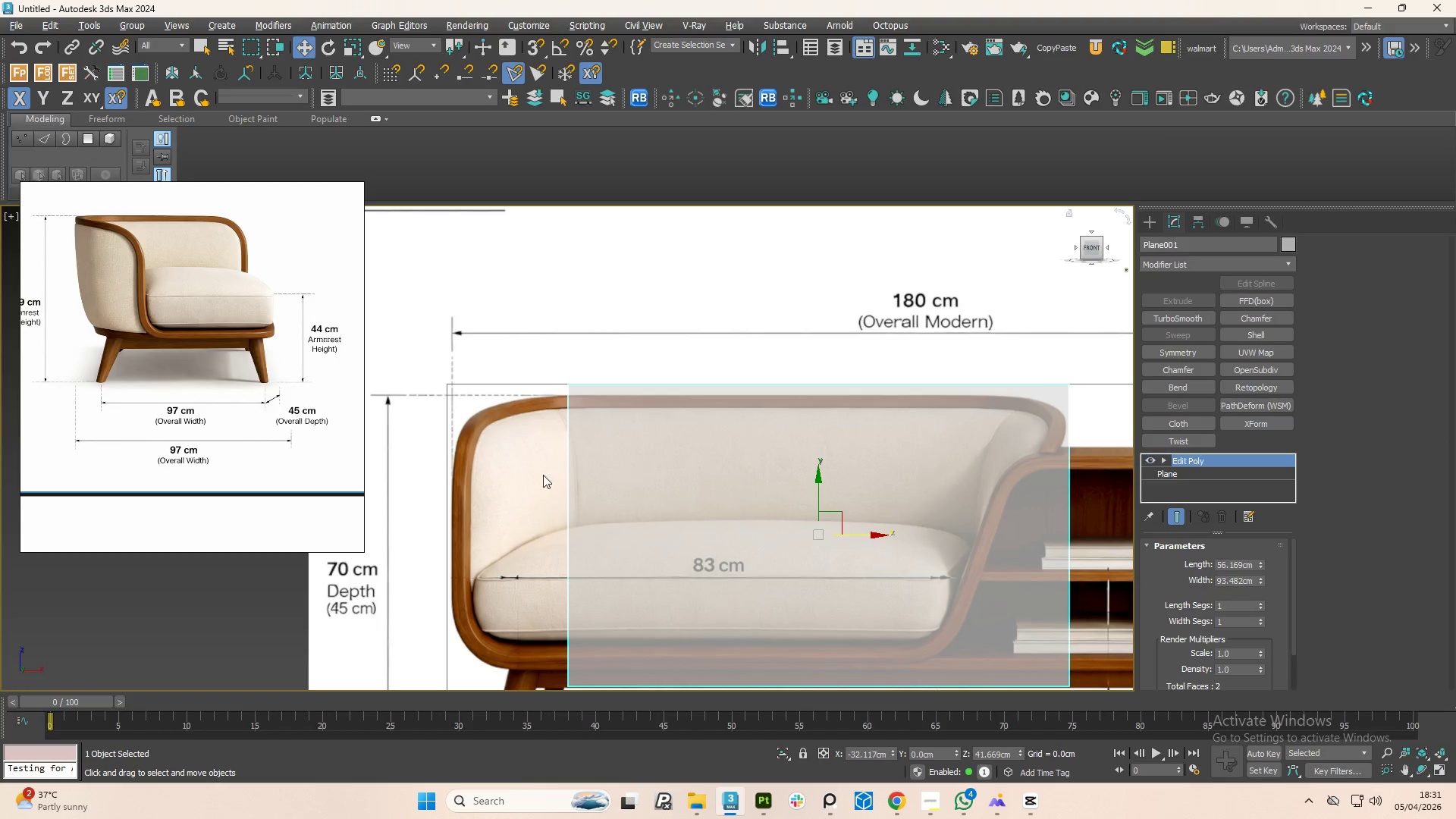 
key(2)